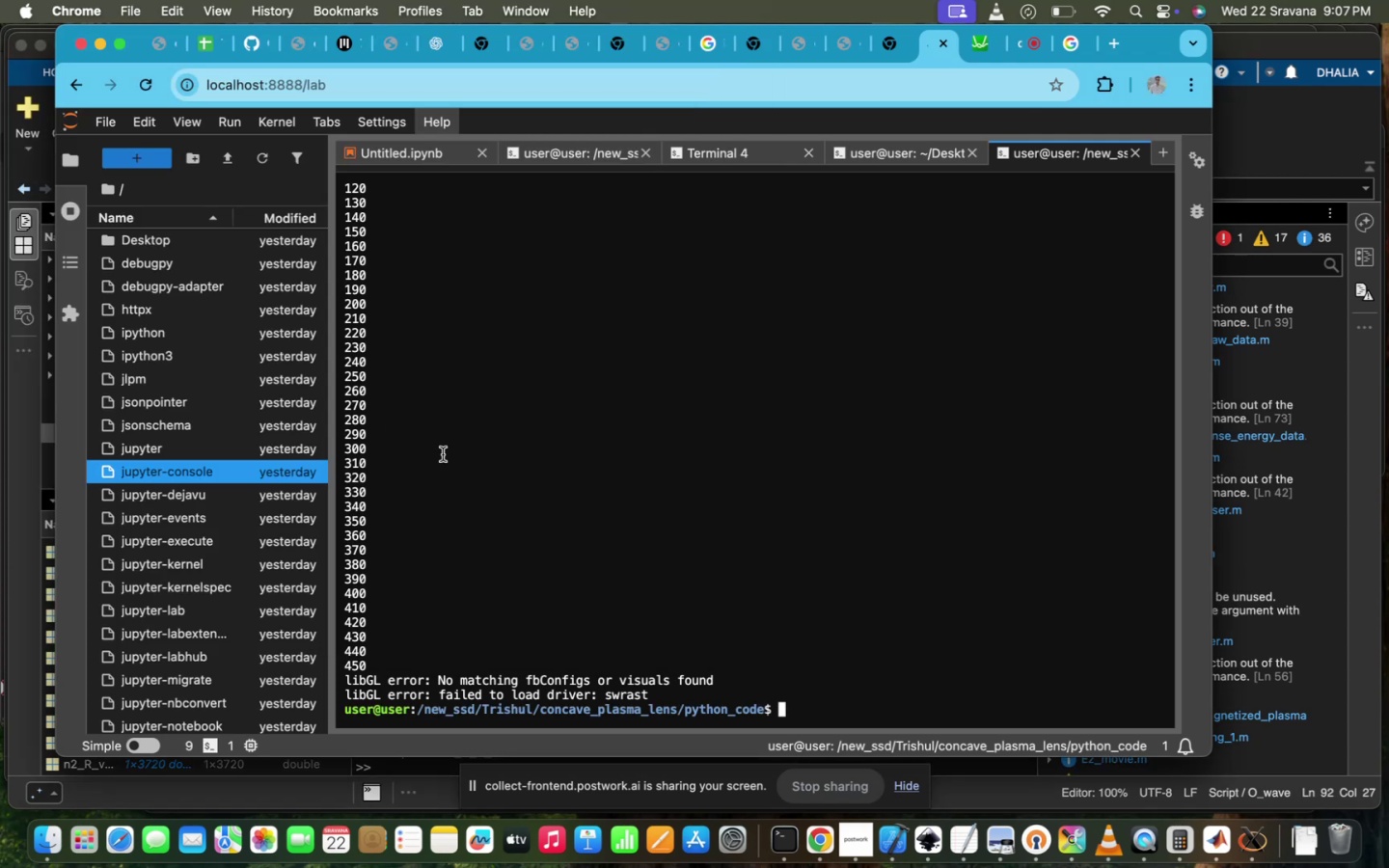 
type(ls)
 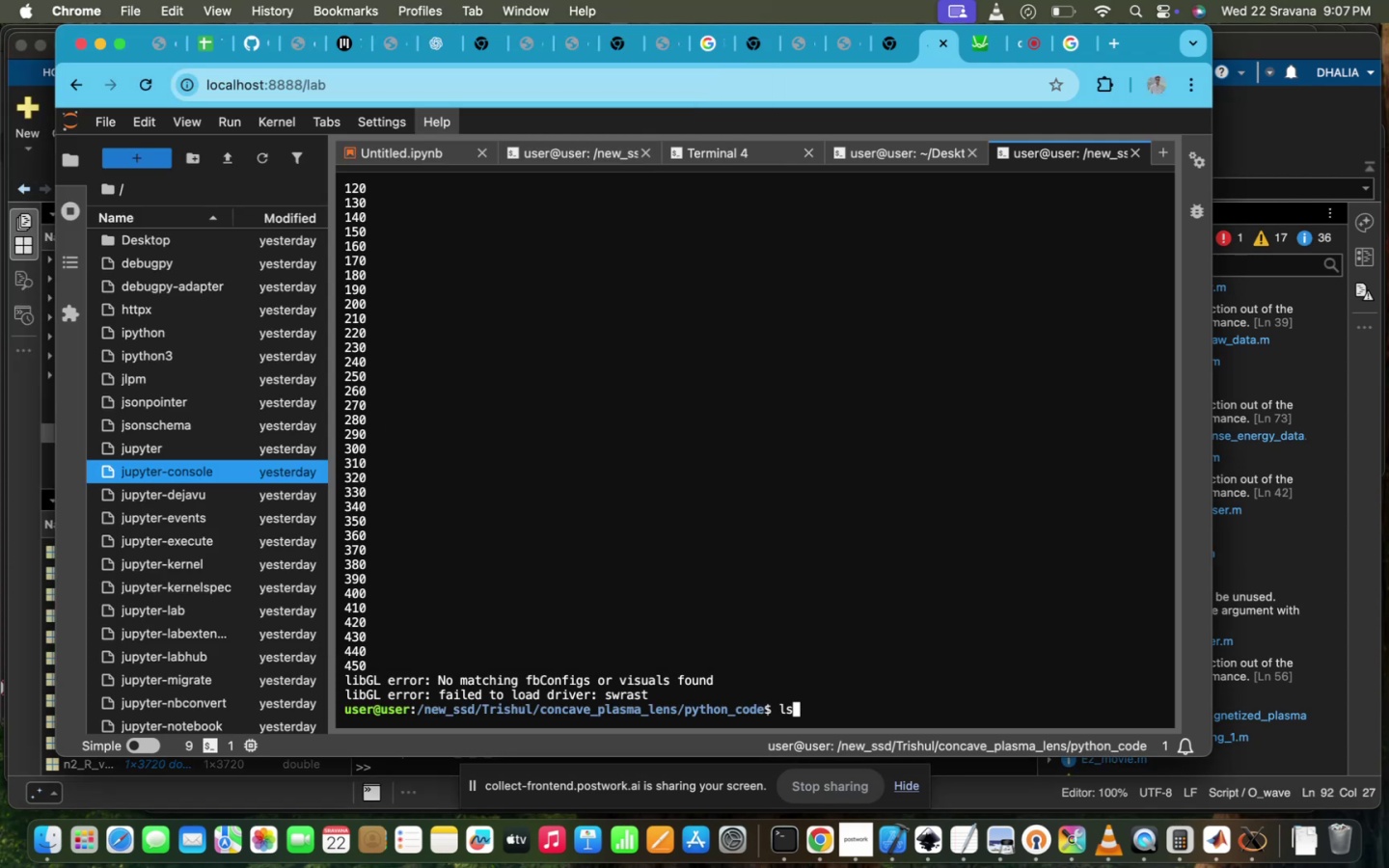 
key(Enter)
 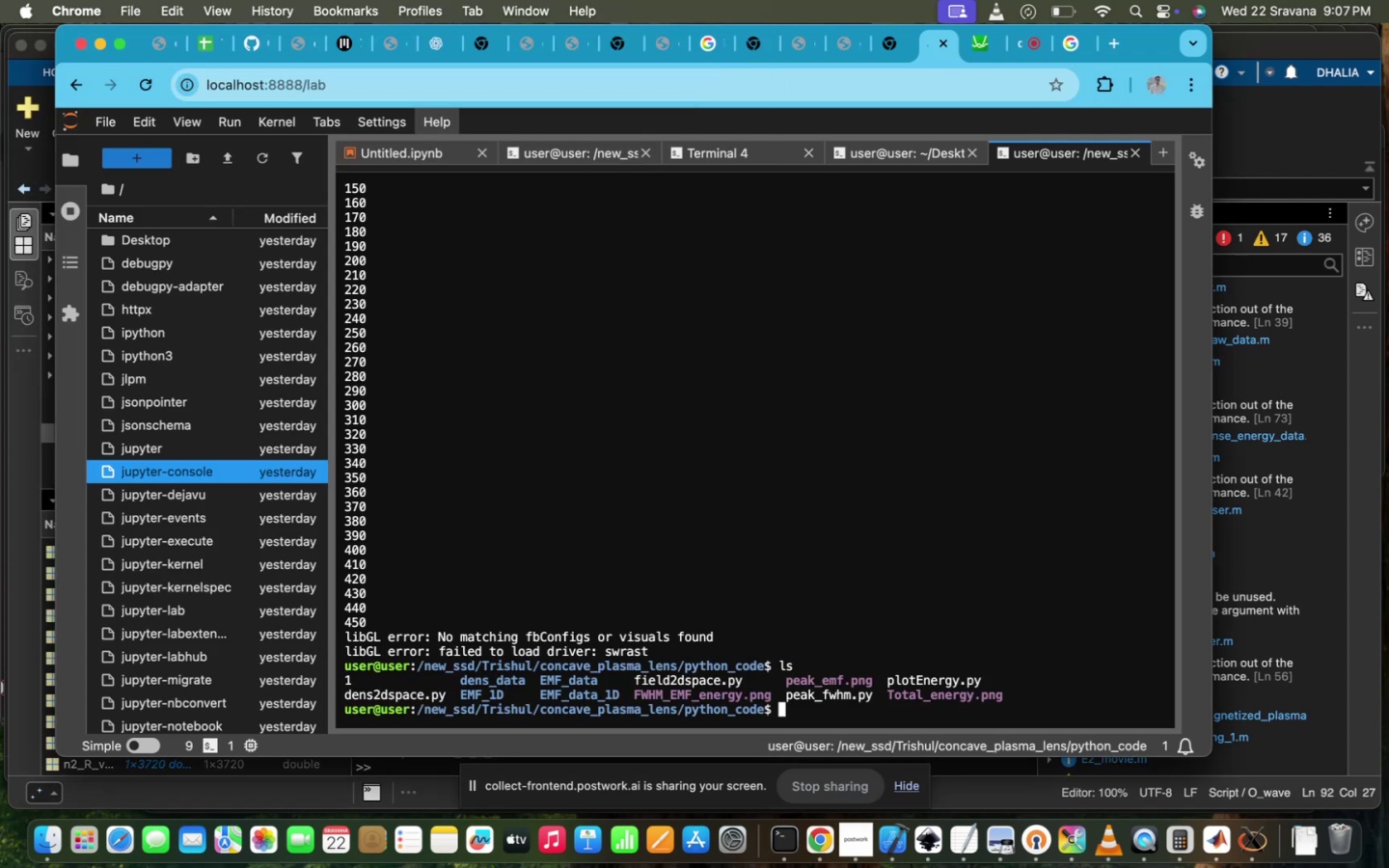 
type(c )
key(Backspace)
type(p pe)
key(Tab)
type(f)
key(Tab)
type(pe)
key(Tab)
type(spo)
key(Tab)
type(t.py)
 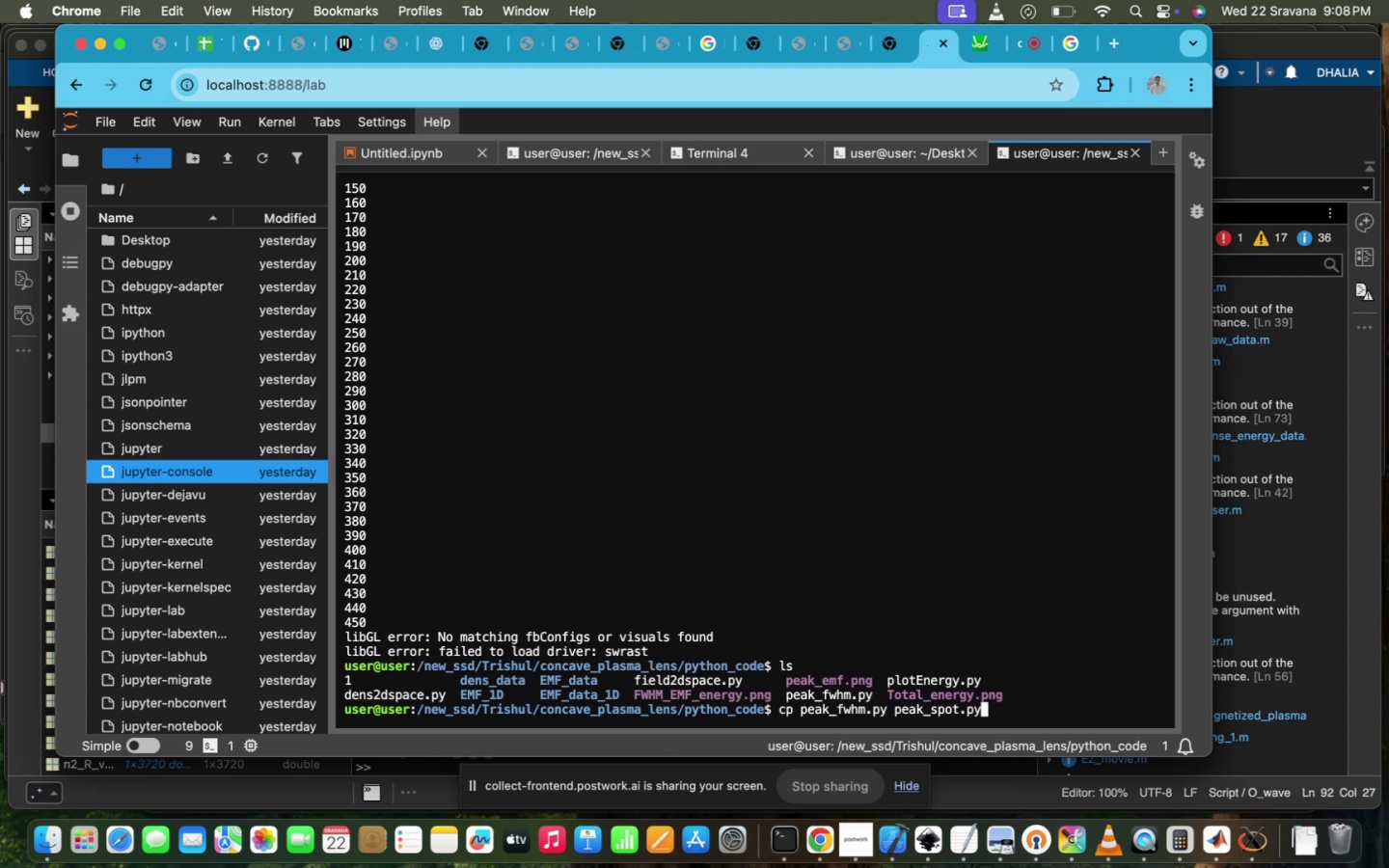 
key(Enter)
 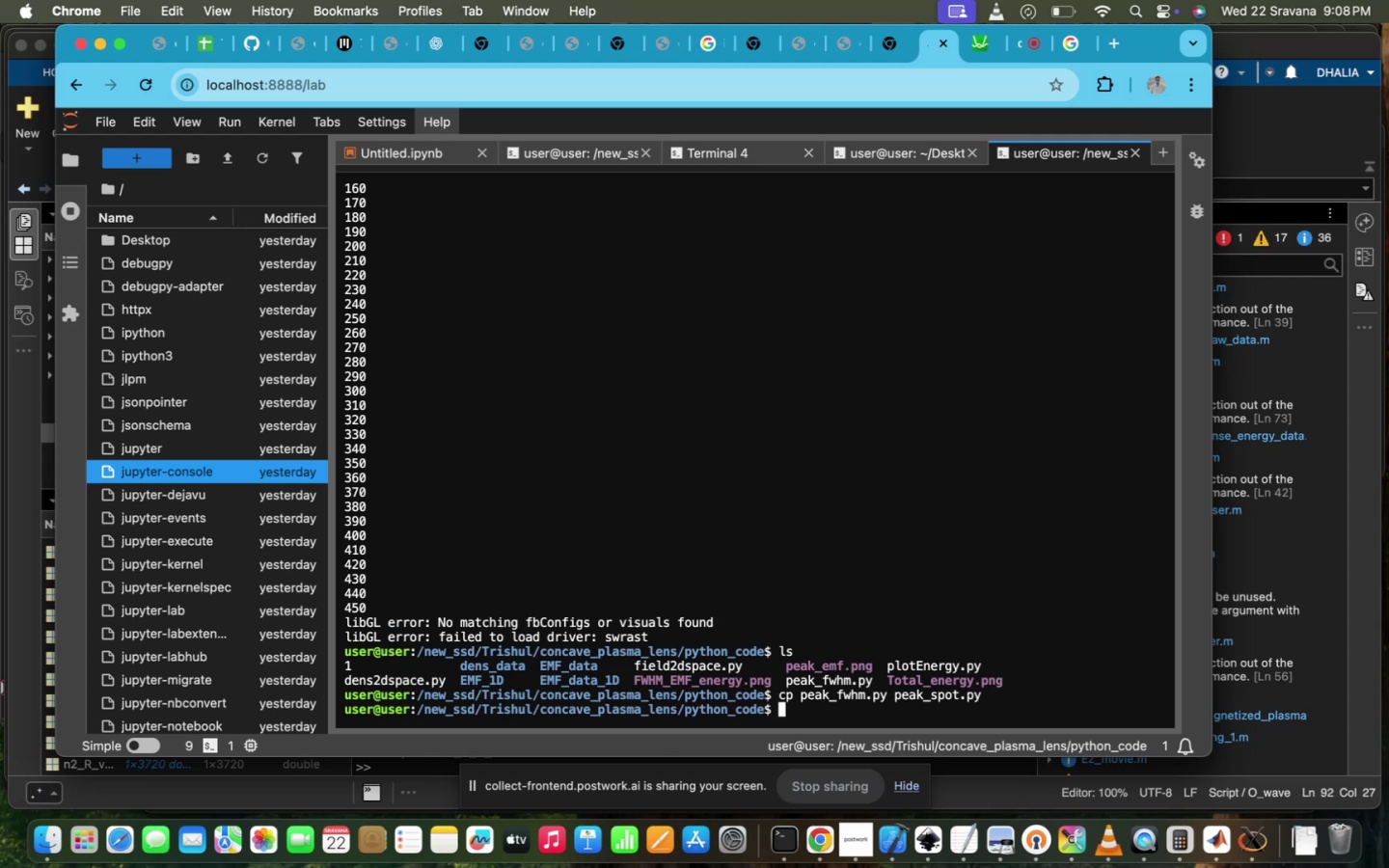 
type(vi p)
key(Tab)
type(e)
key(Tab)
type(s)
key(Tab)
 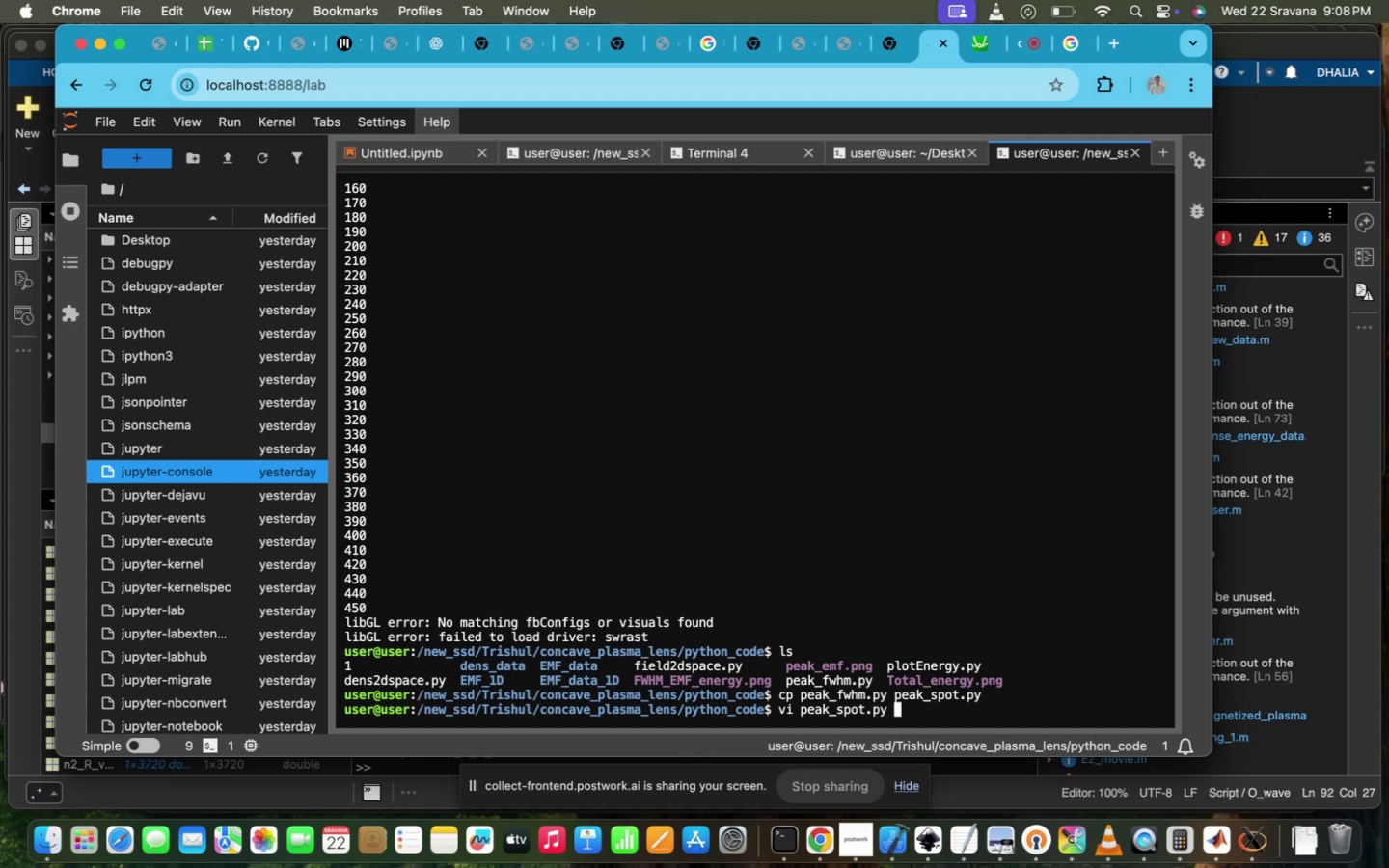 
hold_key(key=Enter, duration=0.43)
 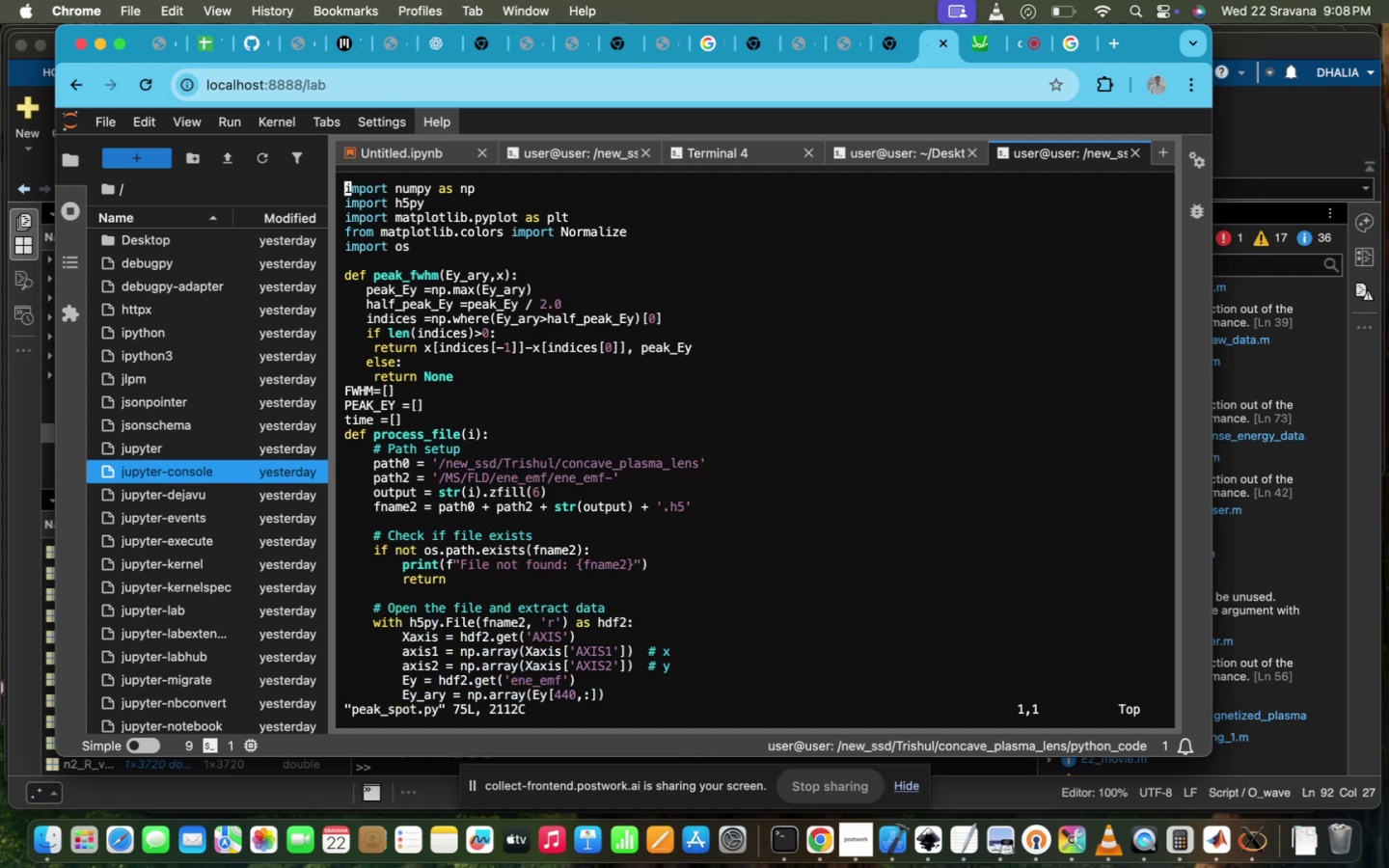 
scroll: coordinate [443, 454], scroll_direction: down, amount: 64.0
 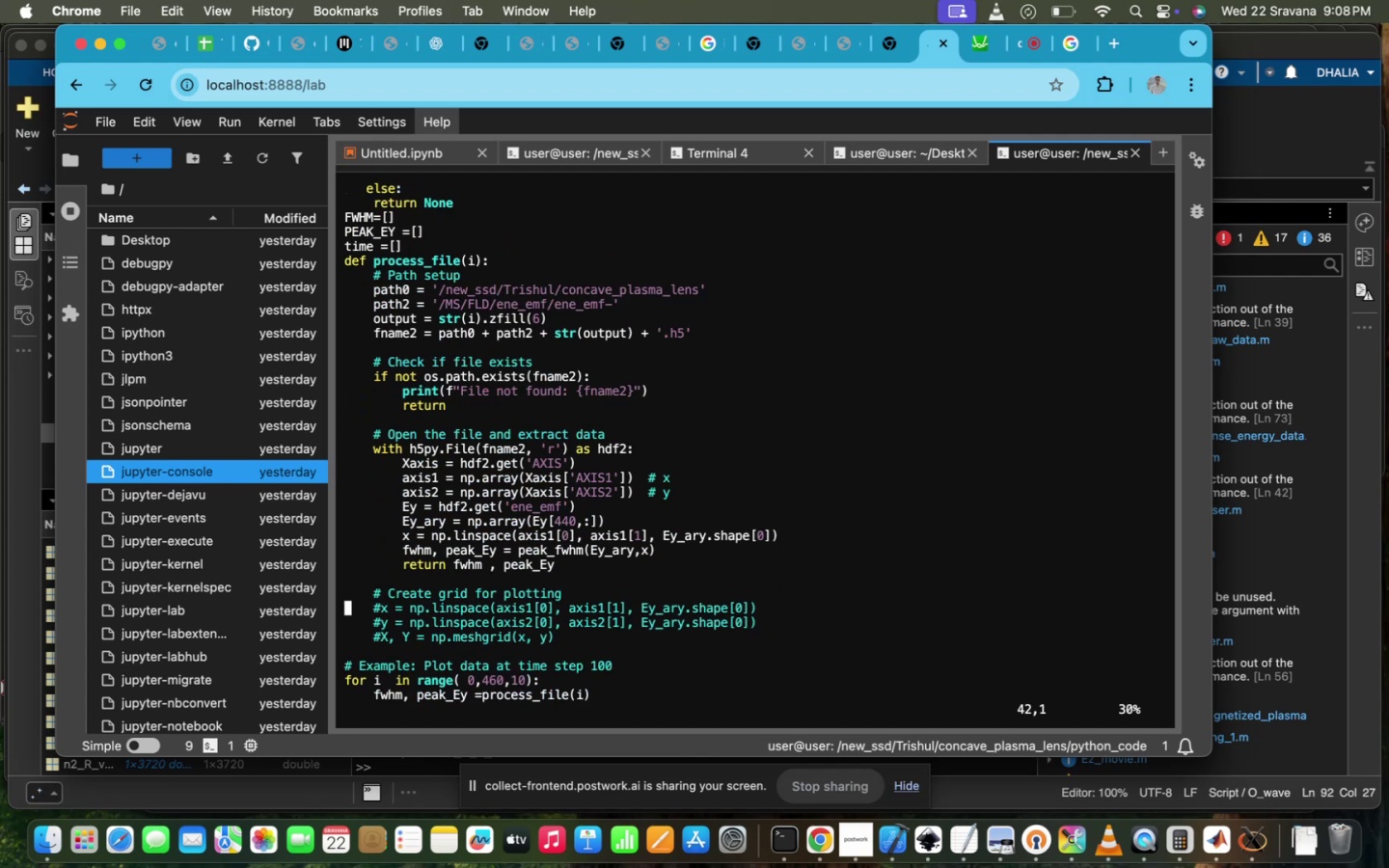 
scroll: coordinate [443, 454], scroll_direction: up, amount: 6.0
 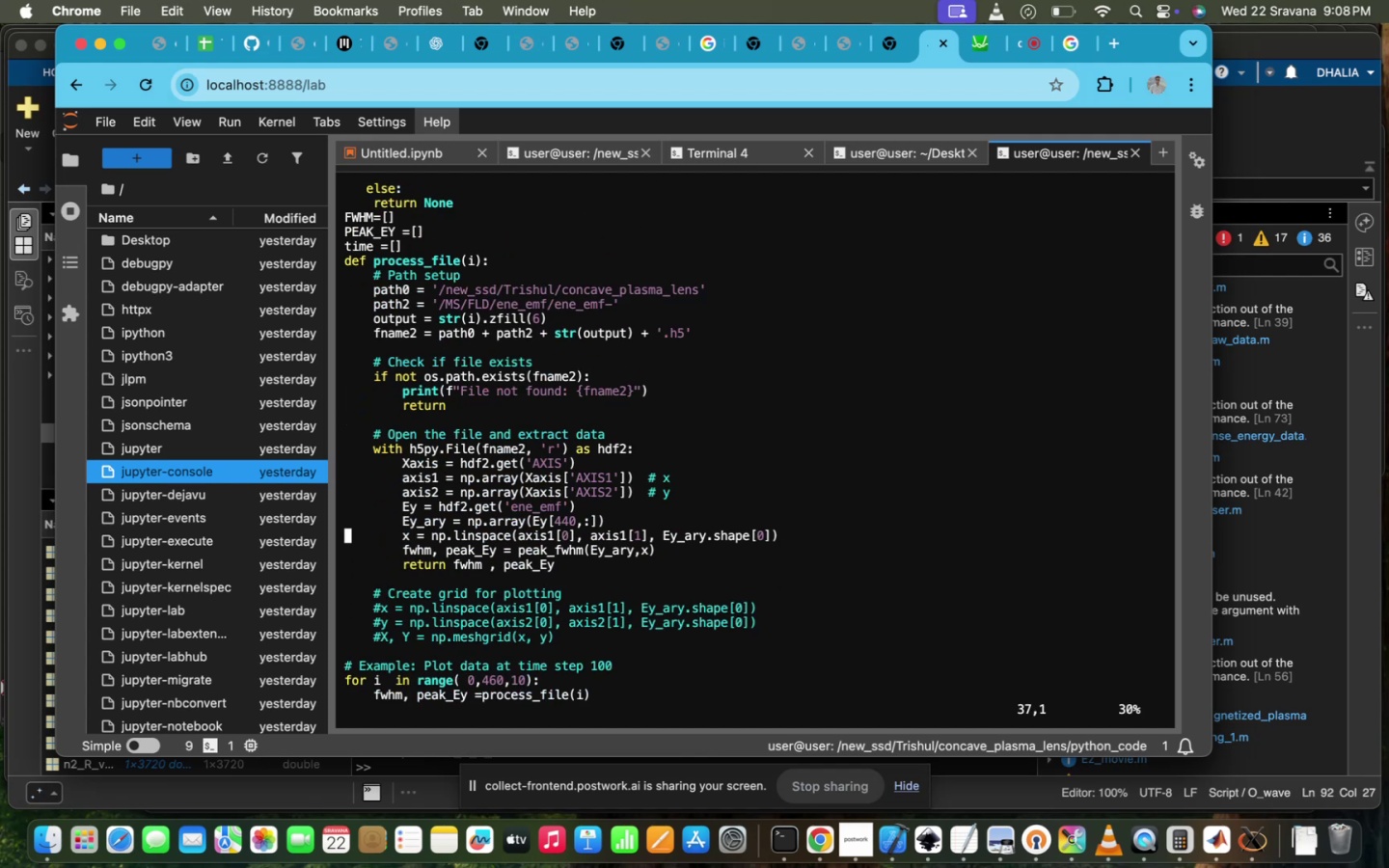 
scroll: coordinate [443, 454], scroll_direction: down, amount: 1.0
 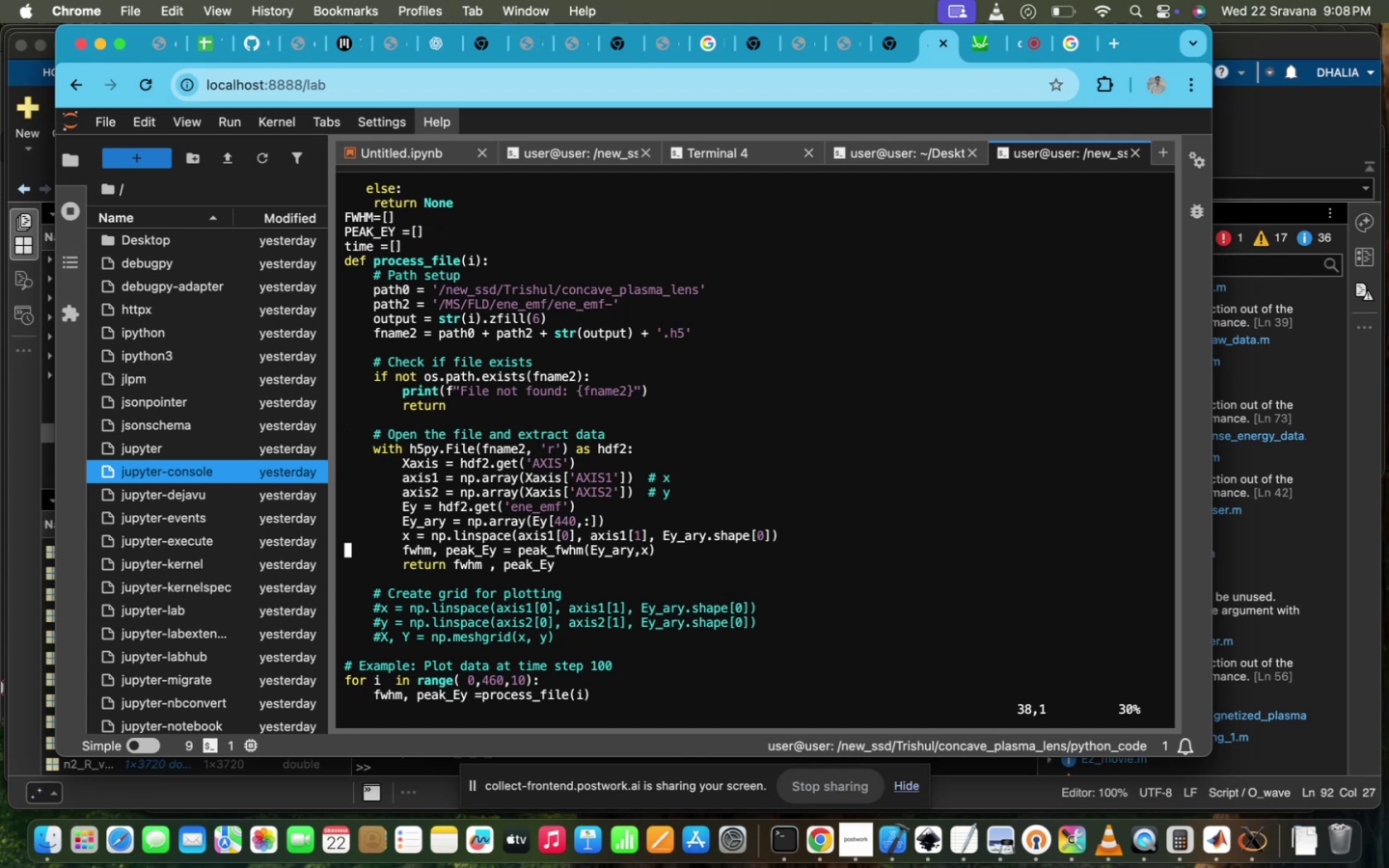 
scroll: coordinate [443, 454], scroll_direction: up, amount: 5.0
 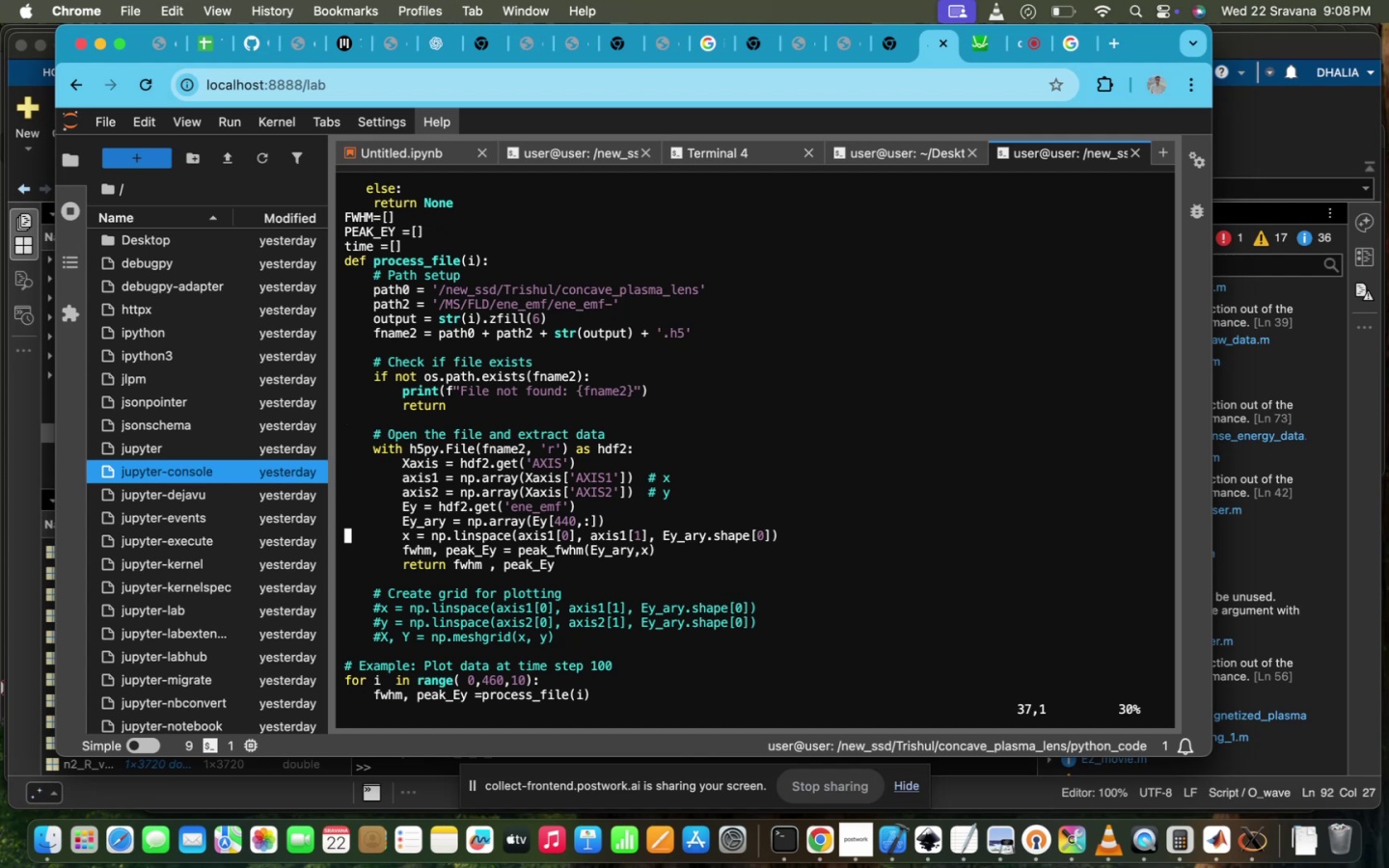 
scroll: coordinate [443, 454], scroll_direction: down, amount: 7.0
 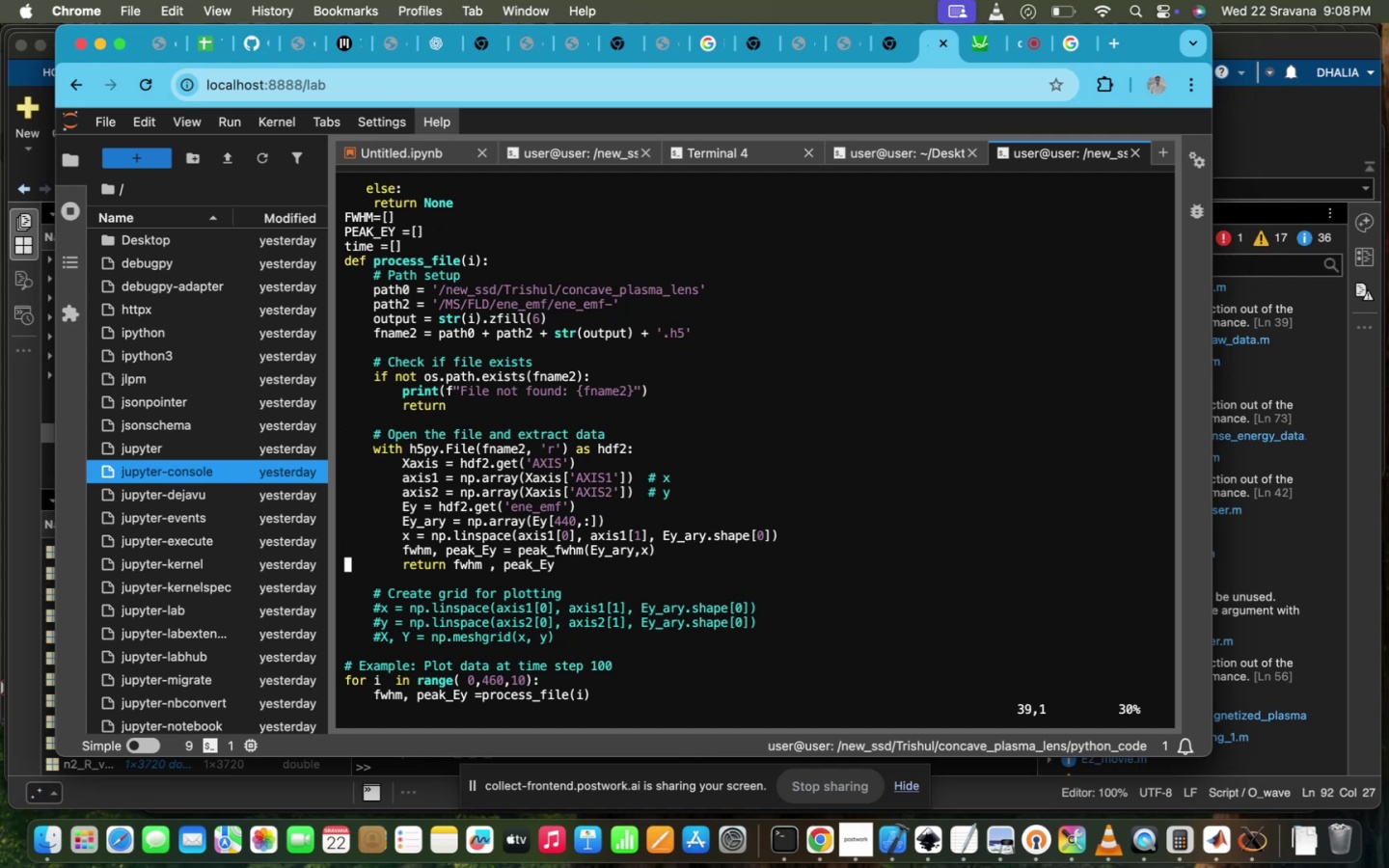 
scroll: coordinate [443, 454], scroll_direction: up, amount: 7.0
 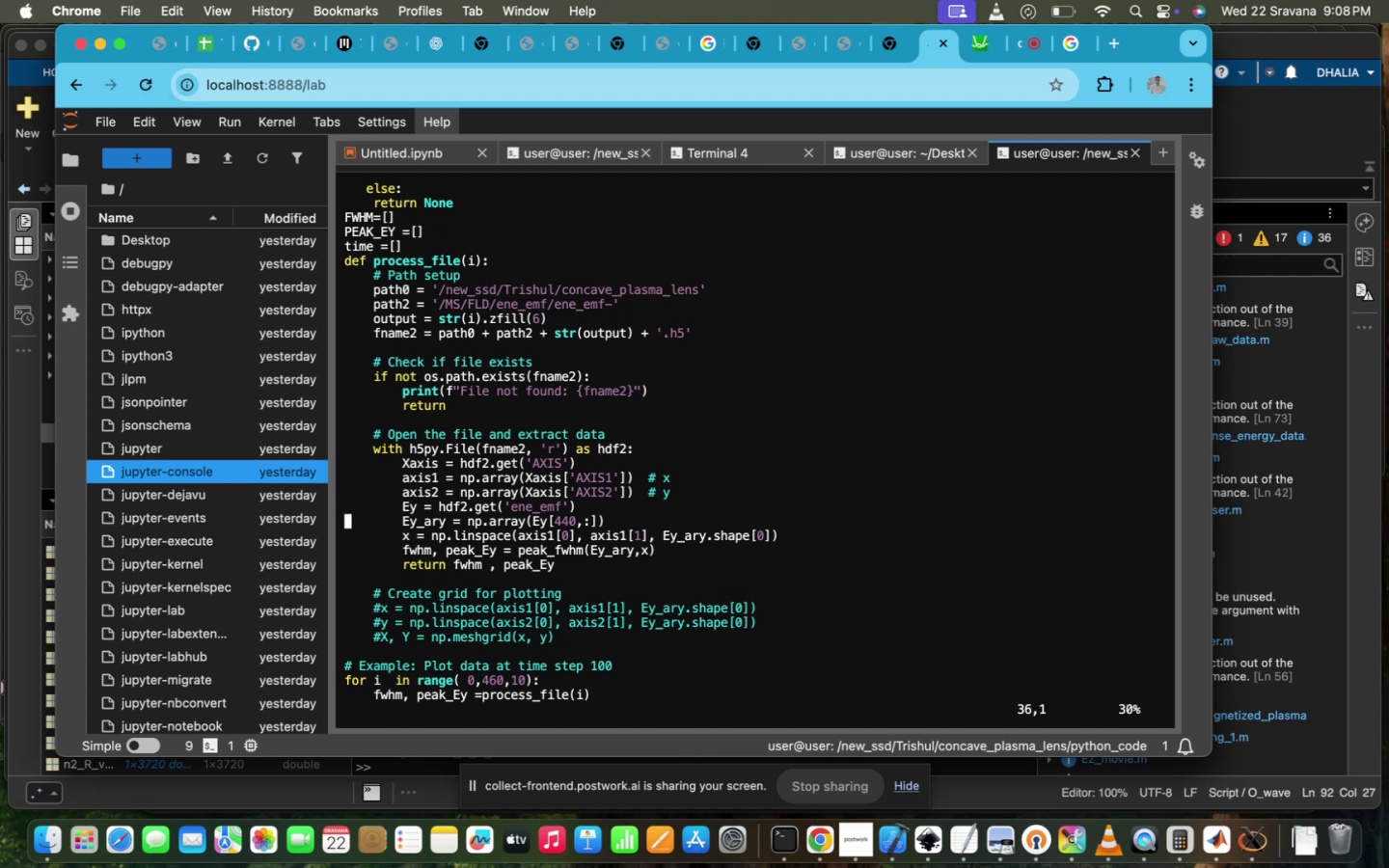 
key(ArrowDown)
 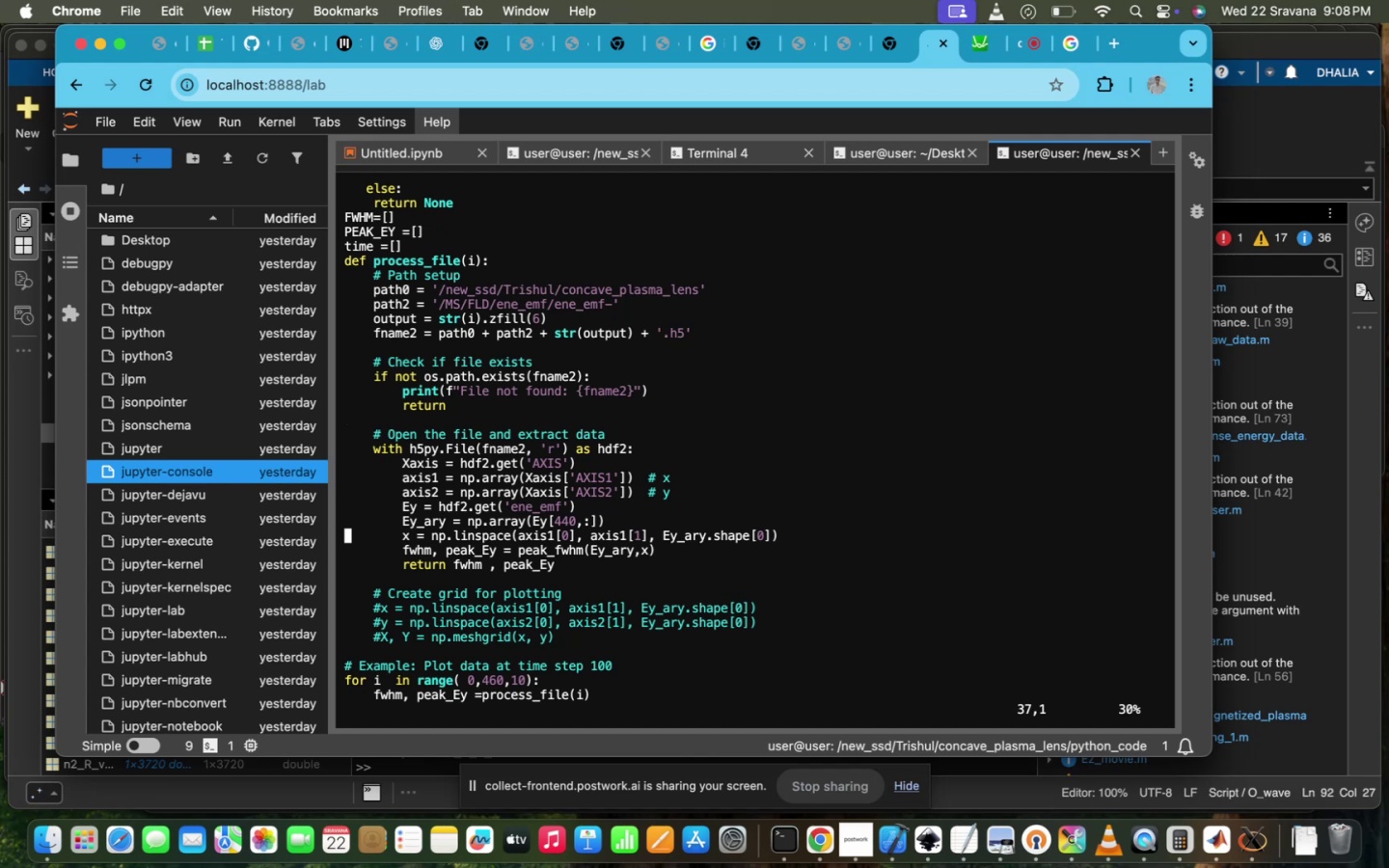 
hold_key(key=ArrowRight, duration=1.5)
 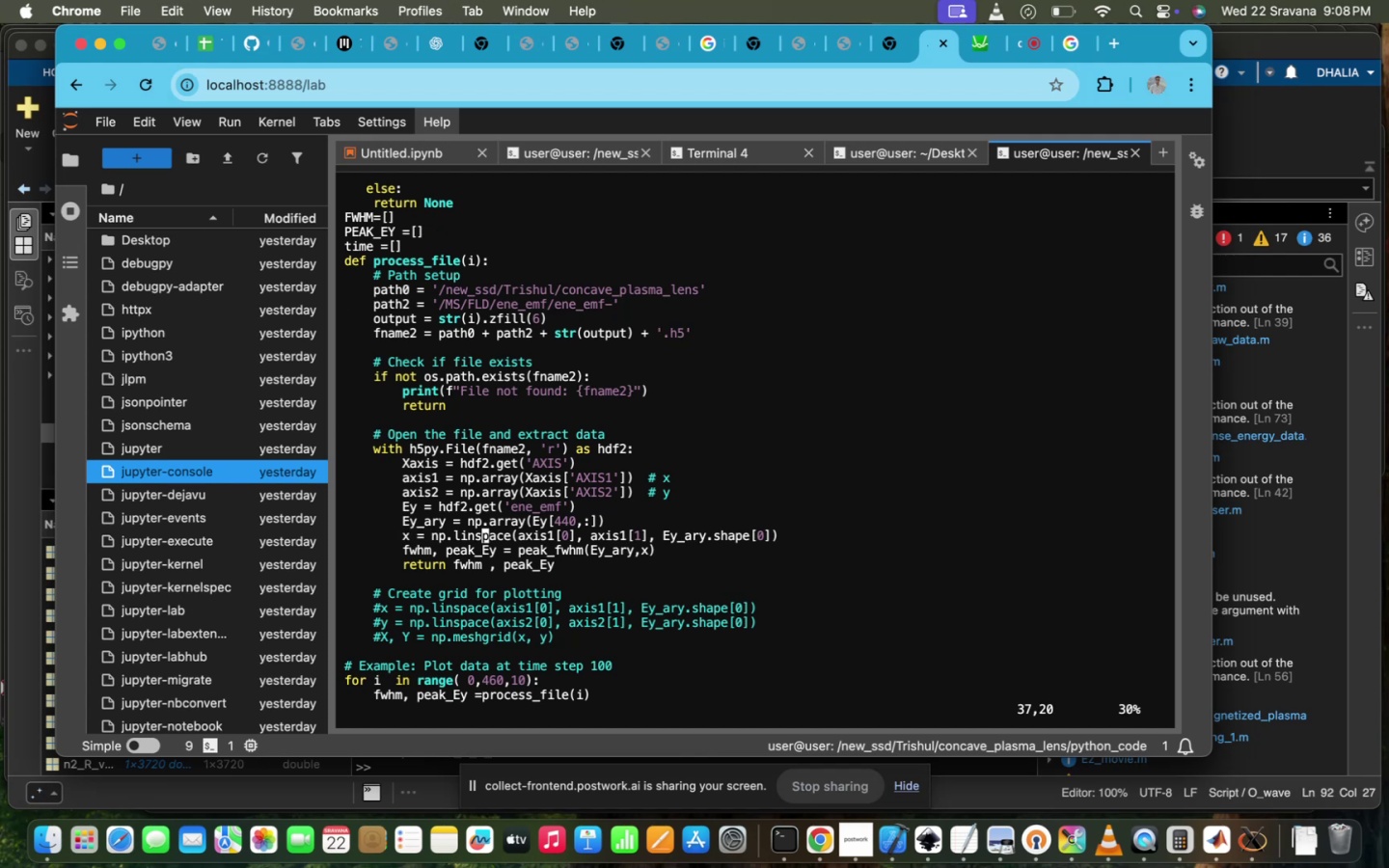 
hold_key(key=ArrowRight, duration=1.58)
 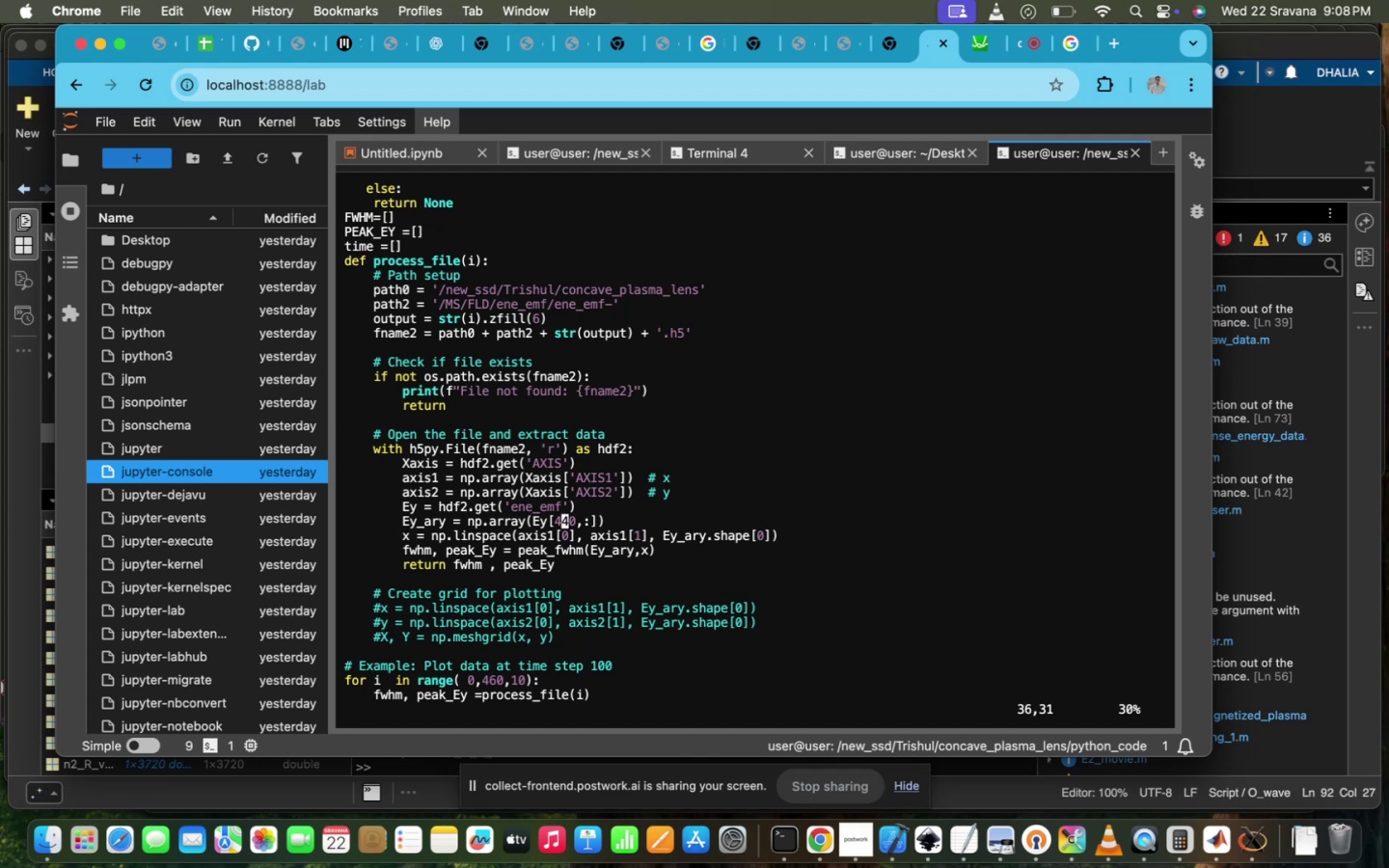 
key(ArrowUp)
 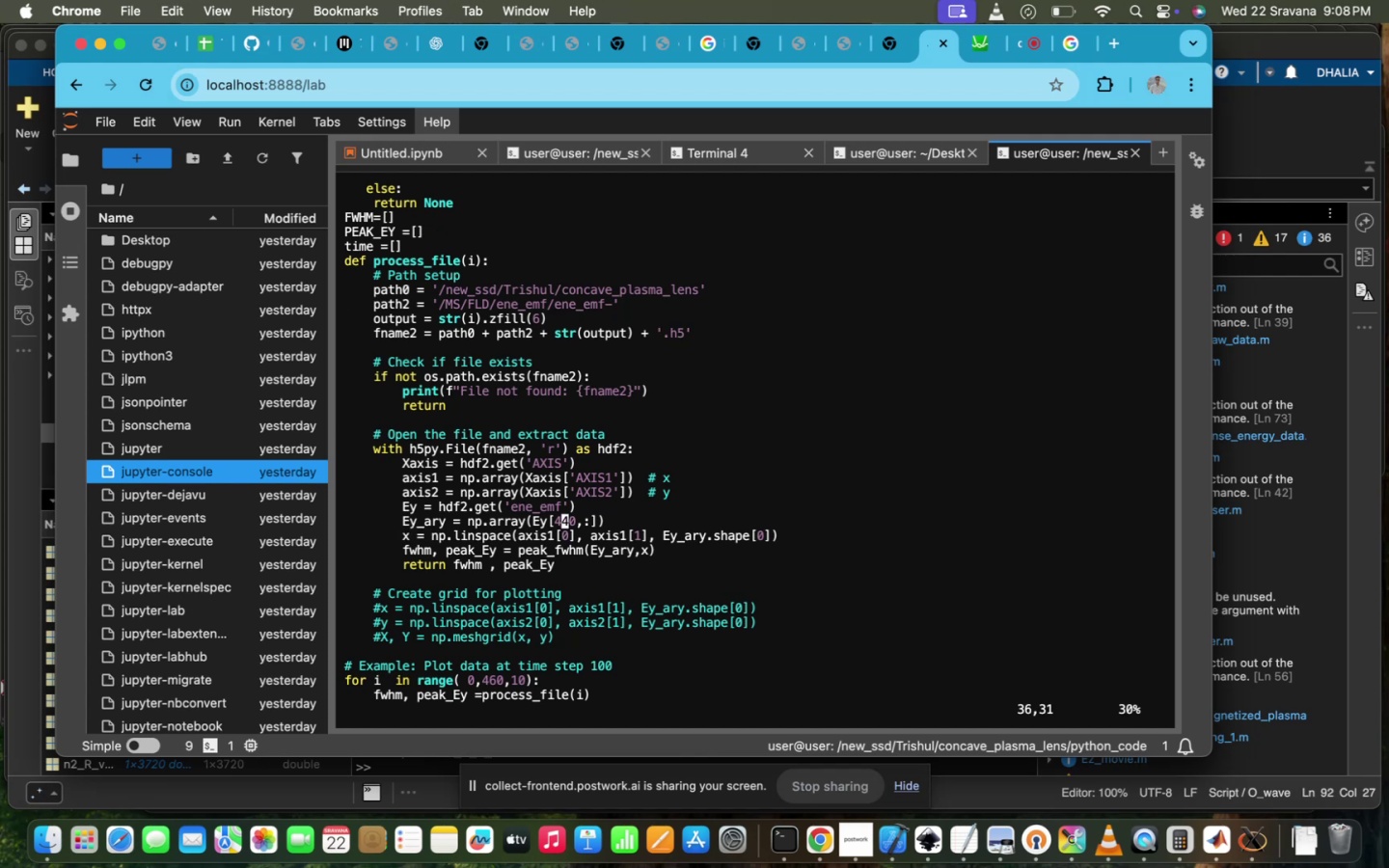 
key(ArrowRight)
 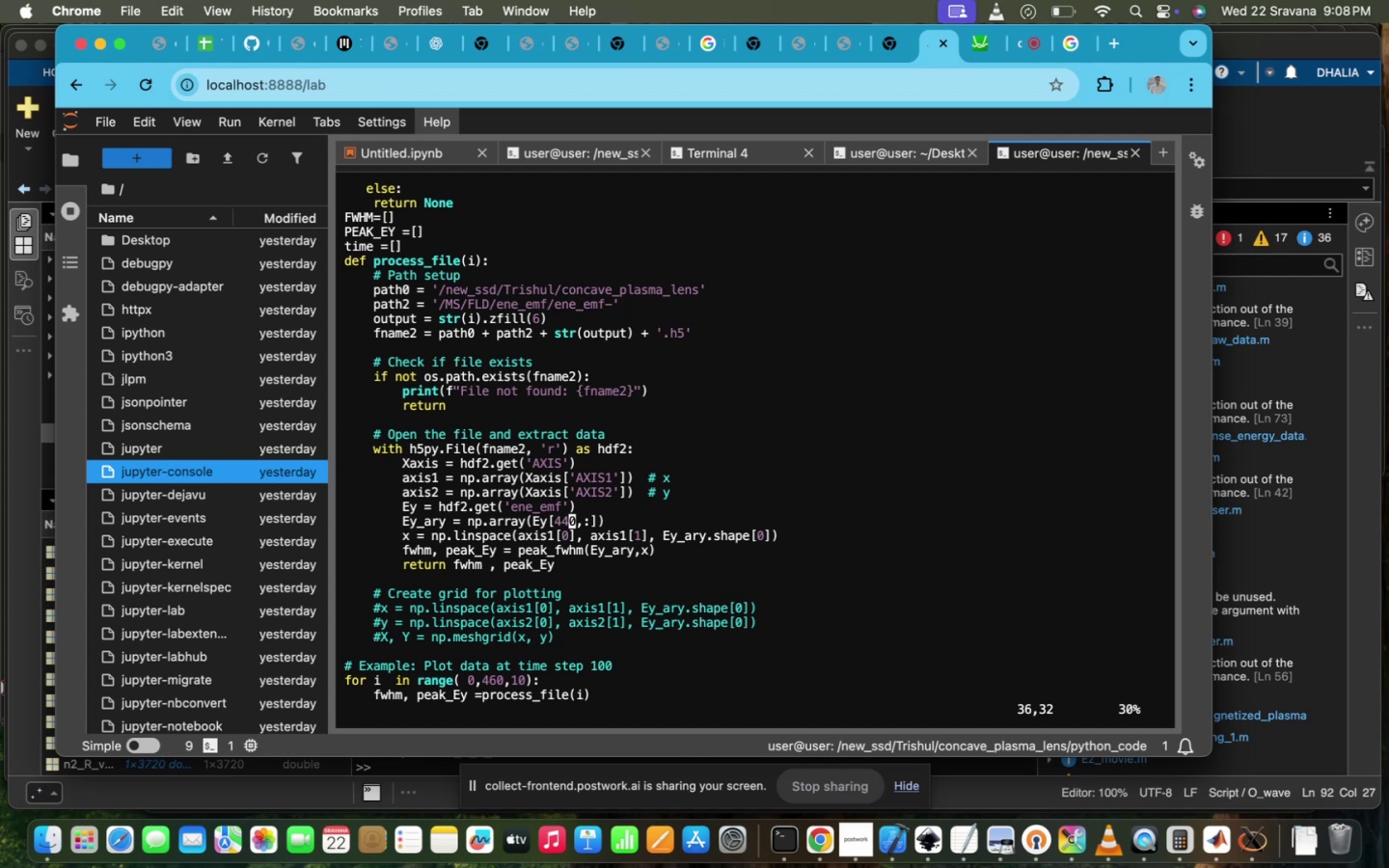 
key(ArrowRight)
 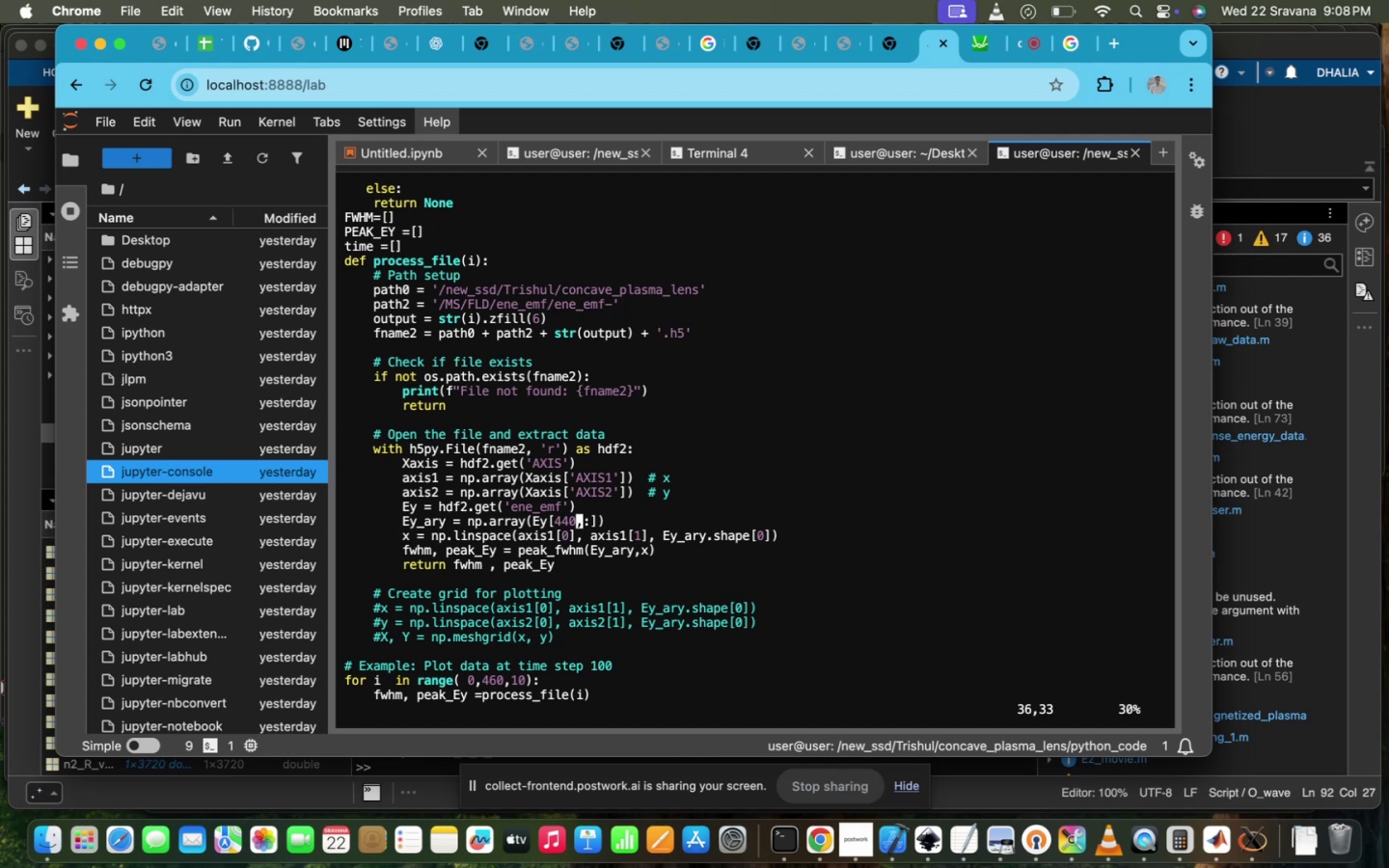 
key(I)
 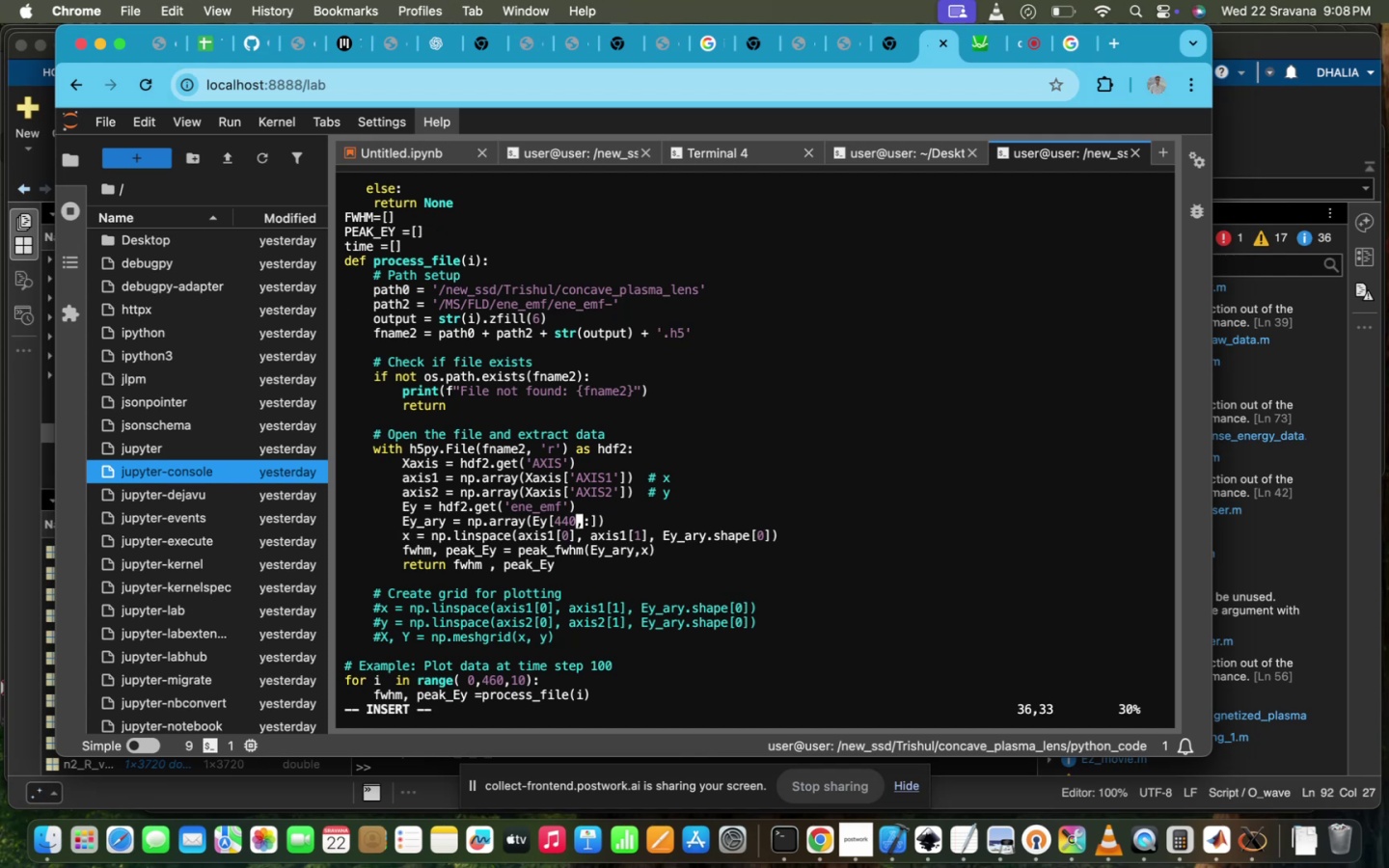 
key(Backspace)
 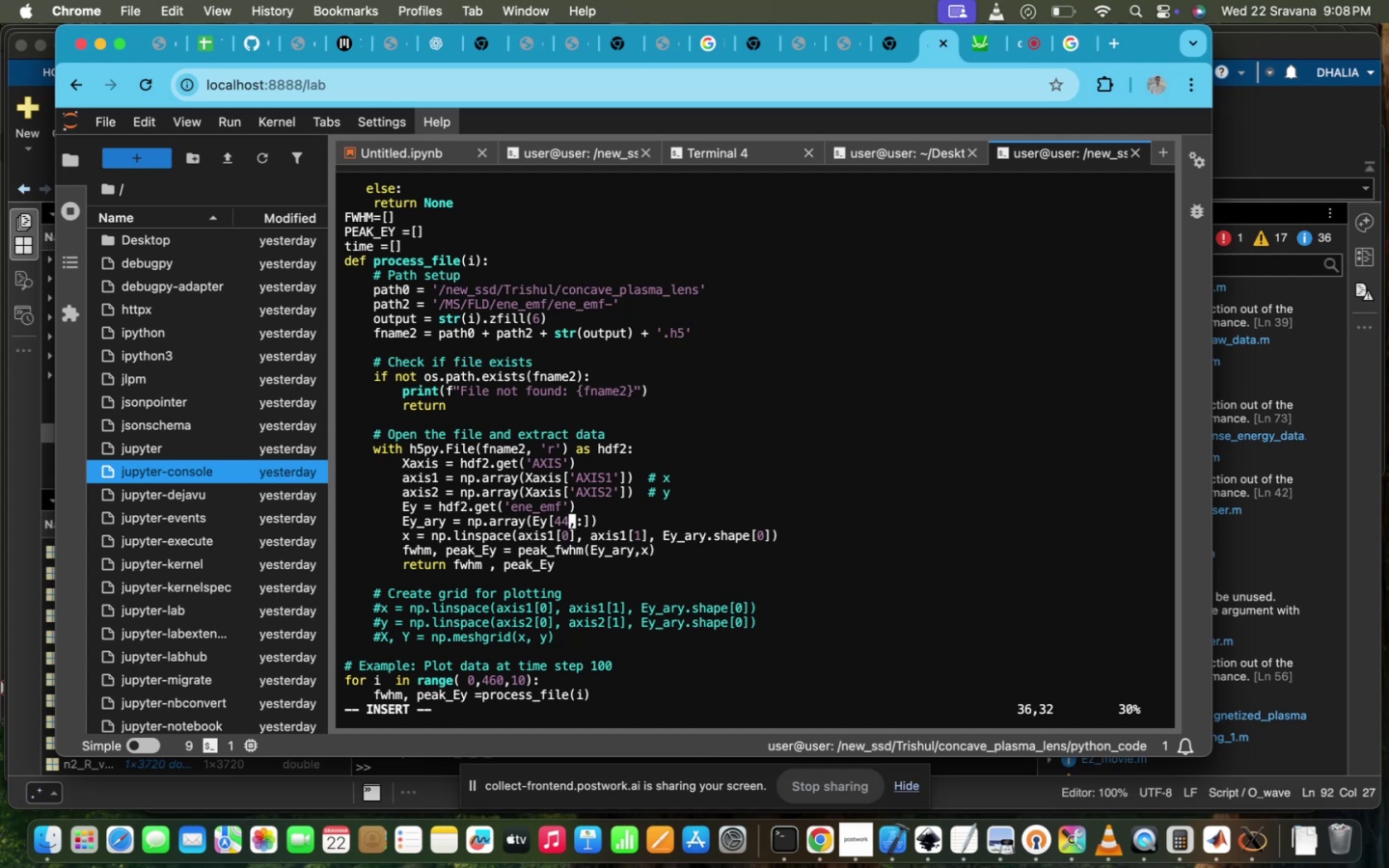 
key(Backspace)
 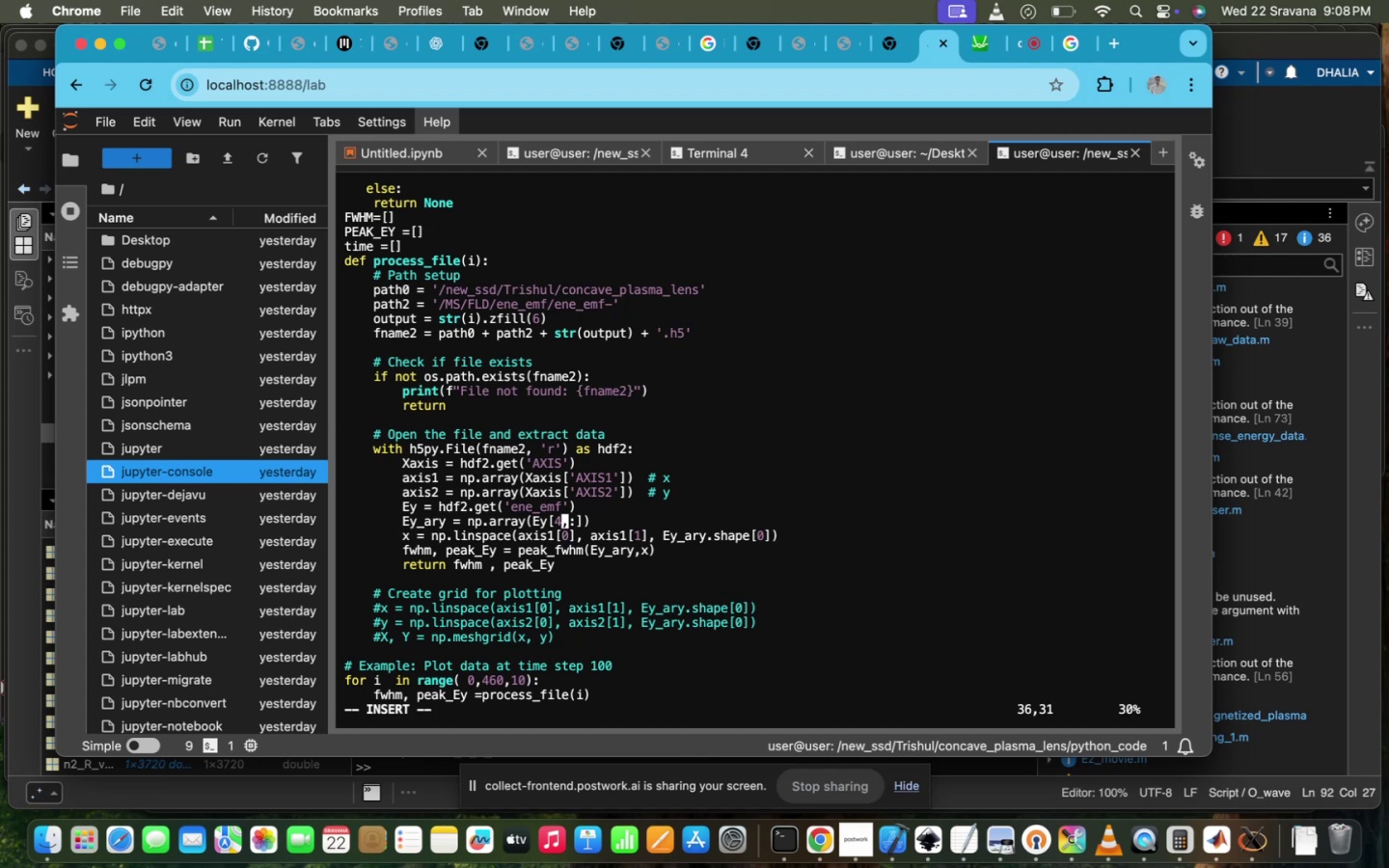 
key(Backspace)
 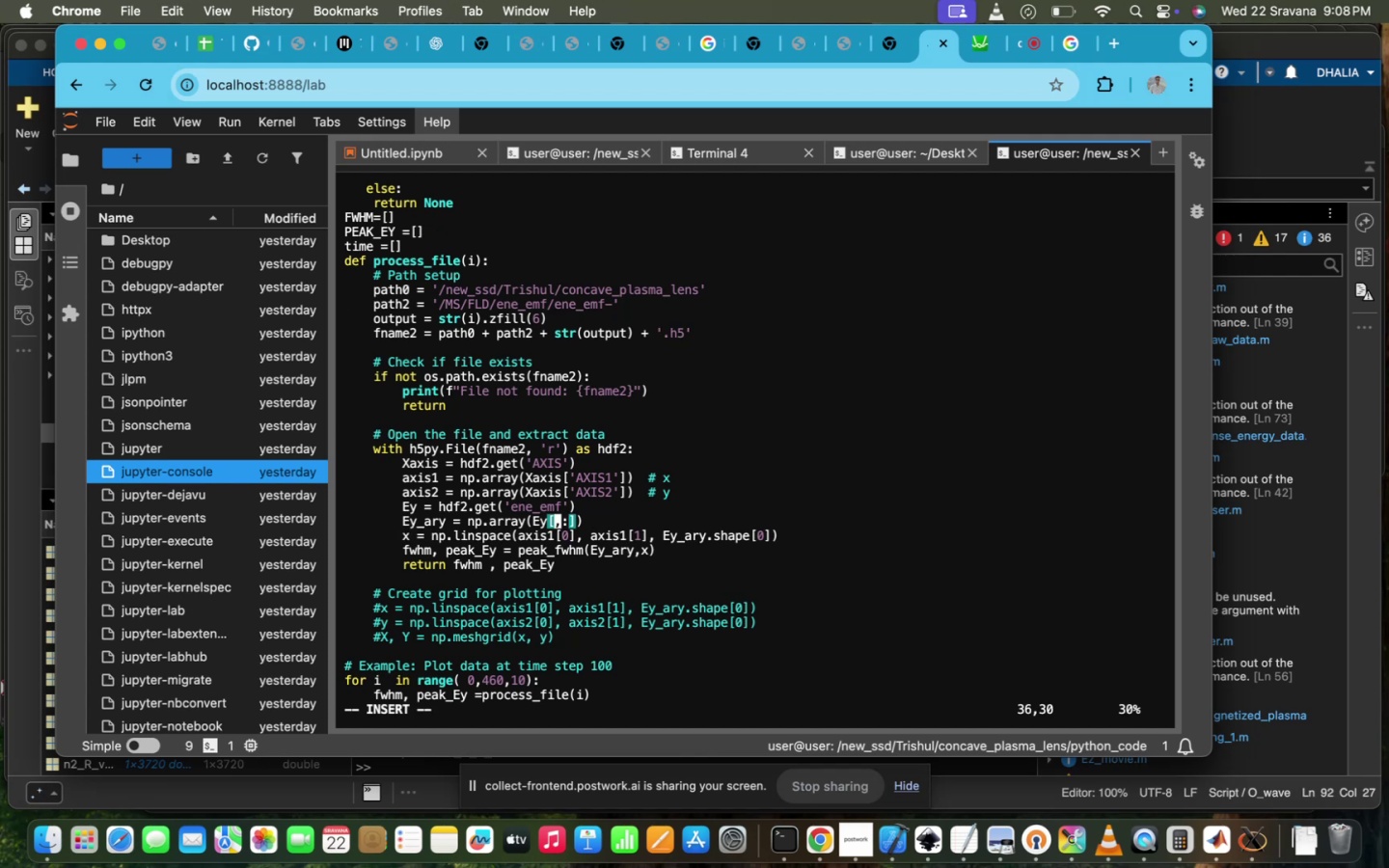 
key(Shift+Semicolon)
 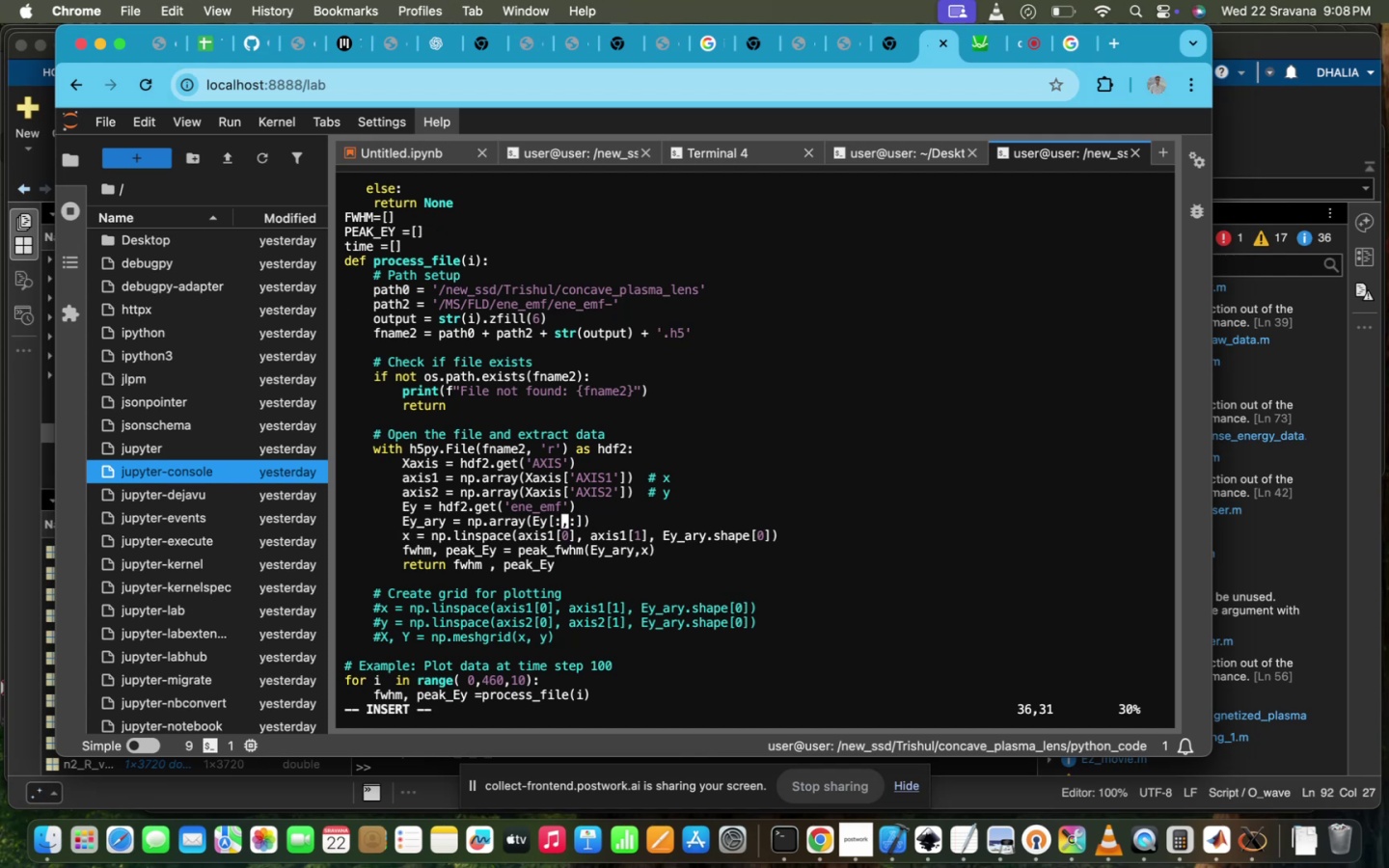 
key(ArrowRight)
 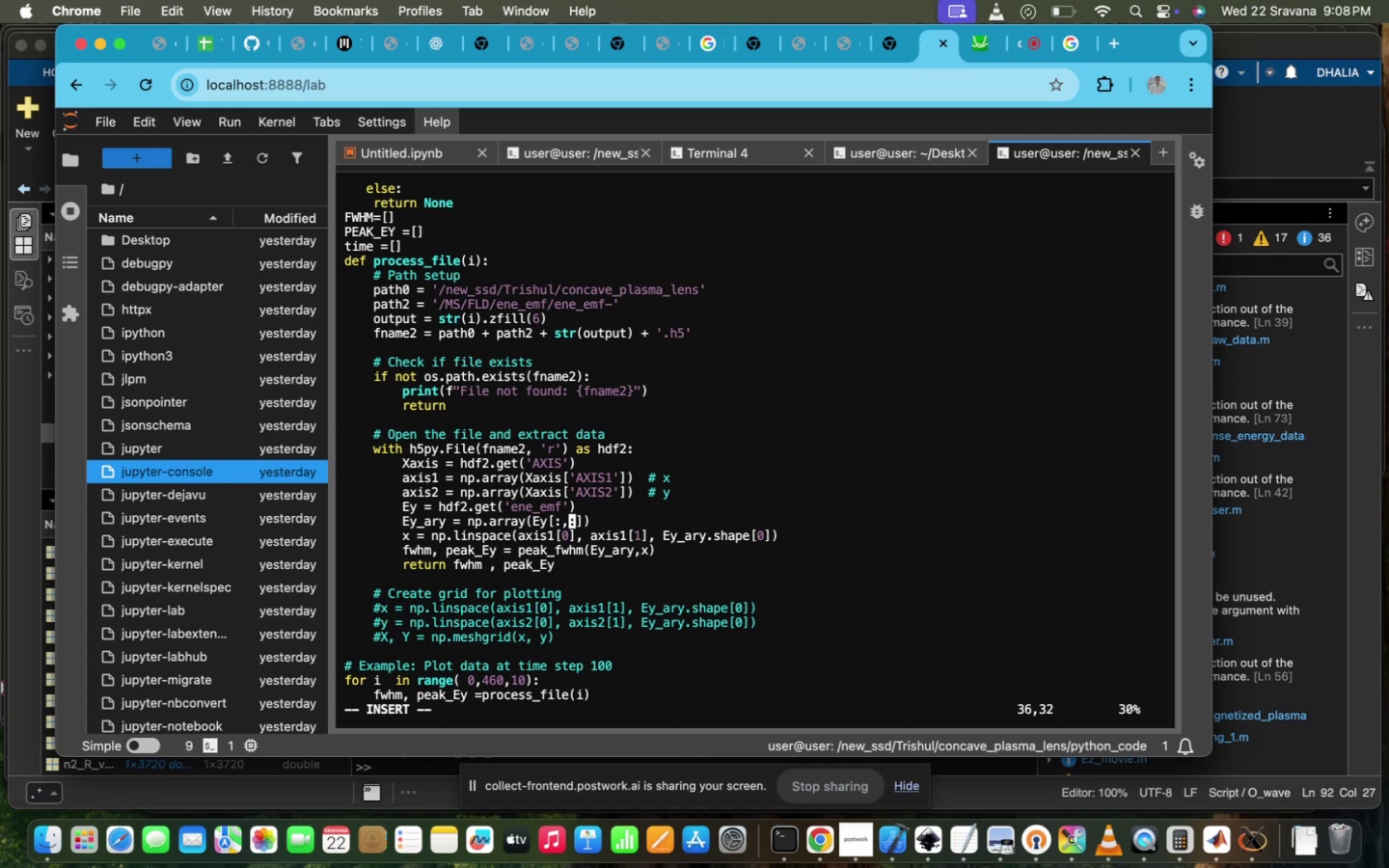 
key(ArrowRight)
 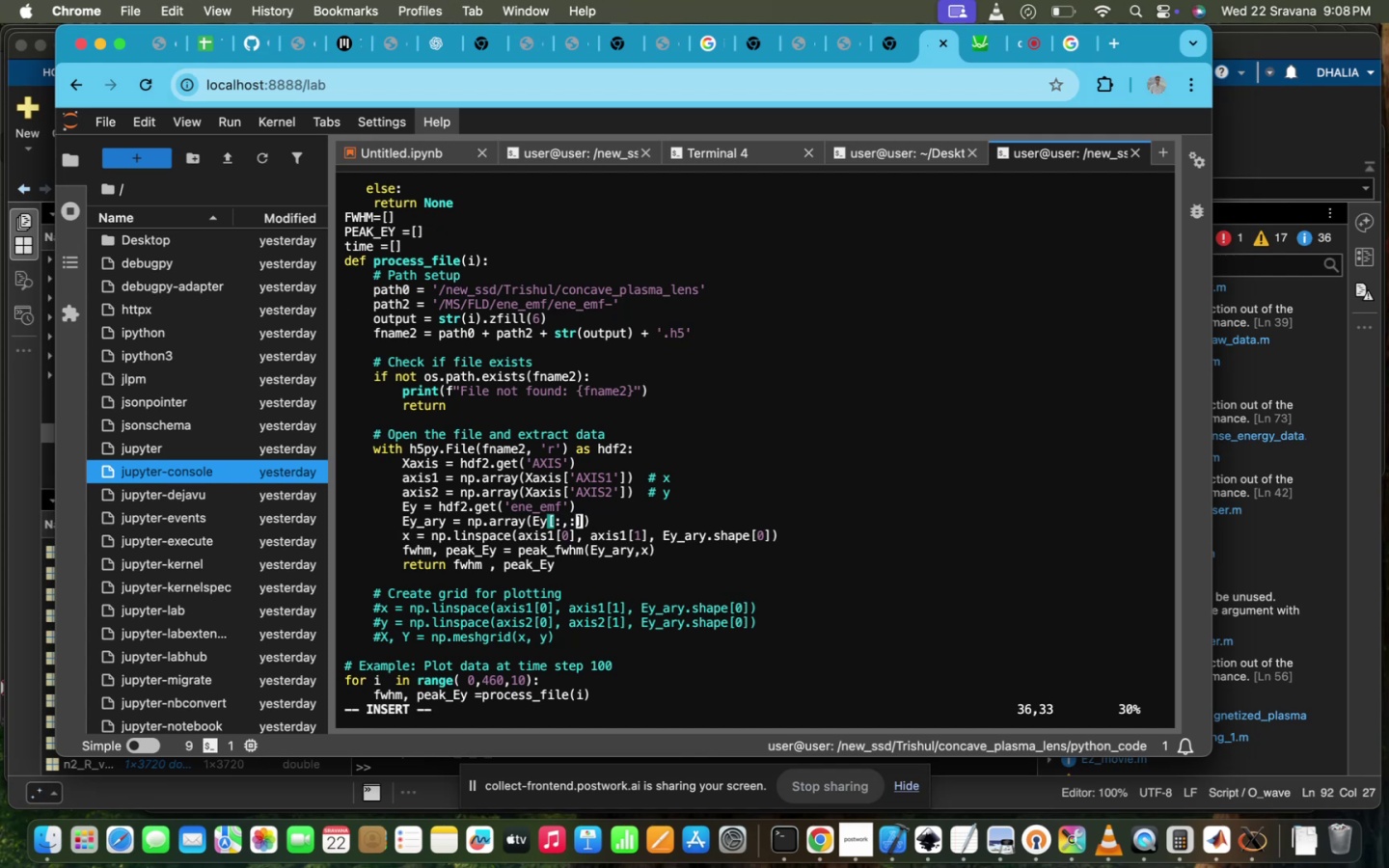 
key(Backspace)
 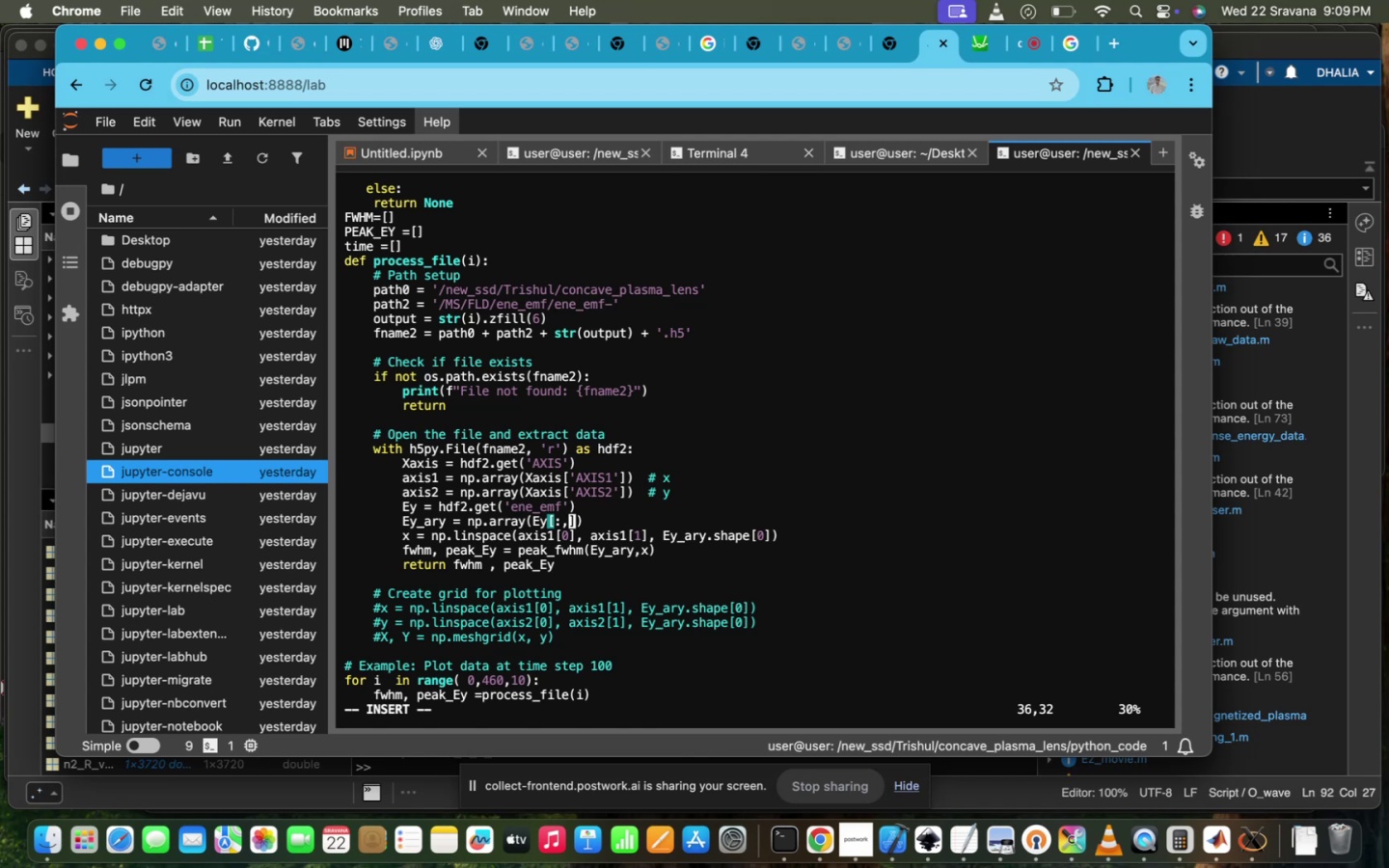 
wait(37.3)
 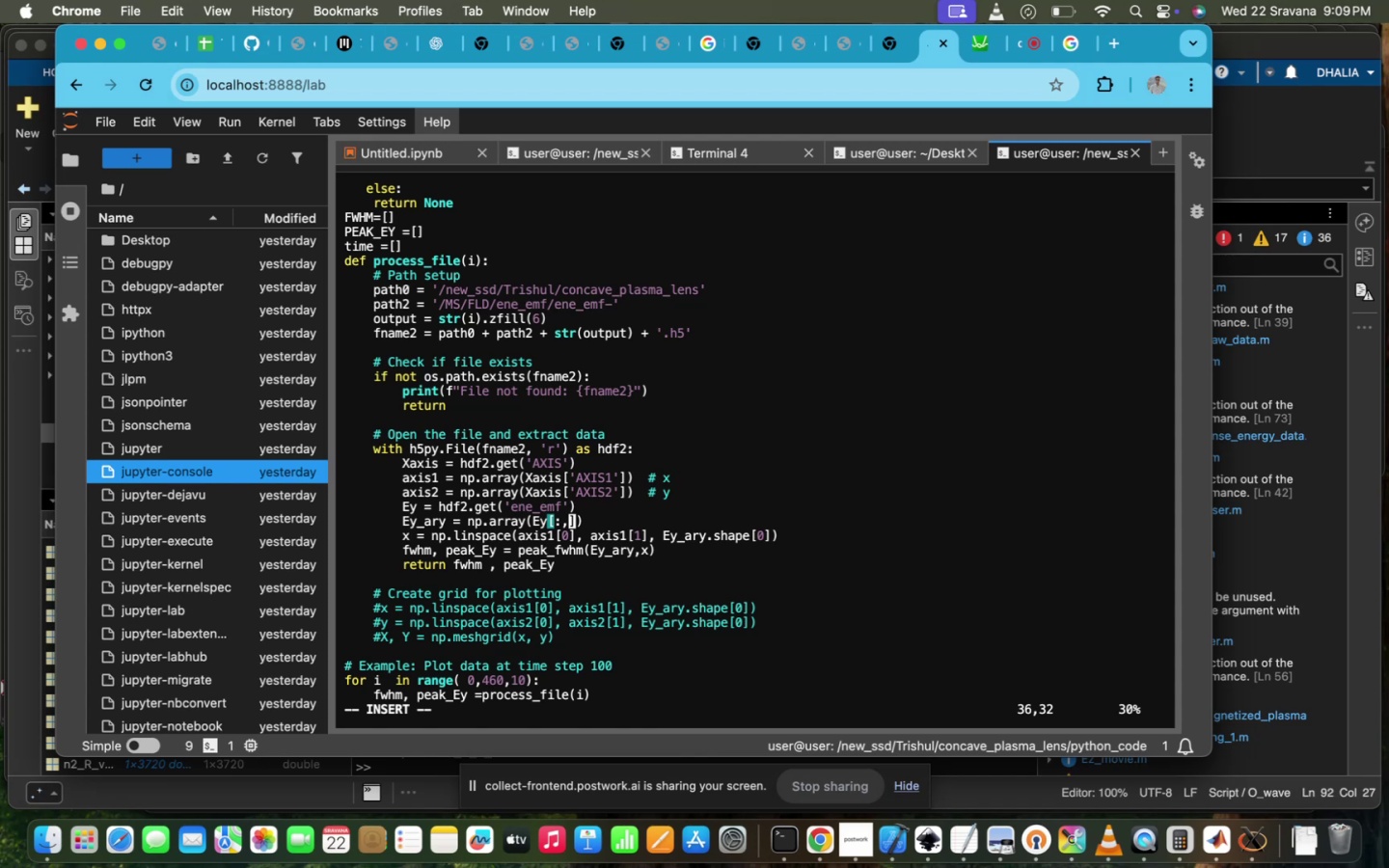 
key(Escape)
 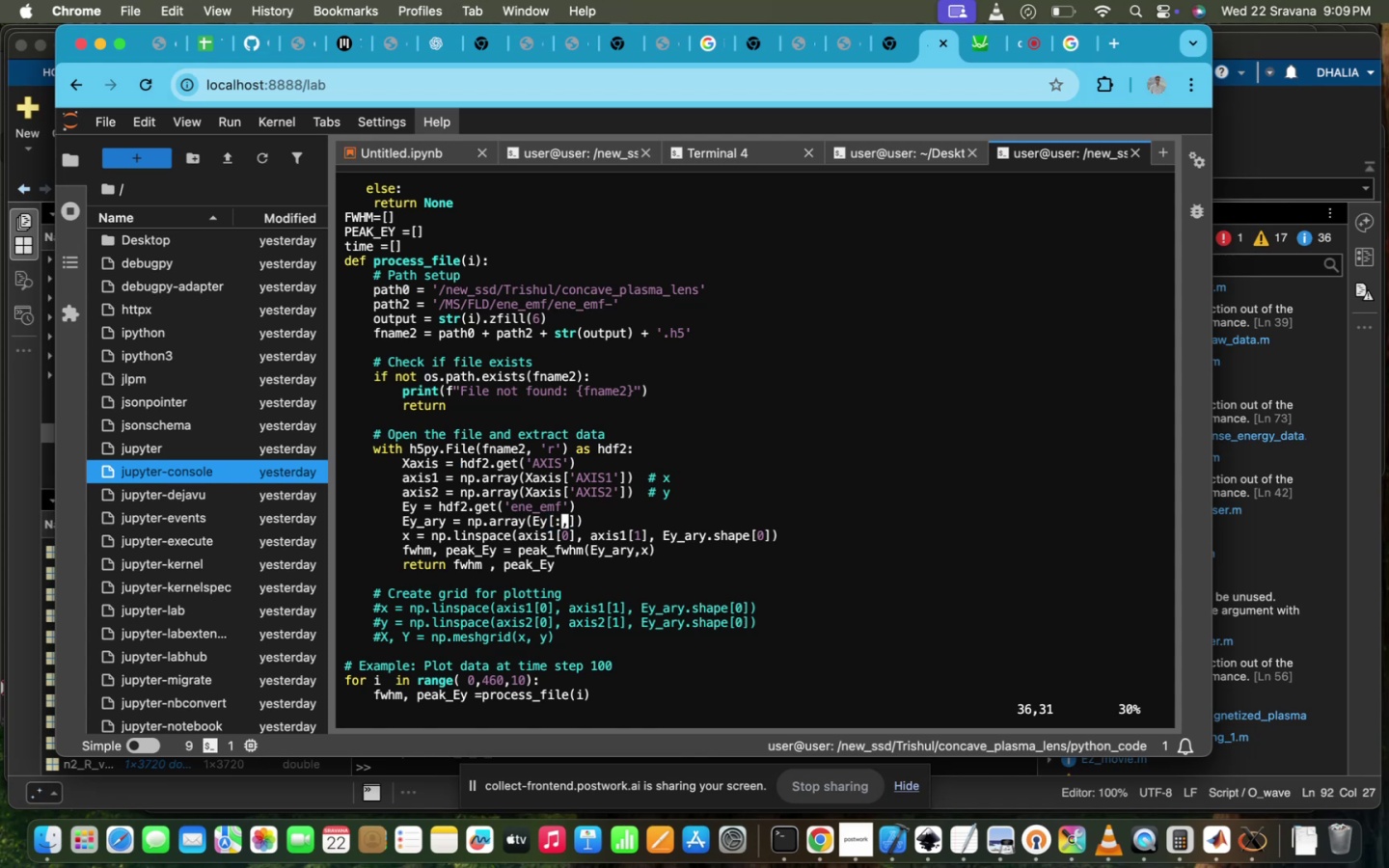 
key(Control+ControlLeft)
 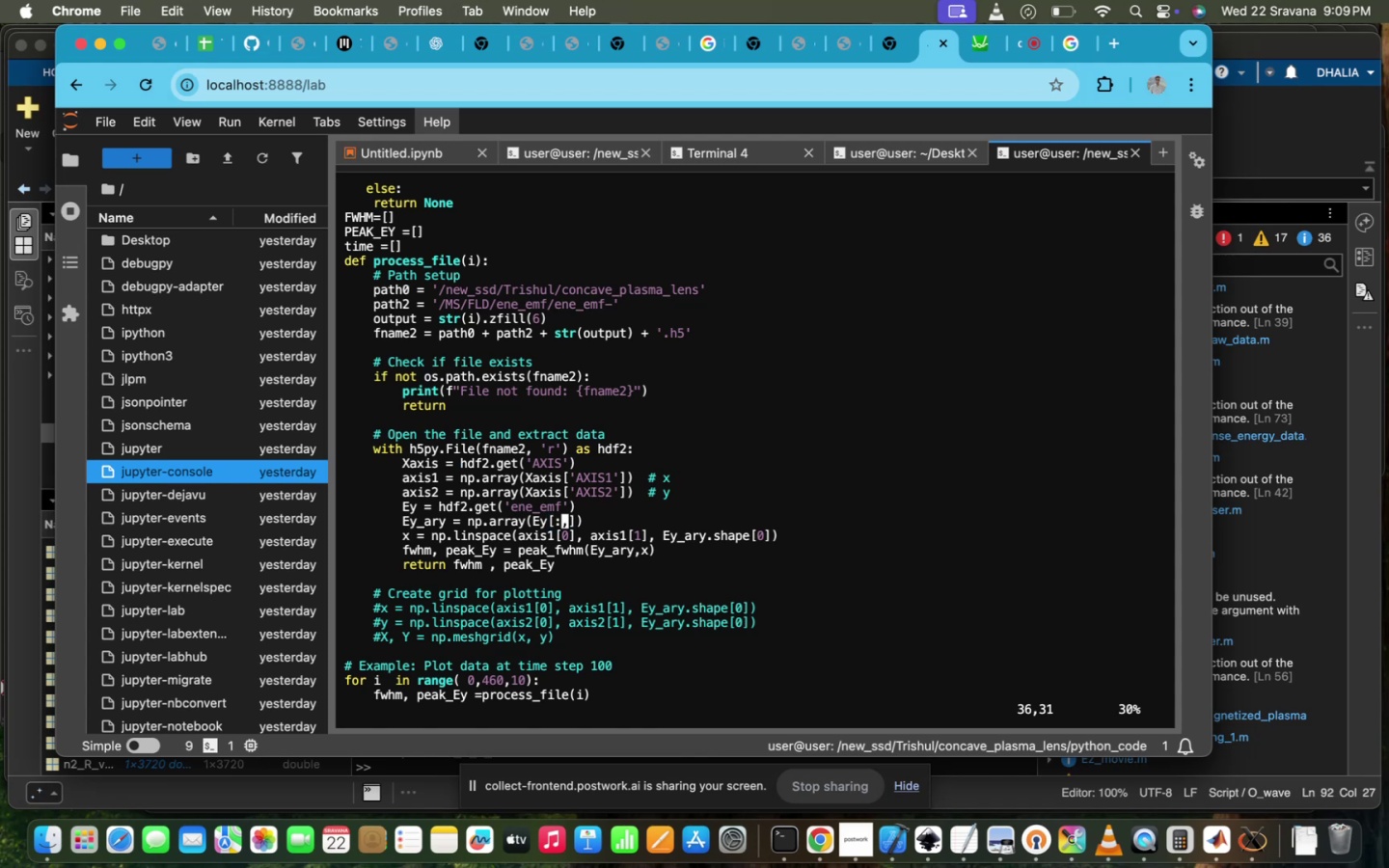 
key(Control+Z)
 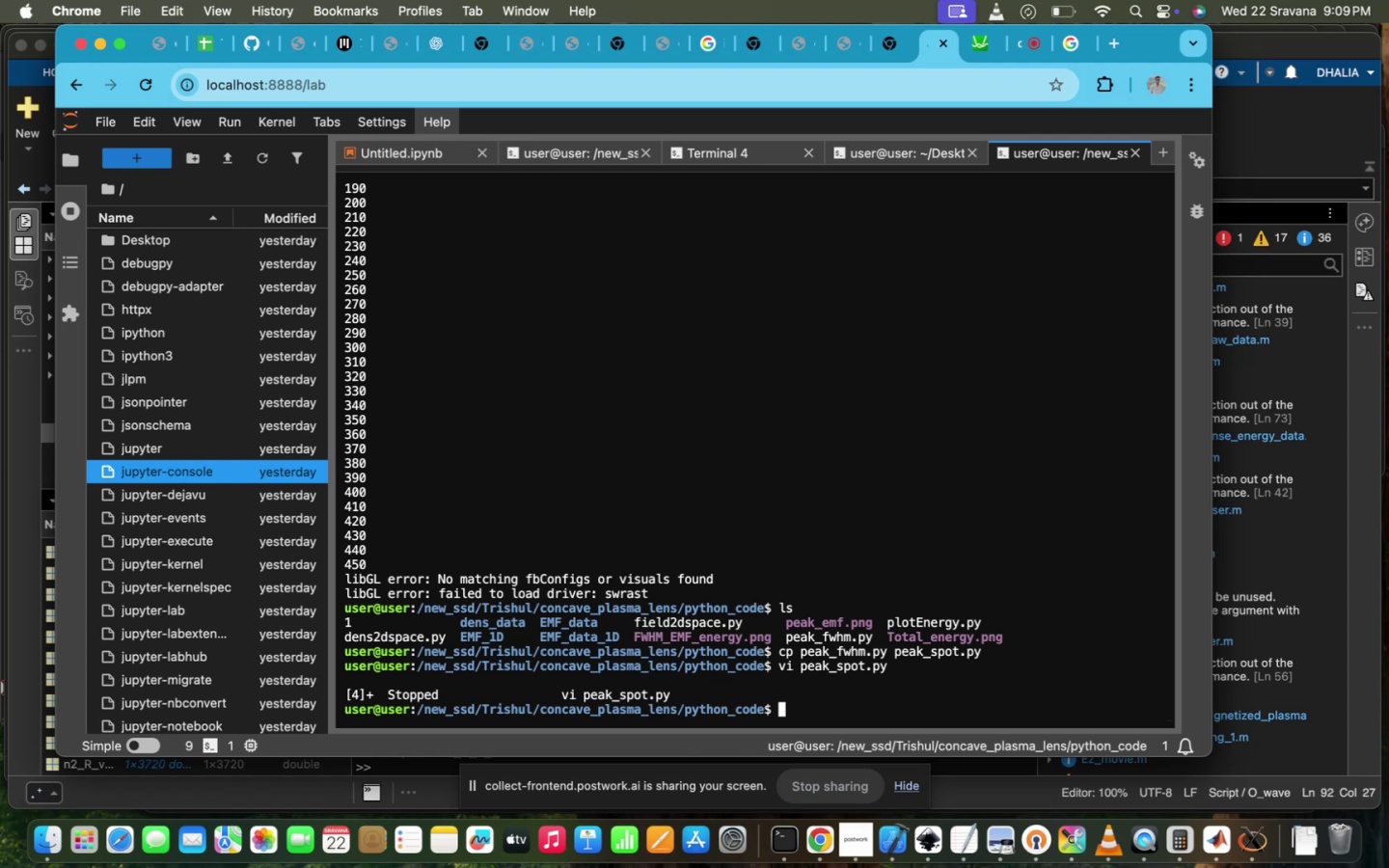 
wait(23.05)
 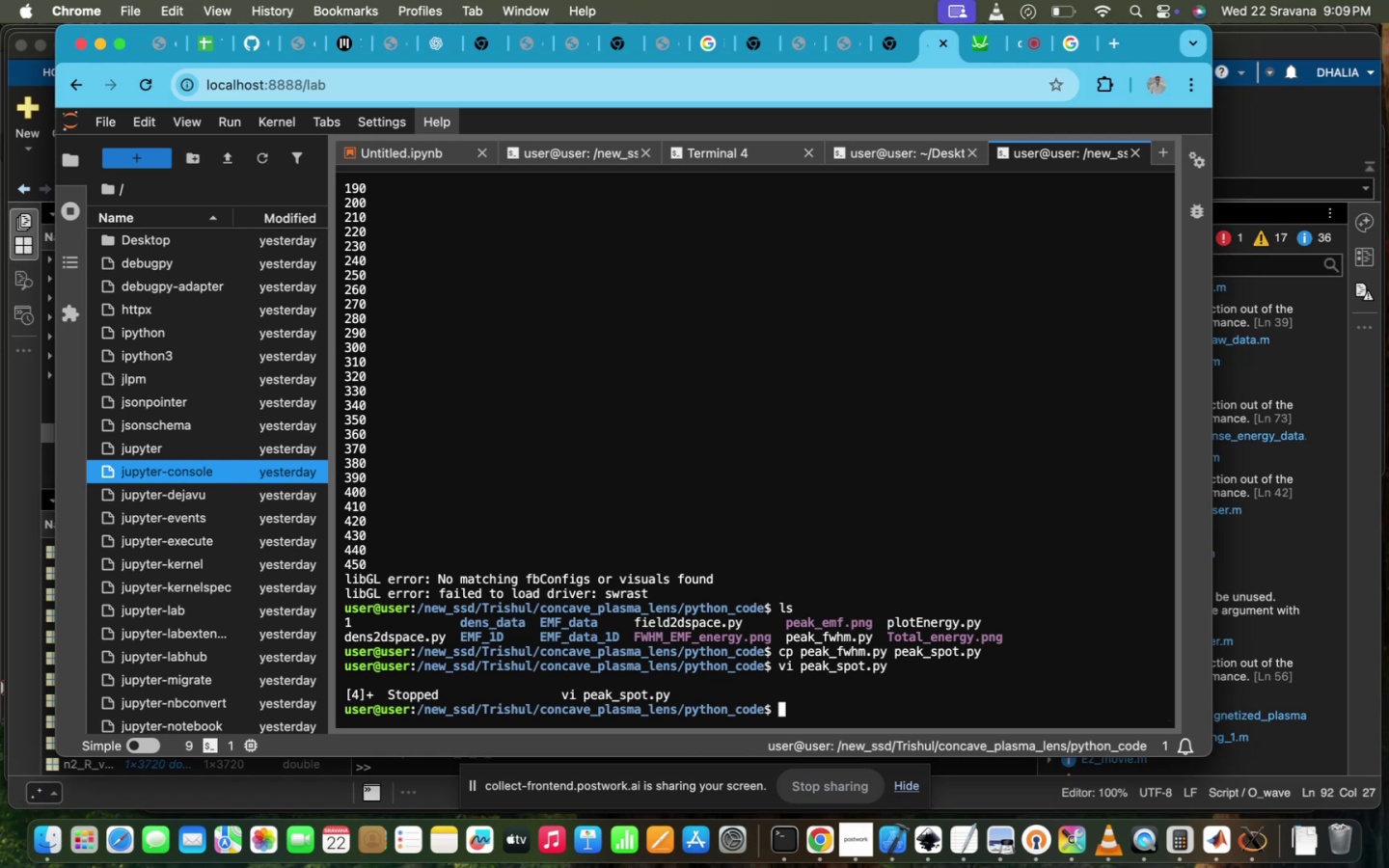 
type(ls)
 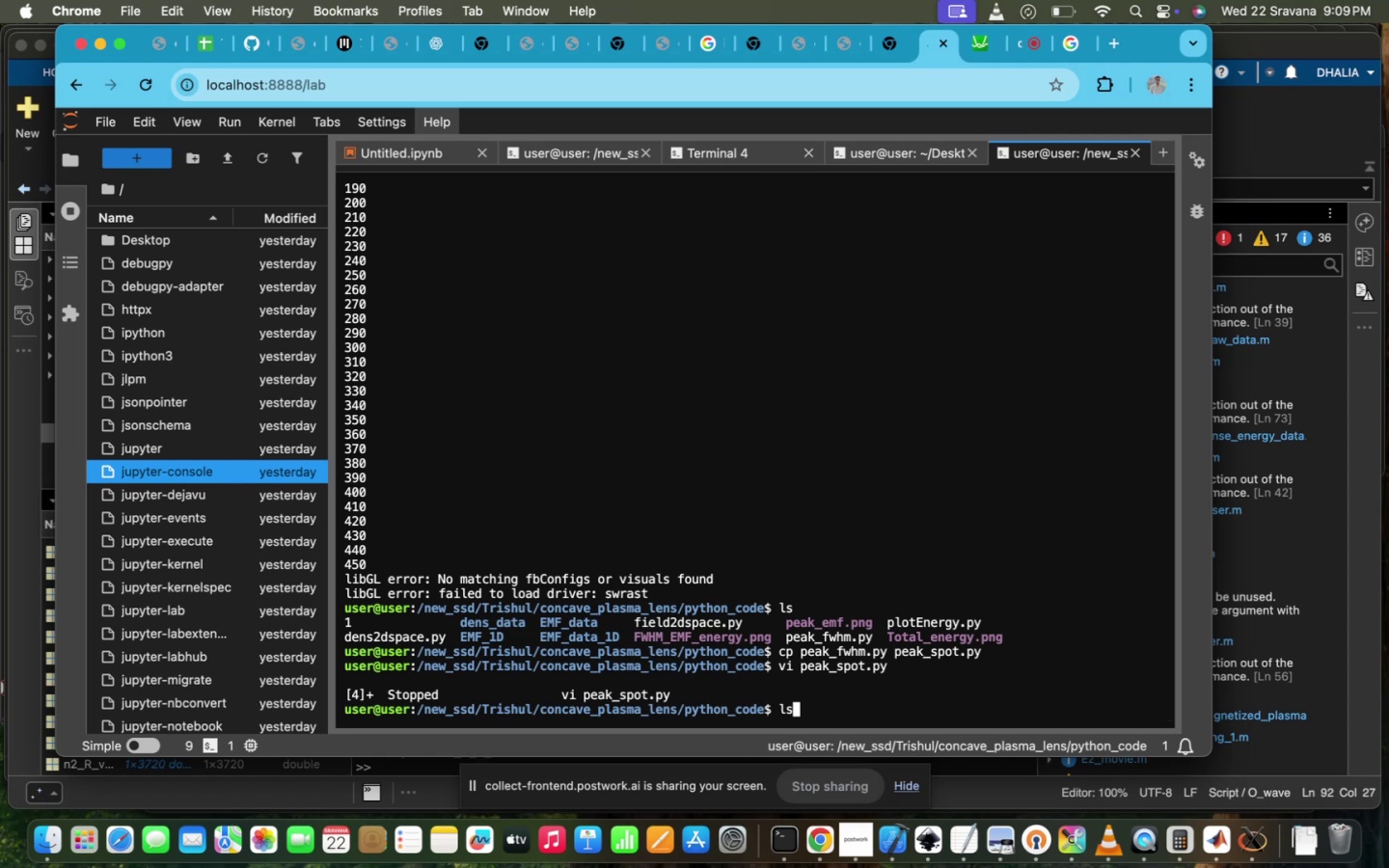 
key(Enter)
 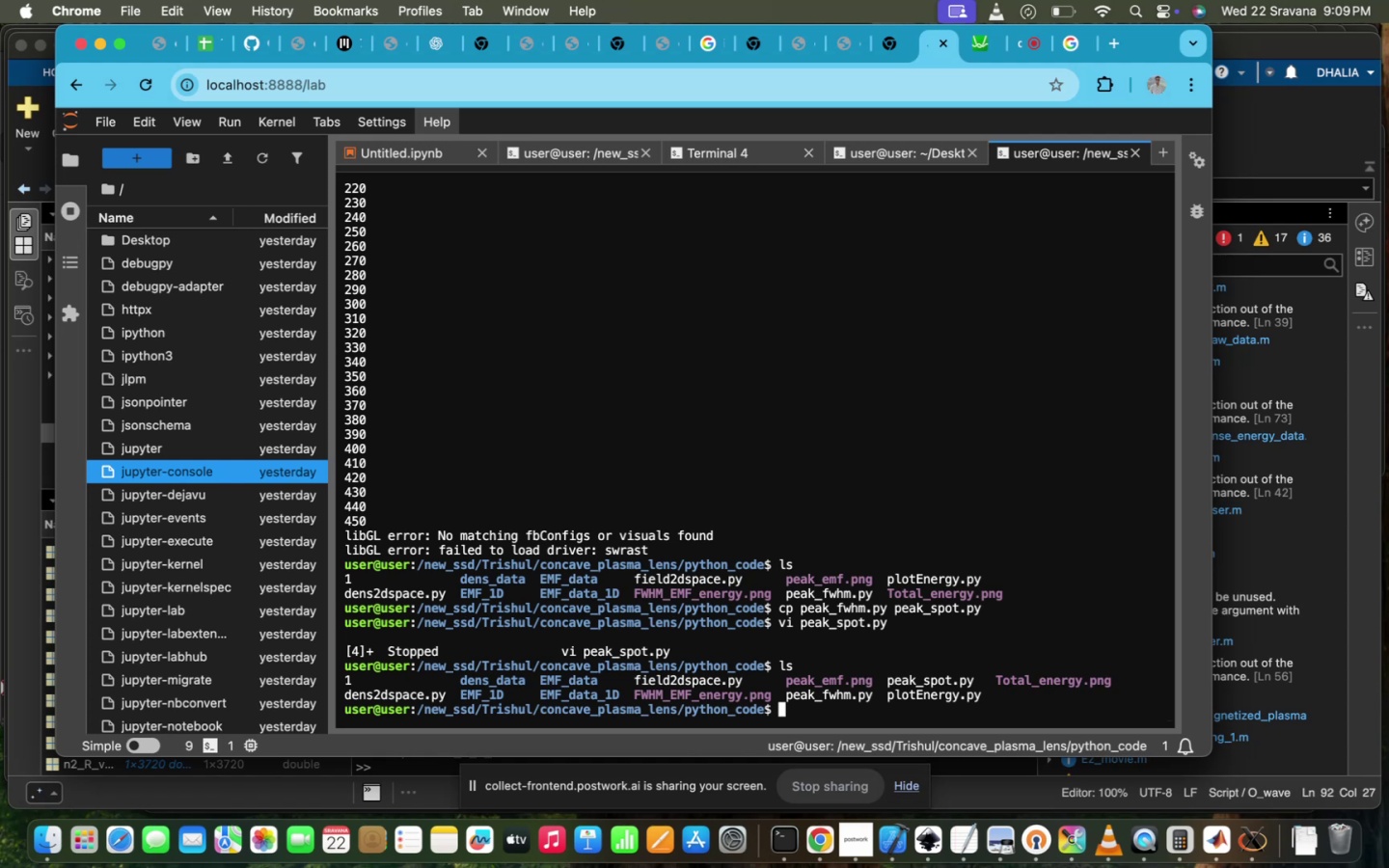 
wait(12.6)
 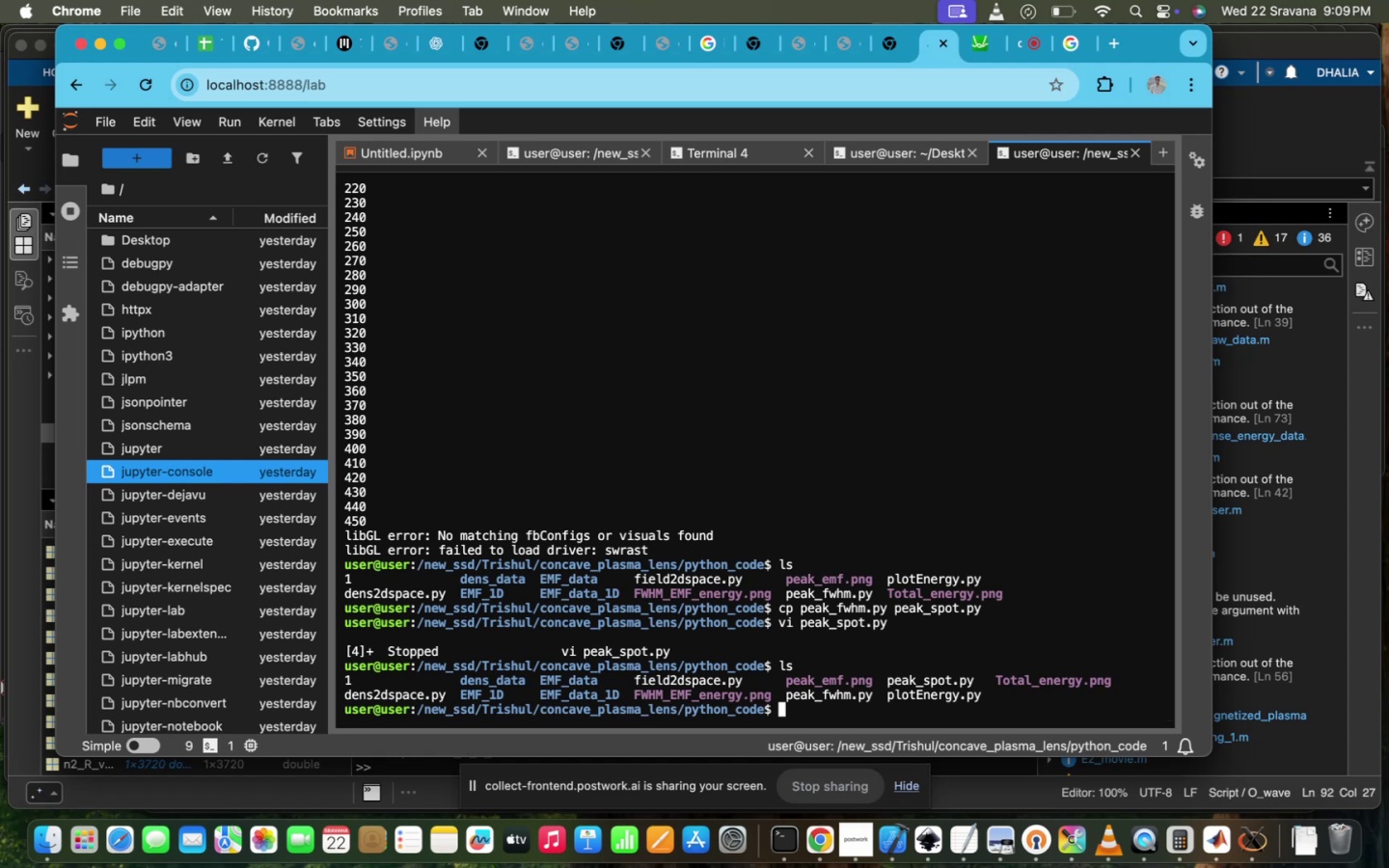 
type(ls)
 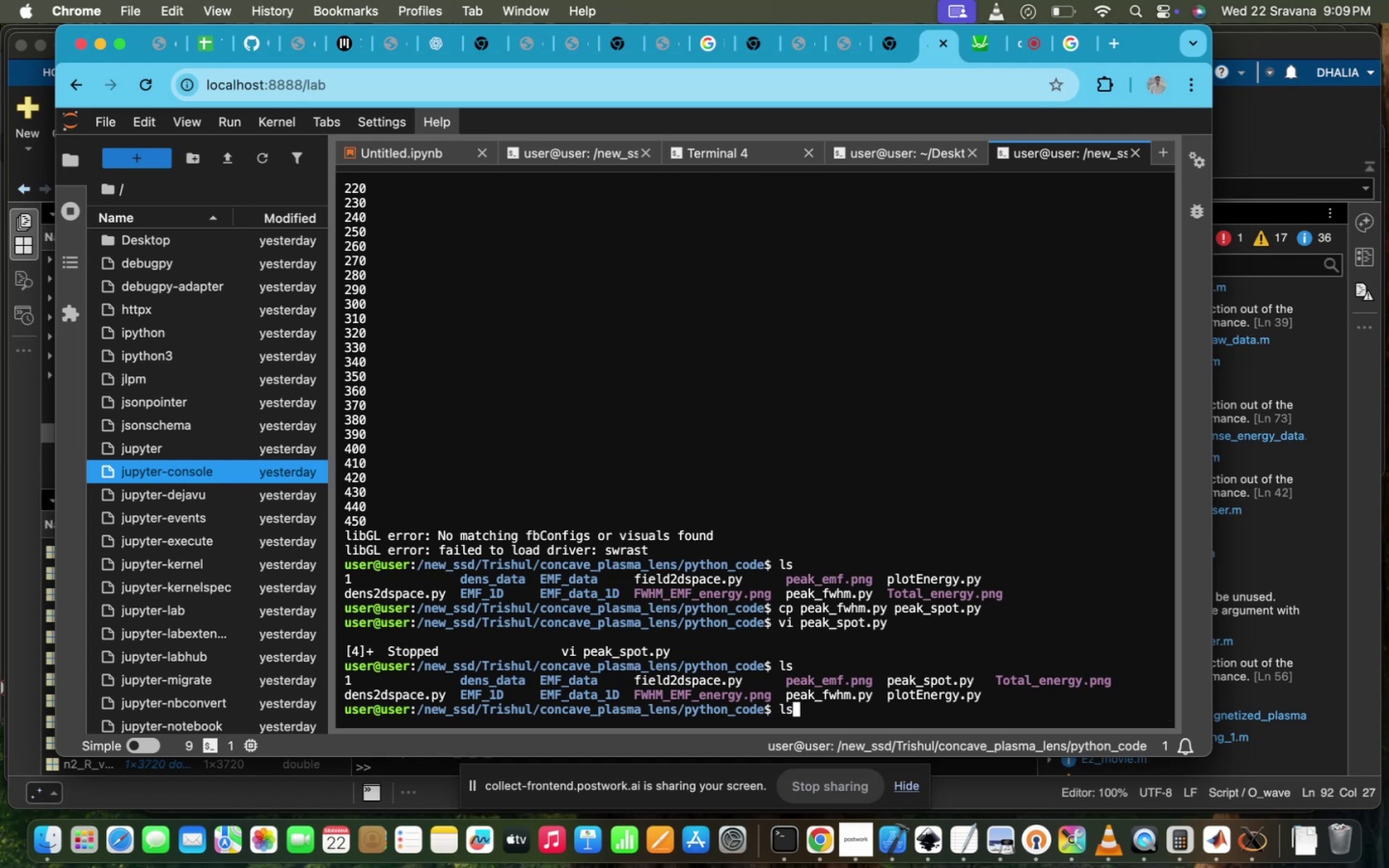 
key(Enter)
 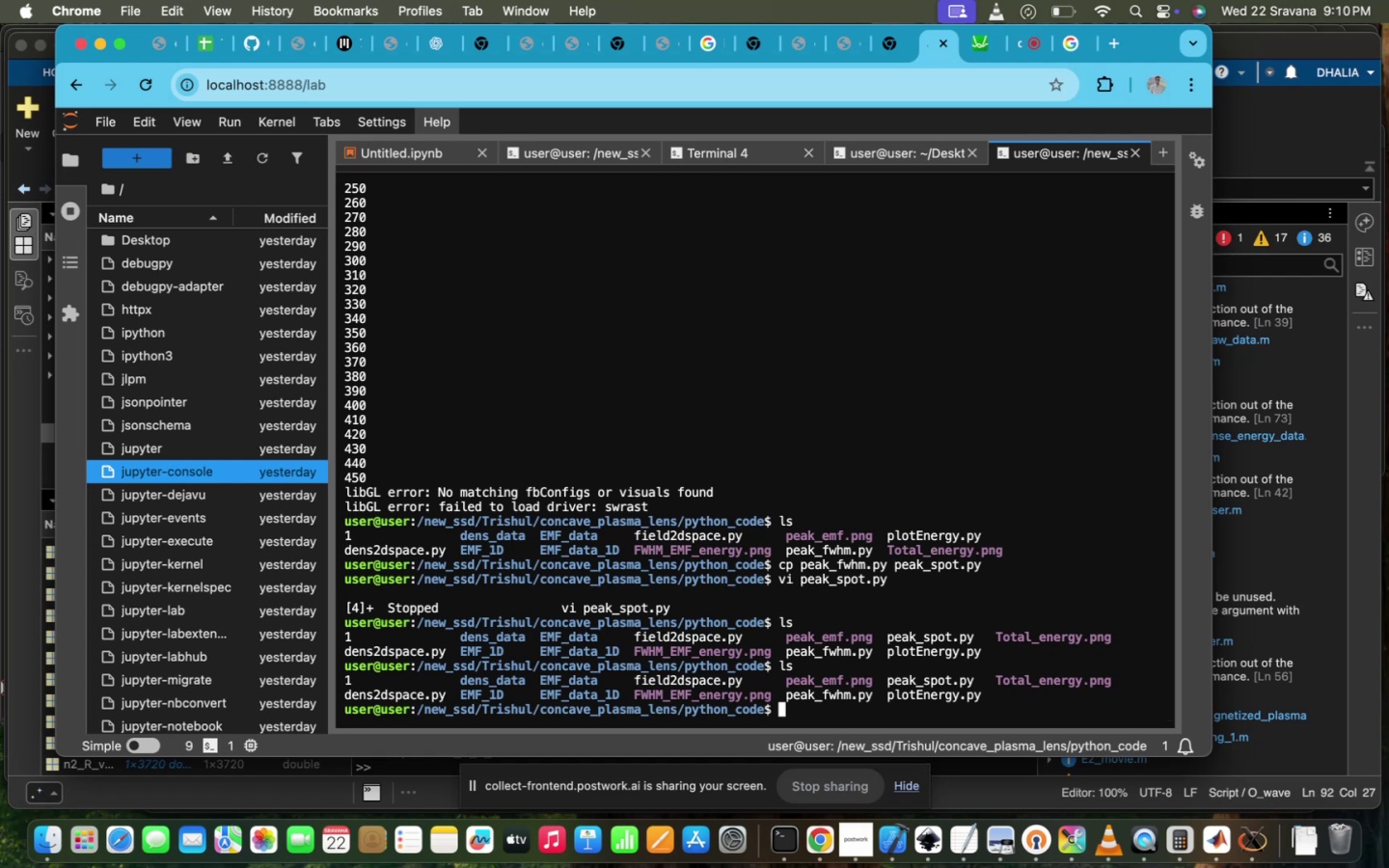 
wait(17.51)
 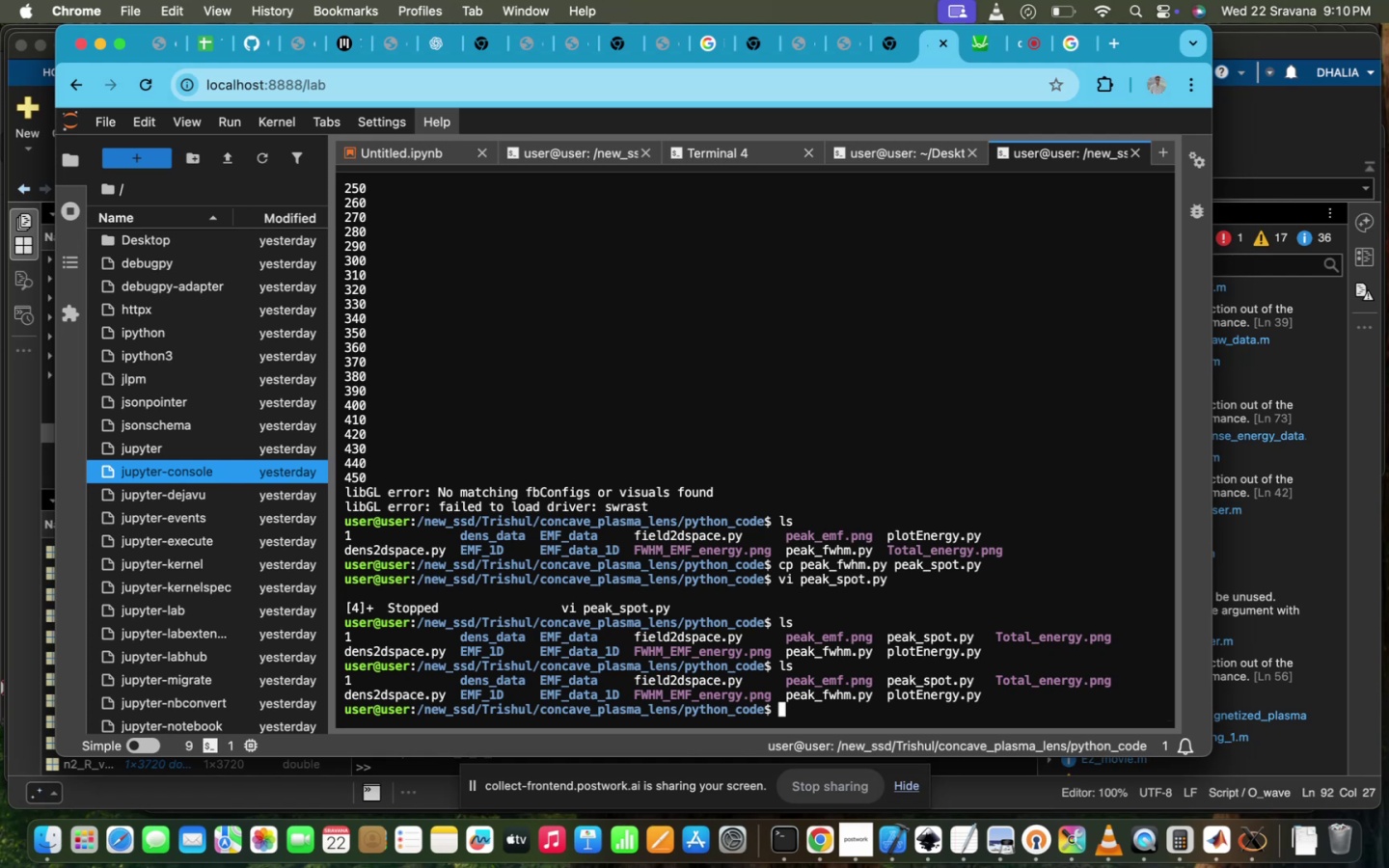 
type(ls)
 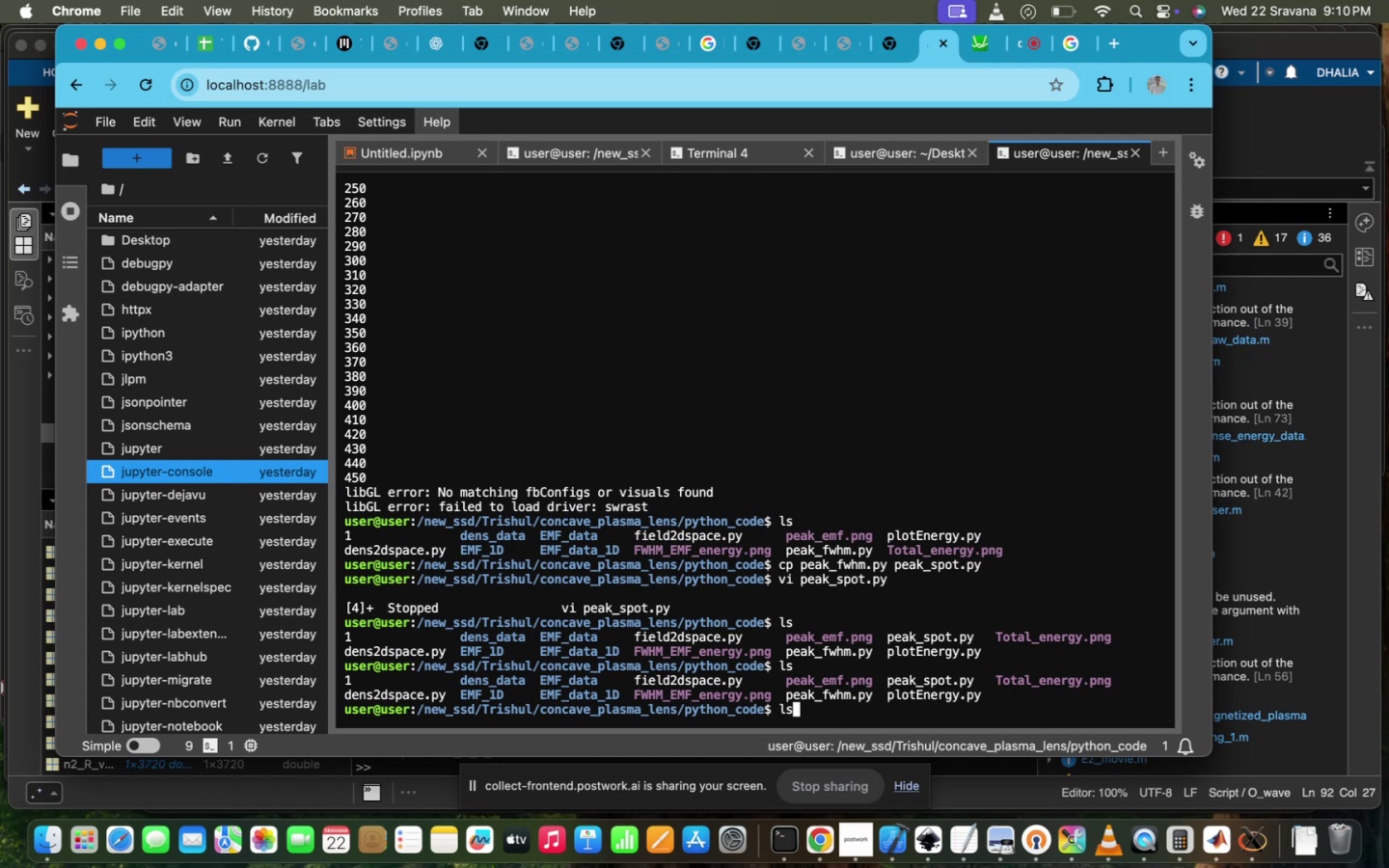 
key(Enter)
 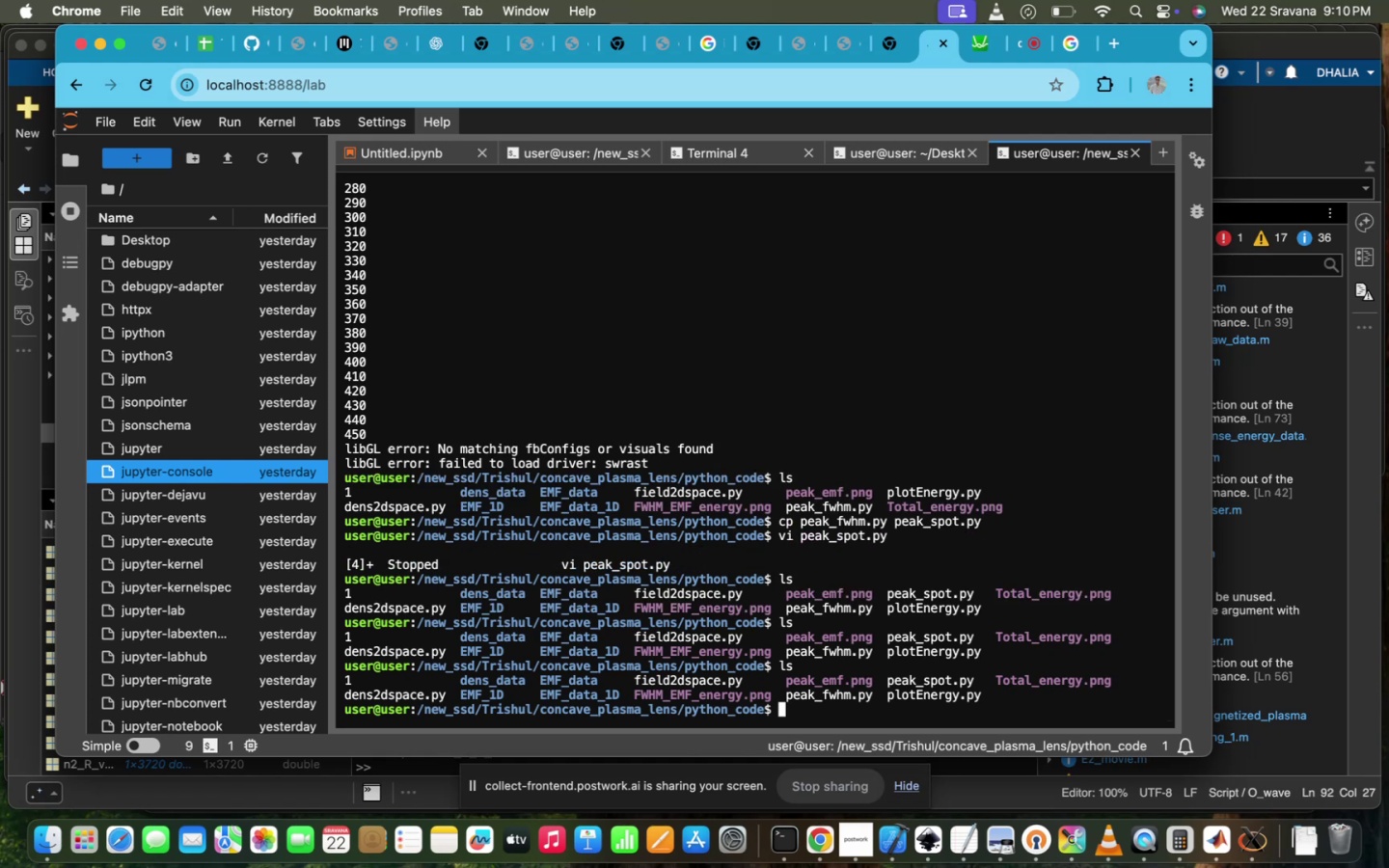 
type(vi p)
key(Tab)
type(e)
key(Tab)
type(sp)
key(Tab)
type(o)
key(Backspace)
 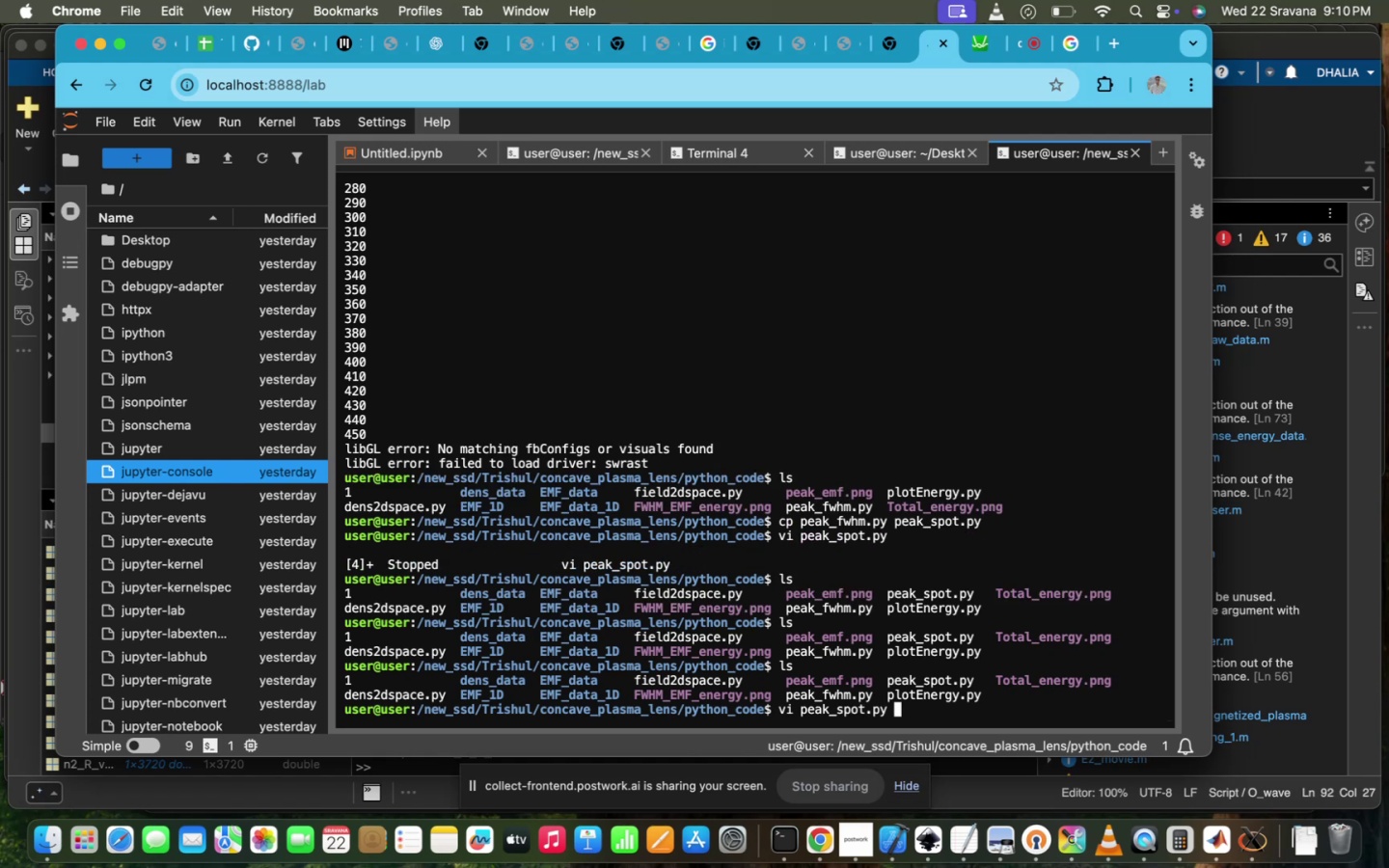 
hold_key(key=Enter, duration=0.66)
 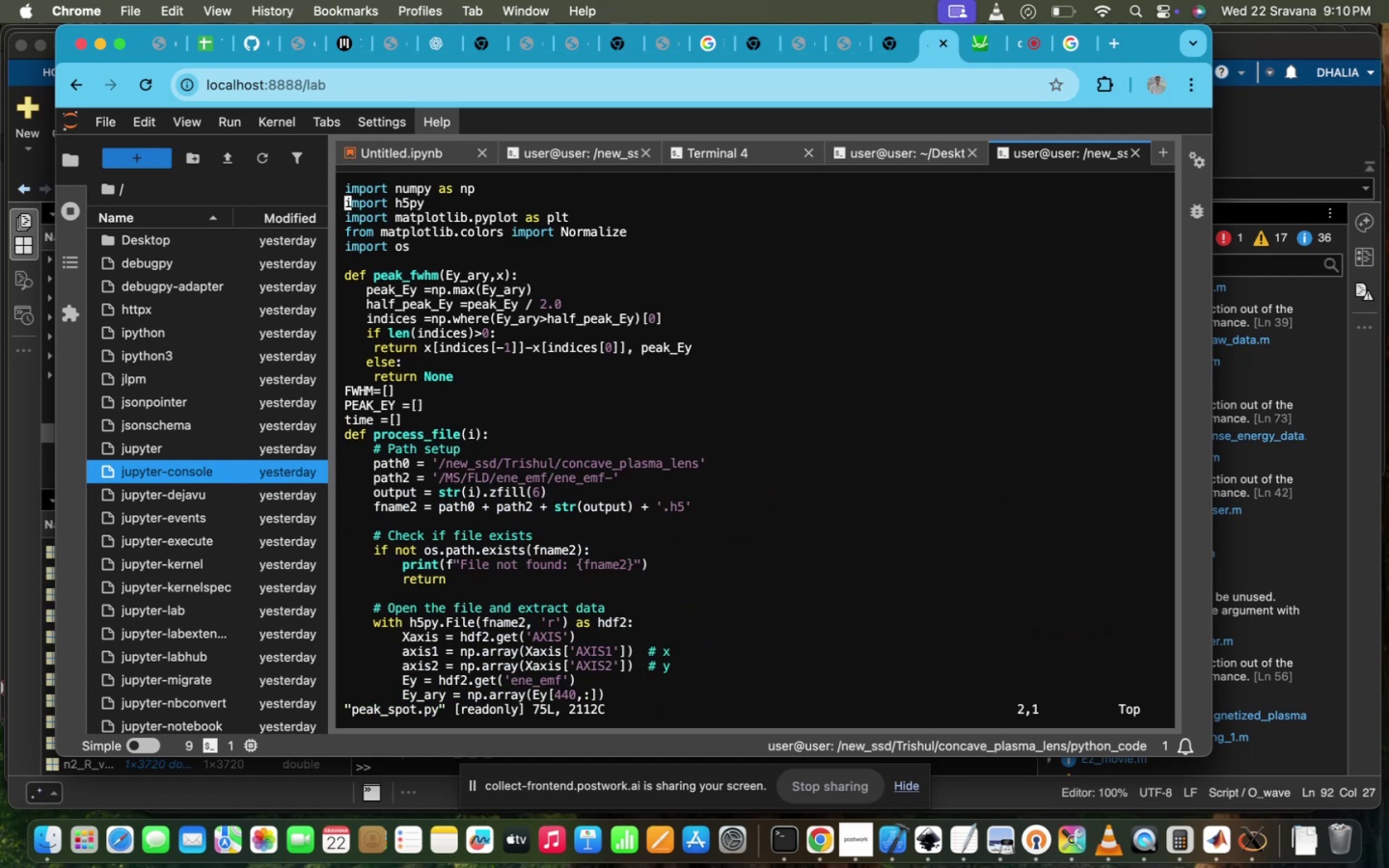 
scroll: coordinate [477, 510], scroll_direction: down, amount: 52.0
 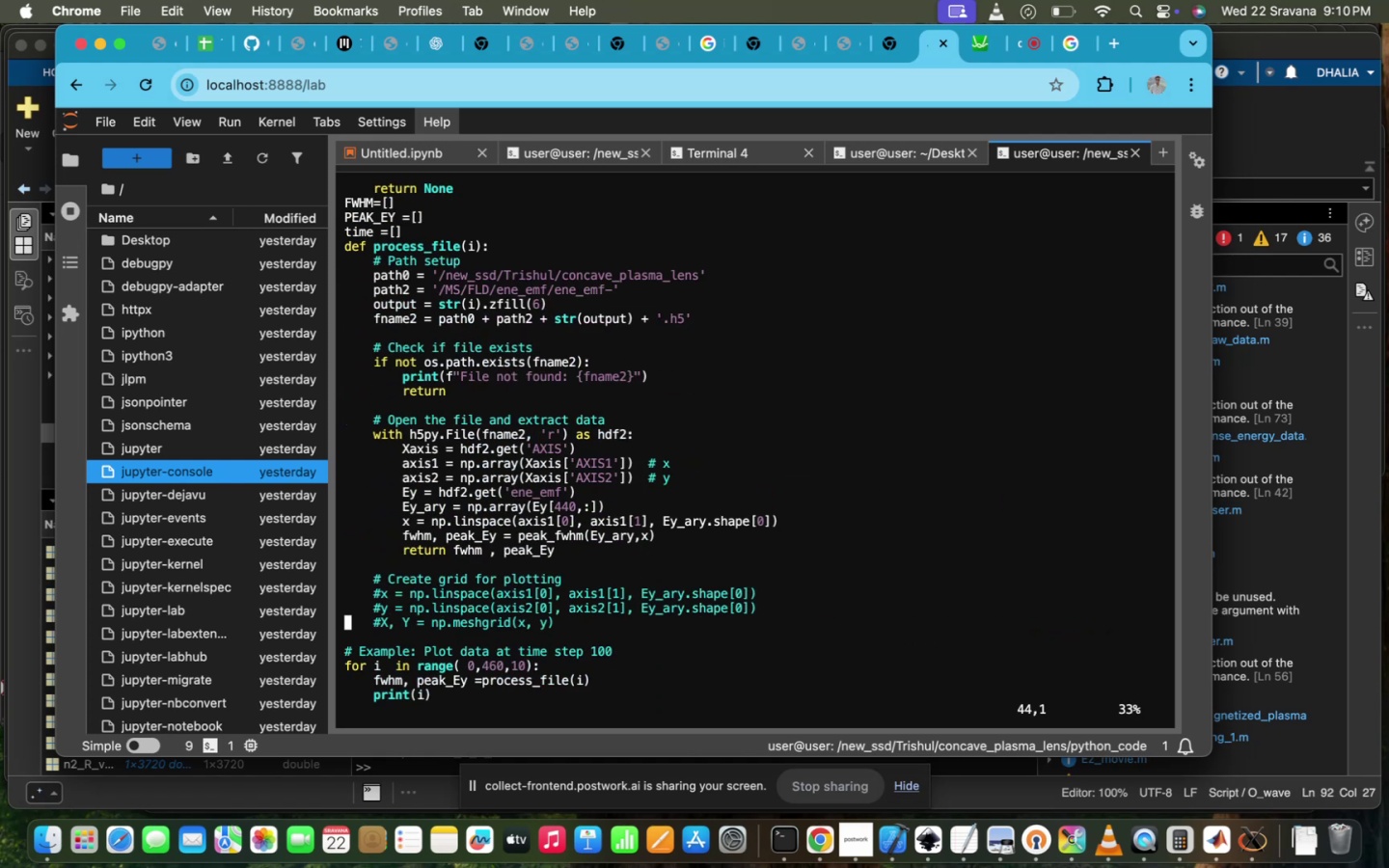 
scroll: coordinate [477, 510], scroll_direction: up, amount: 13.0
 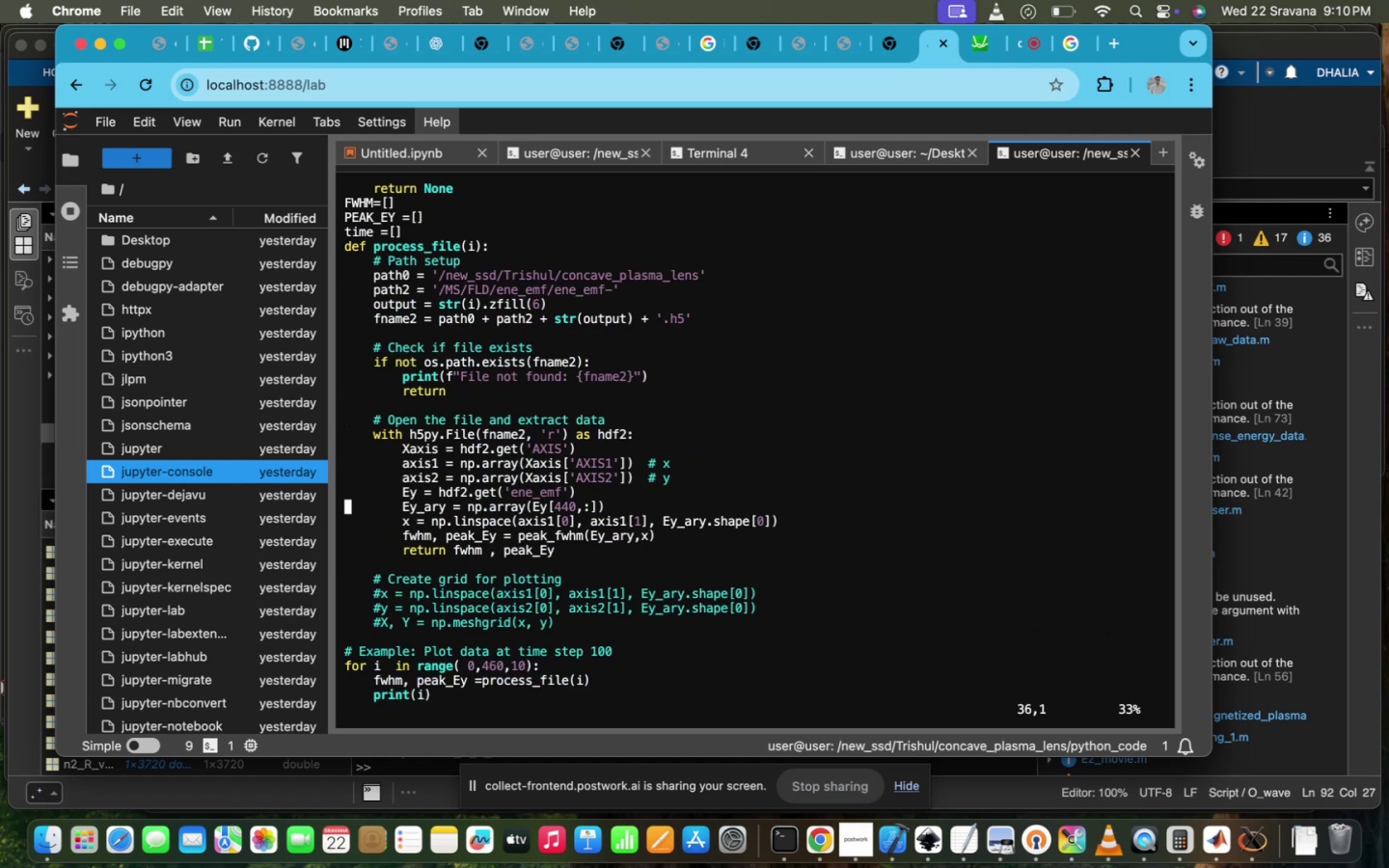 
hold_key(key=ArrowRight, duration=1.5)
 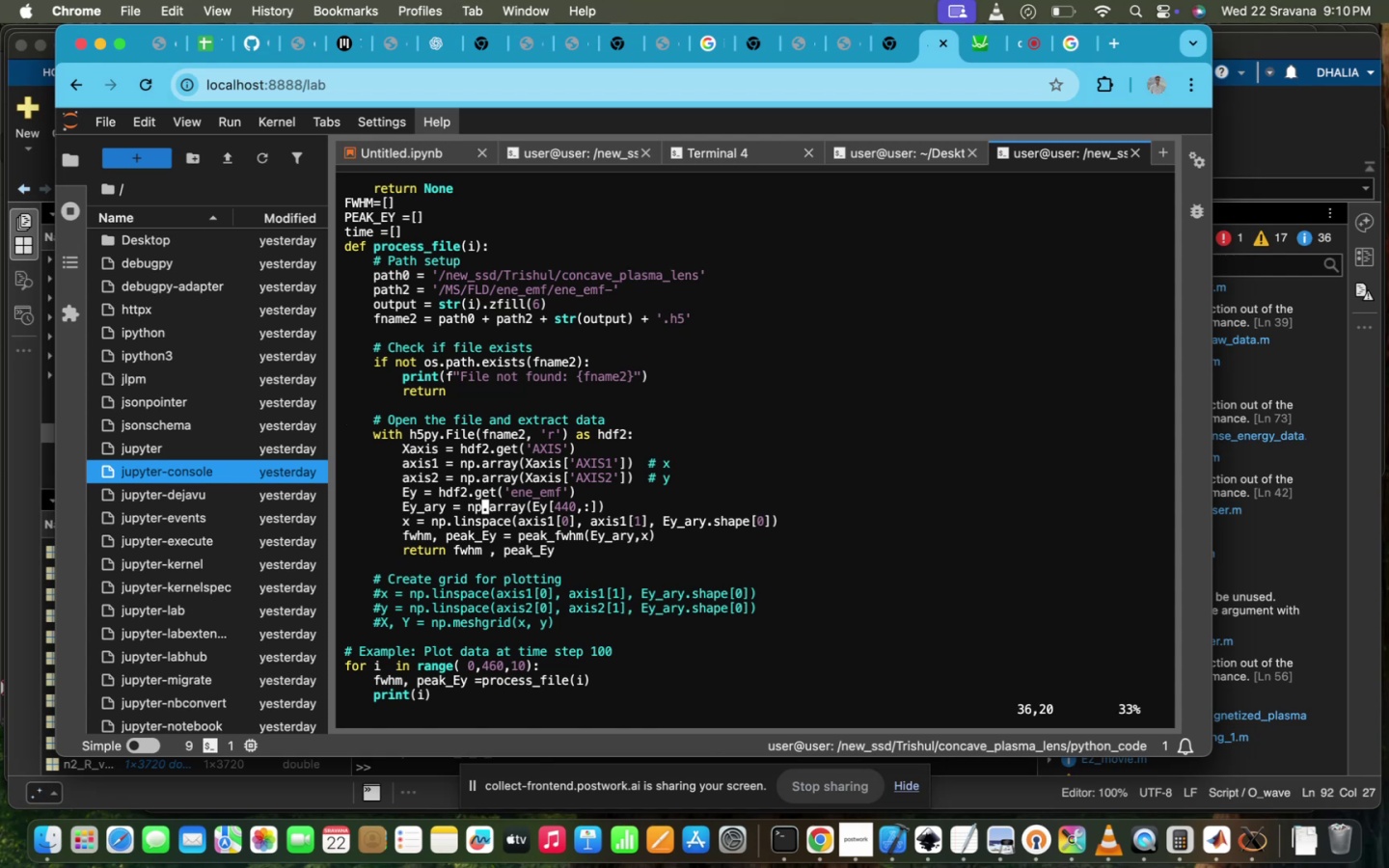 
hold_key(key=ArrowRight, duration=1.34)
 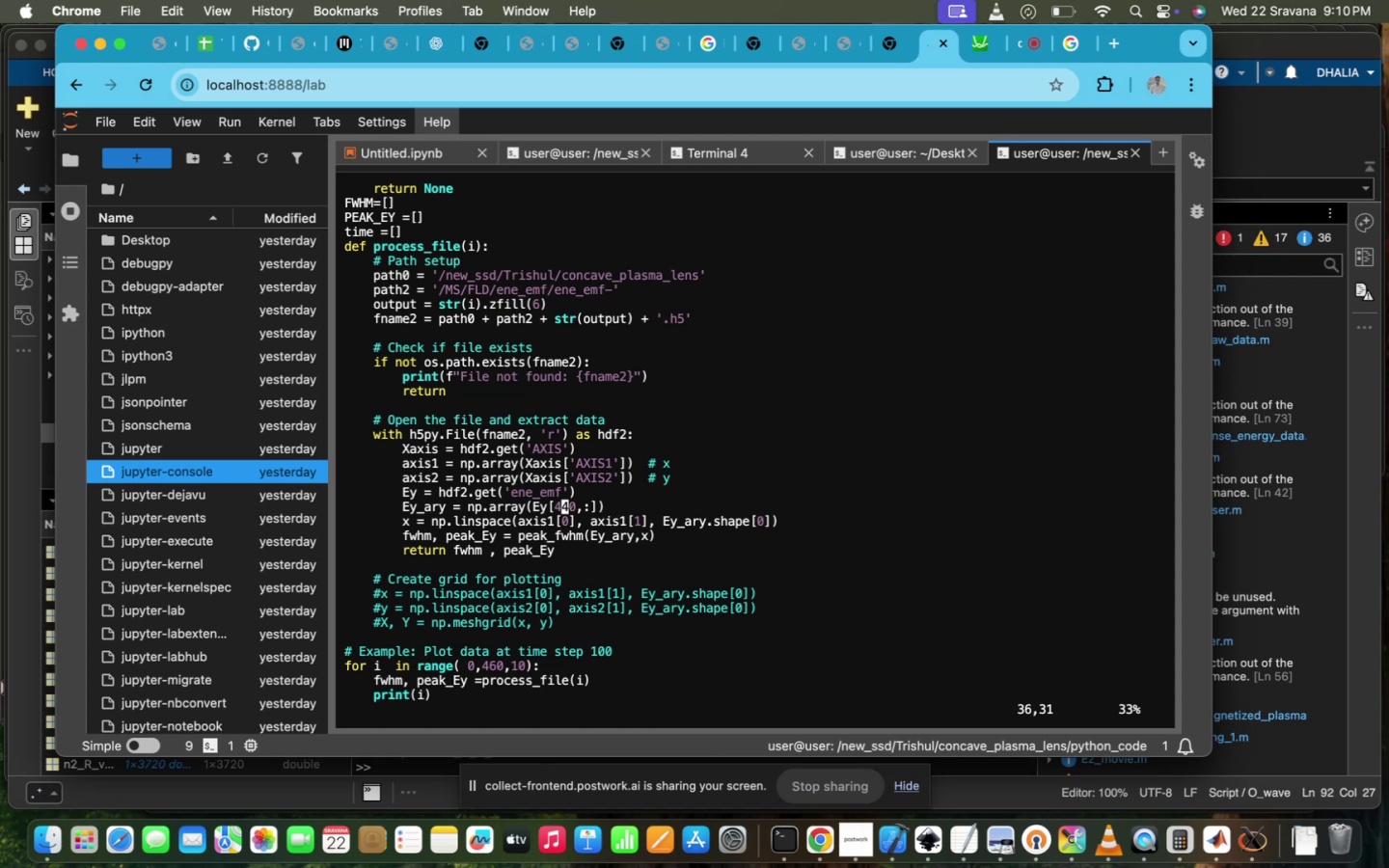 
key(ArrowRight)
 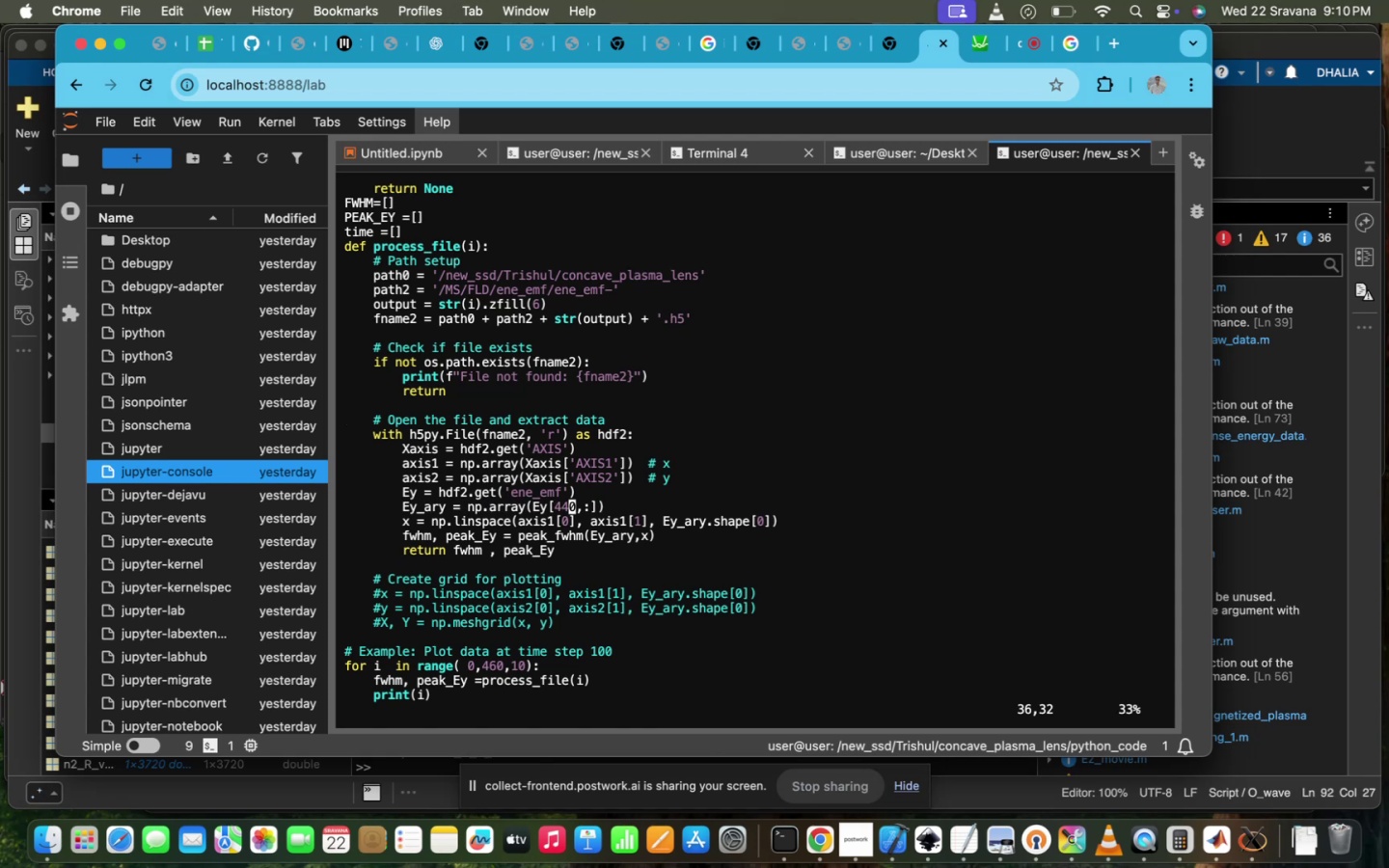 
key(ArrowRight)
 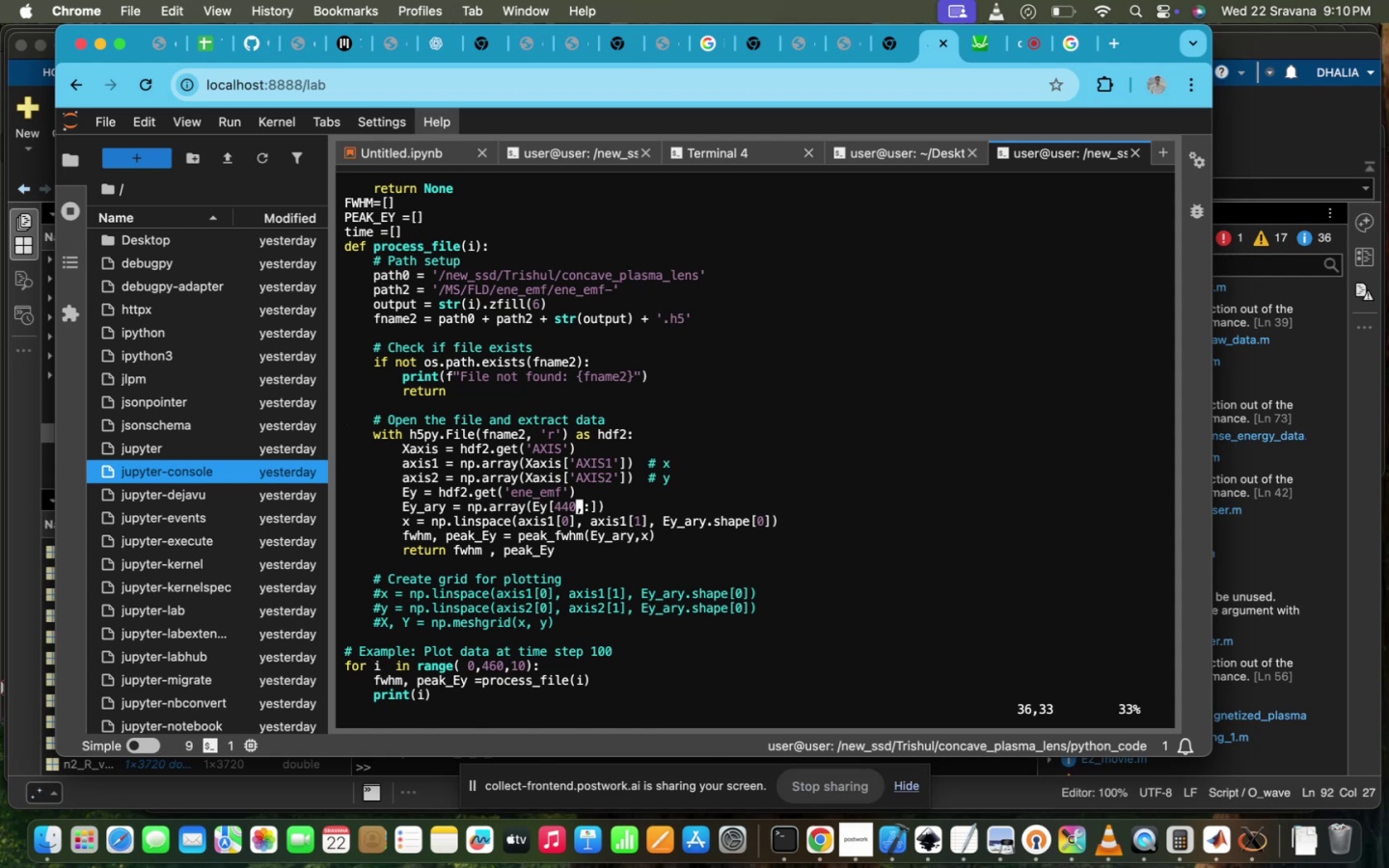 
key(ArrowRight)
 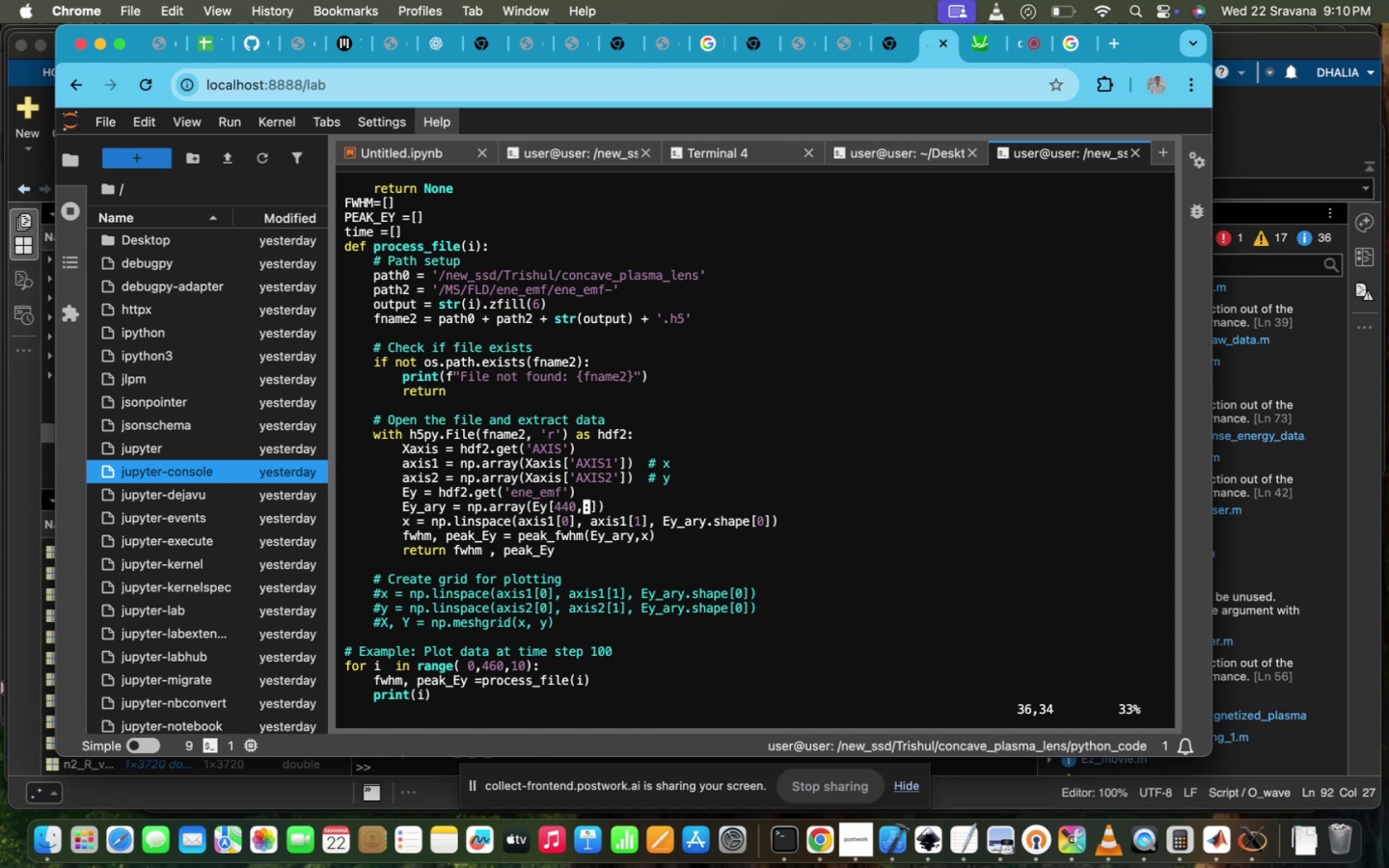 
key(ArrowDown)
 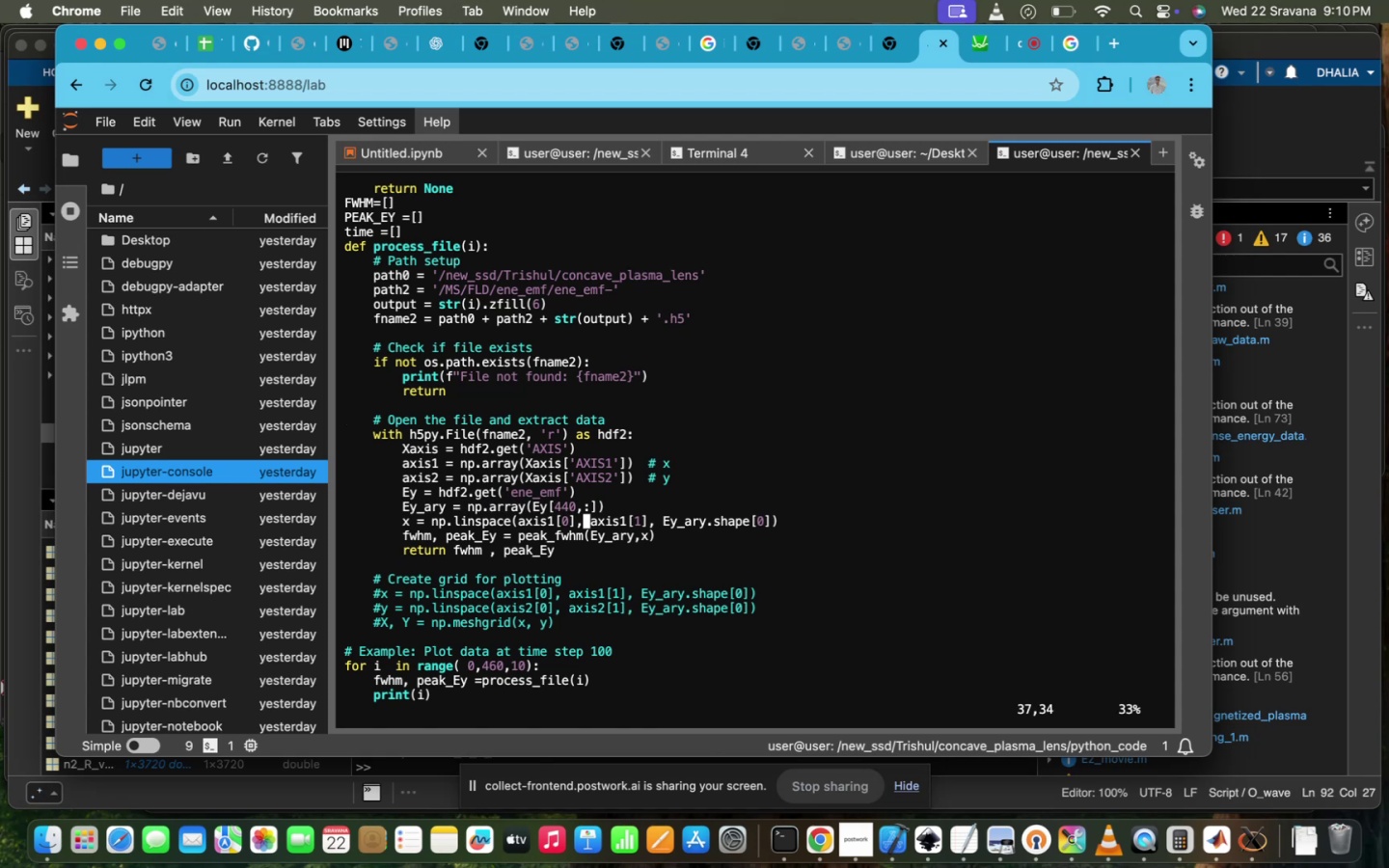 
key(ArrowUp)
 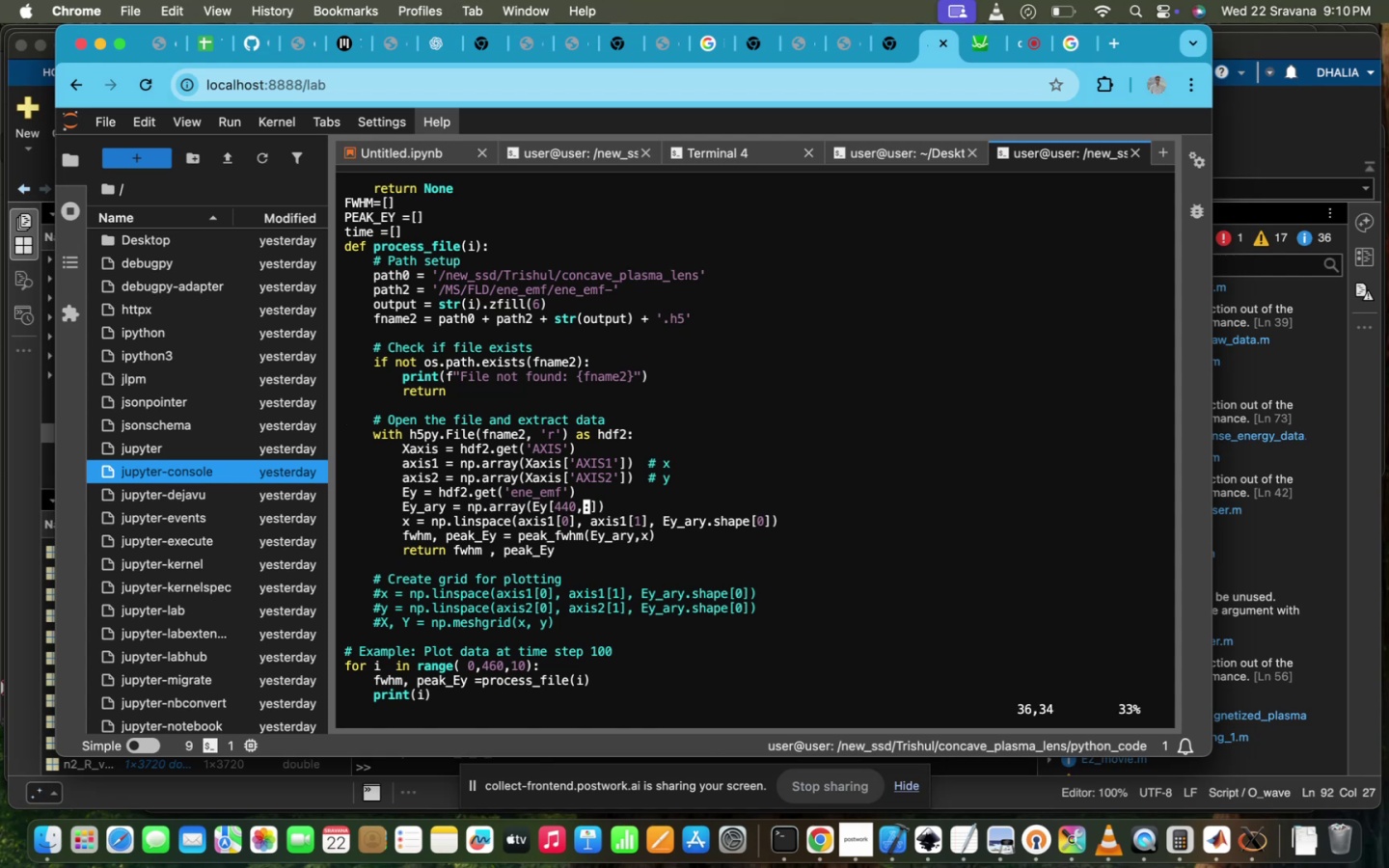 
key(ArrowLeft)
 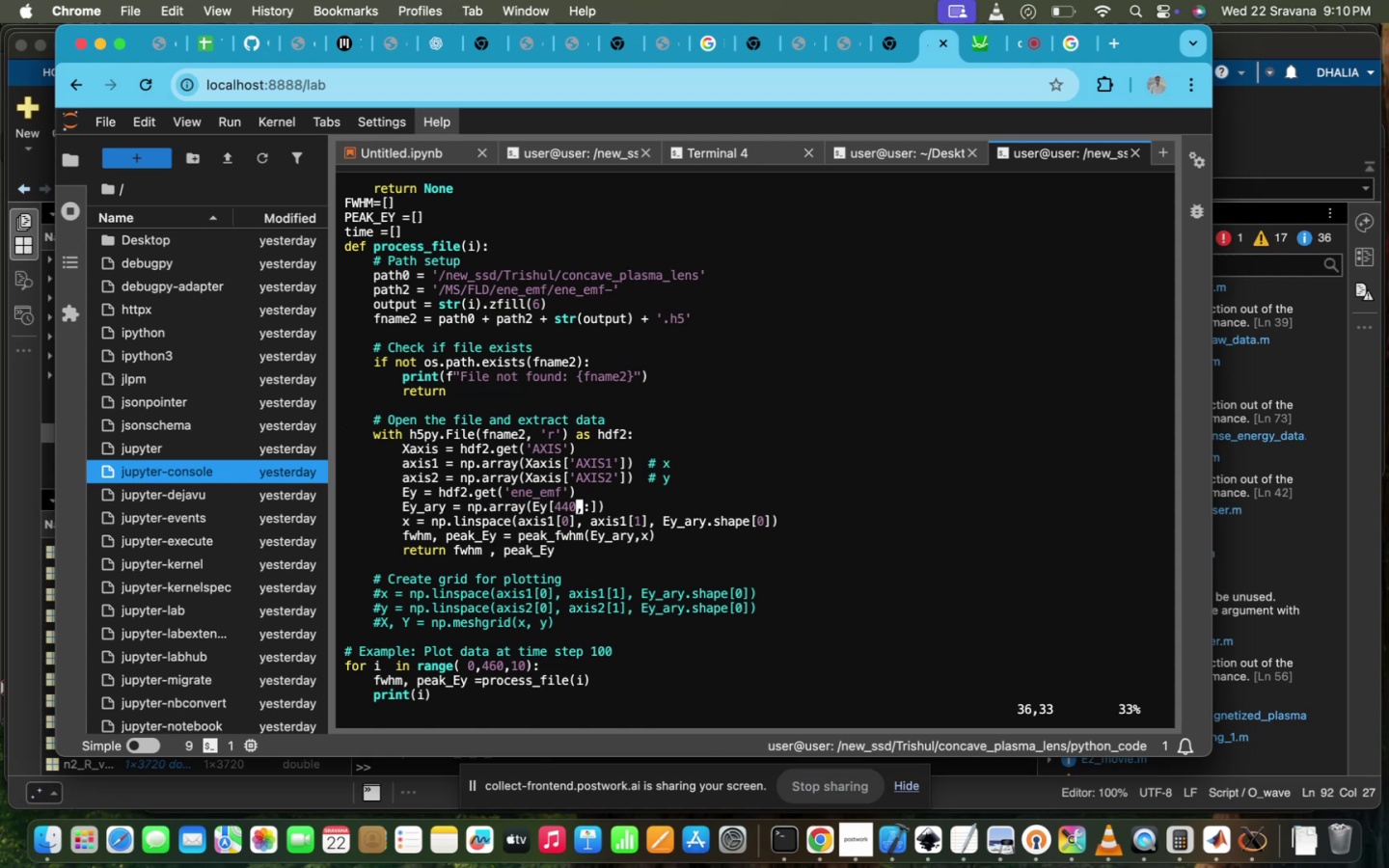 
key(I)
 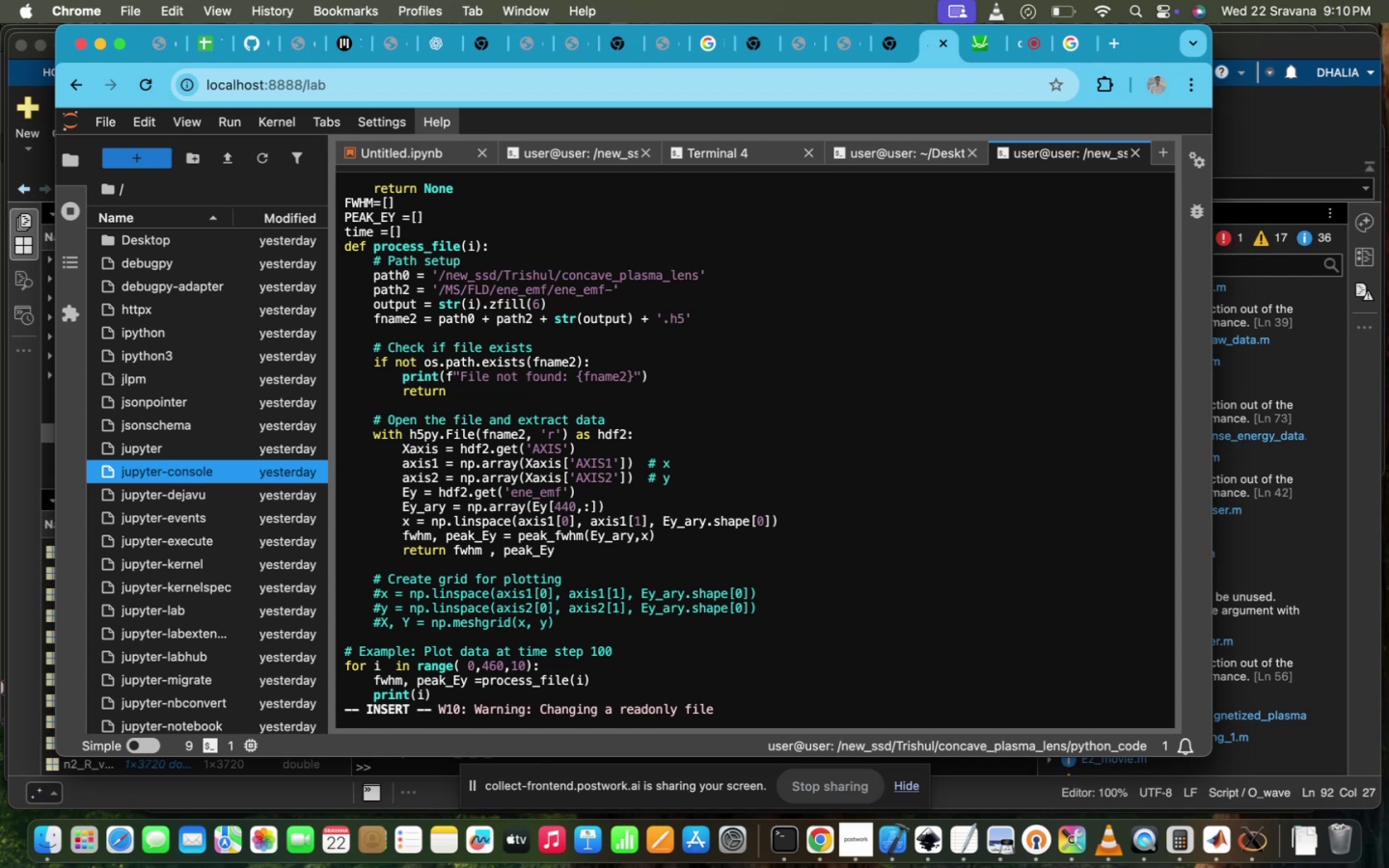 
key(Backspace)
 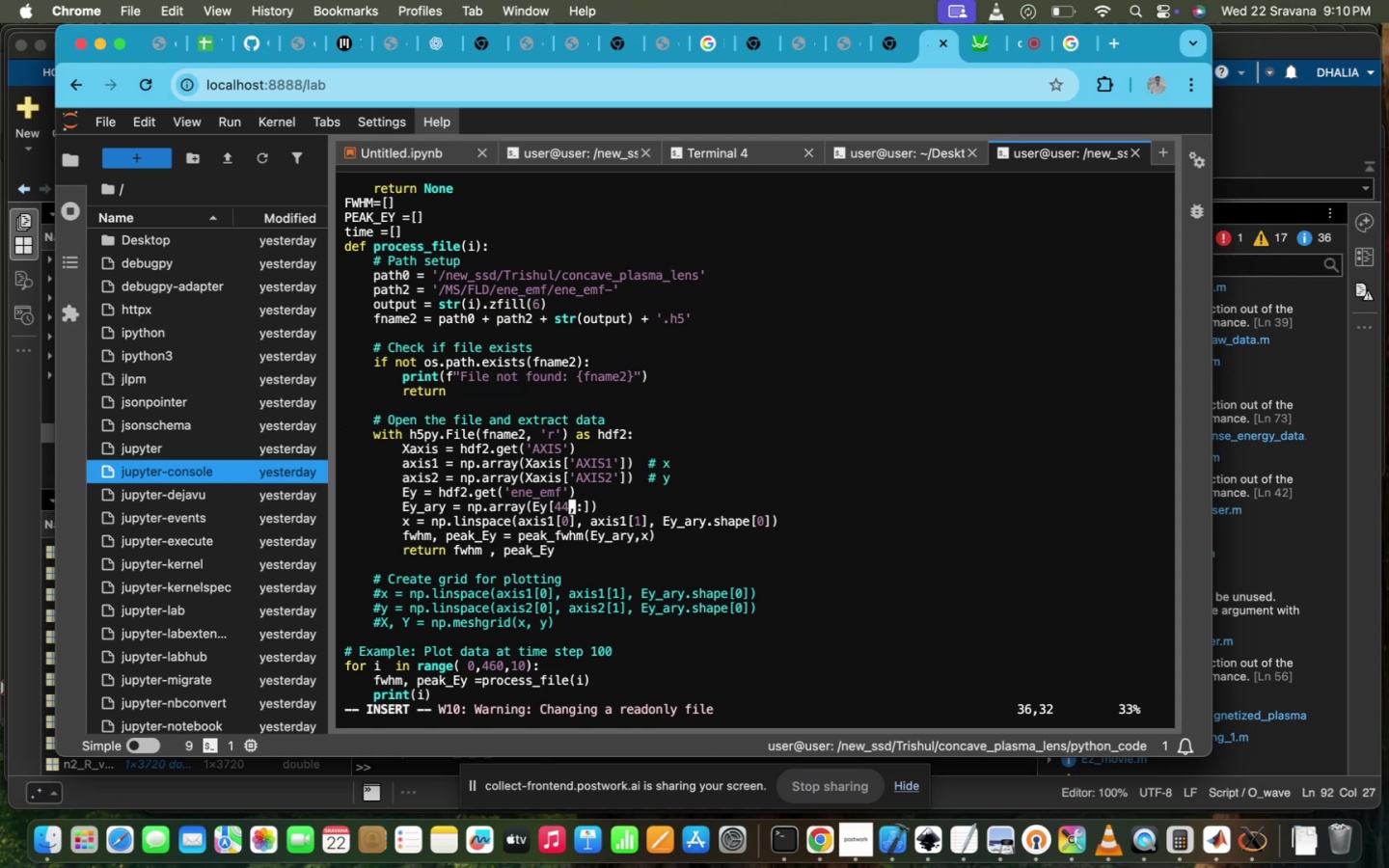 
key(Backspace)
 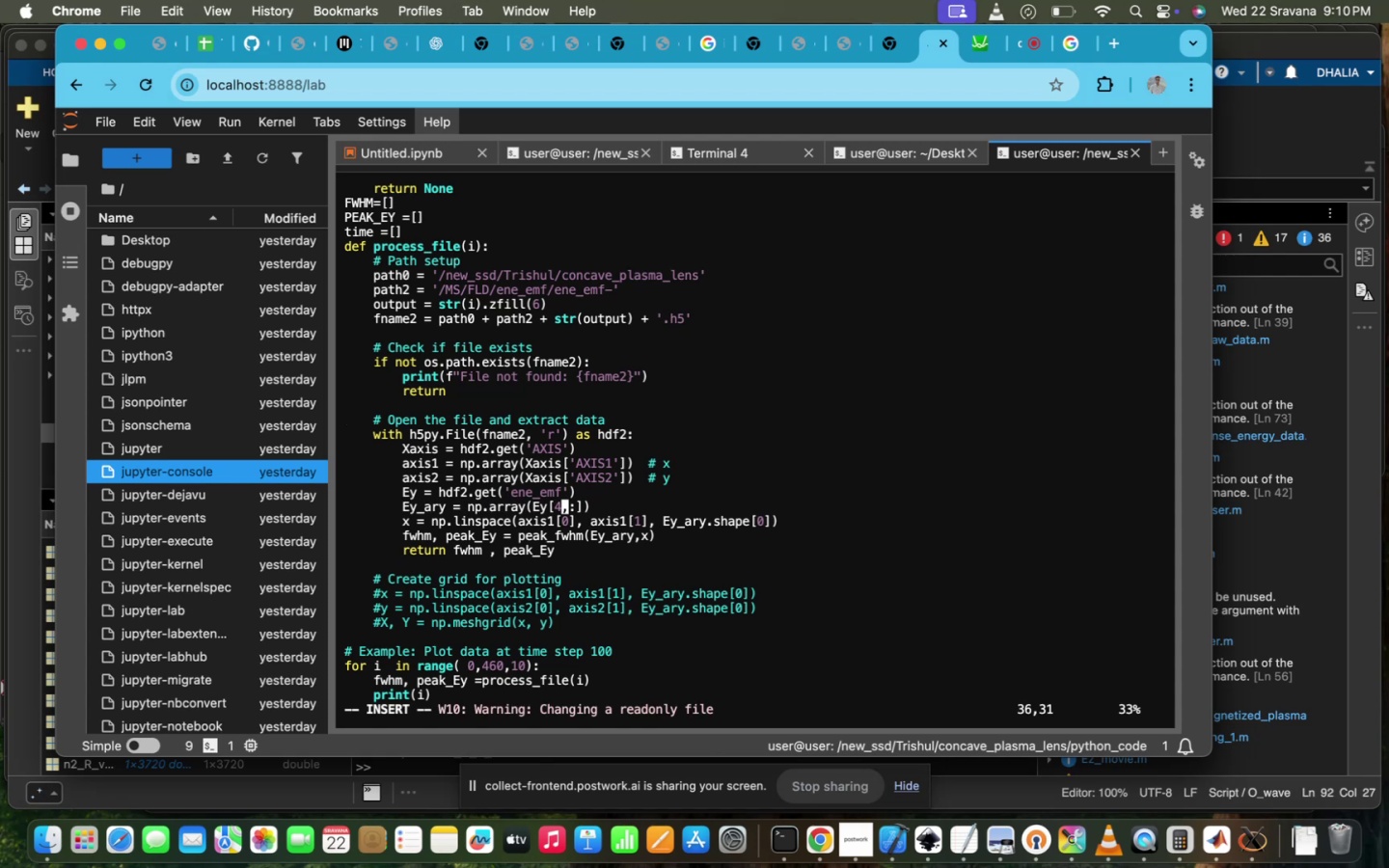 
key(Backspace)
 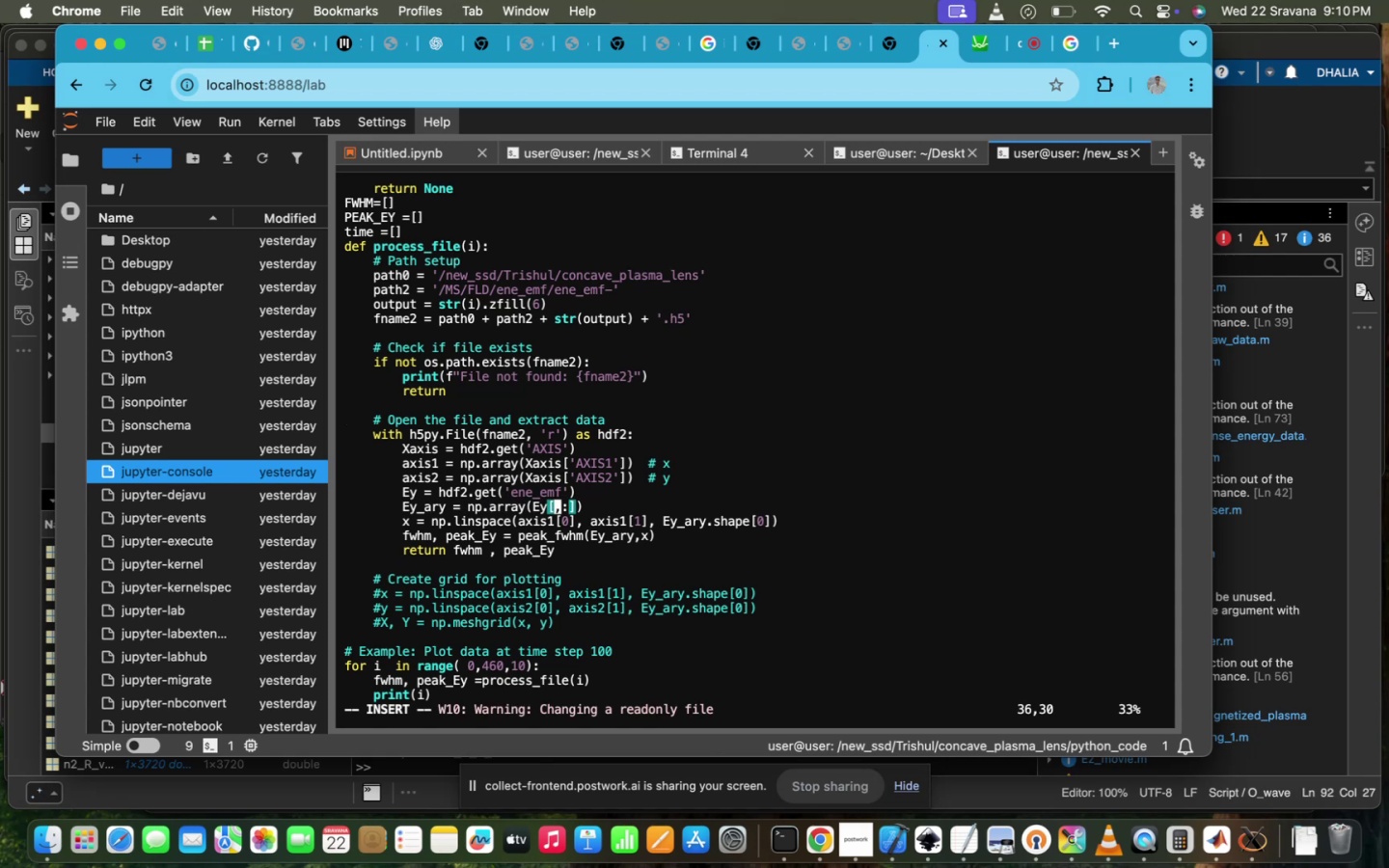 
key(Shift+ShiftRight)
 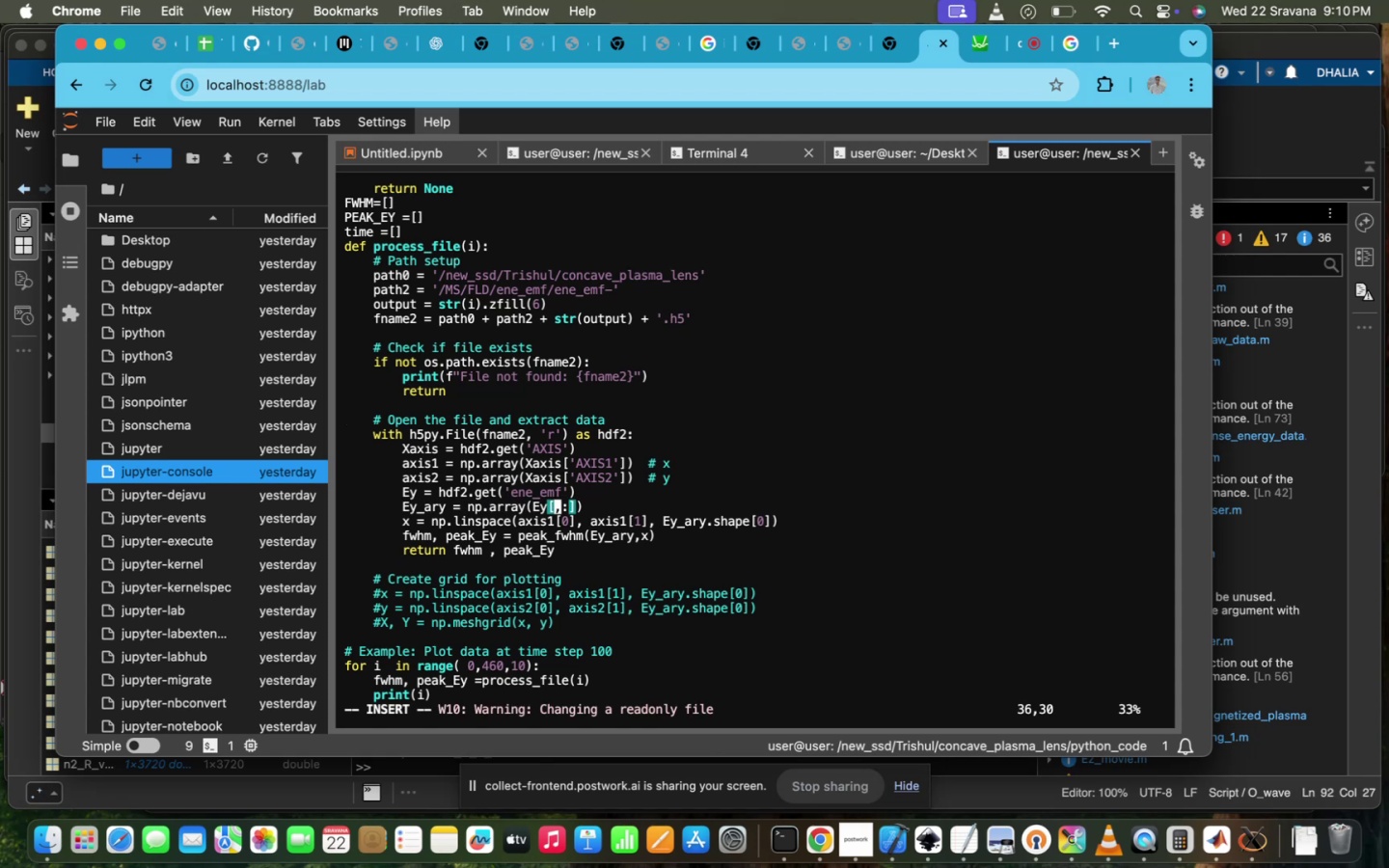 
key(Shift+Semicolon)
 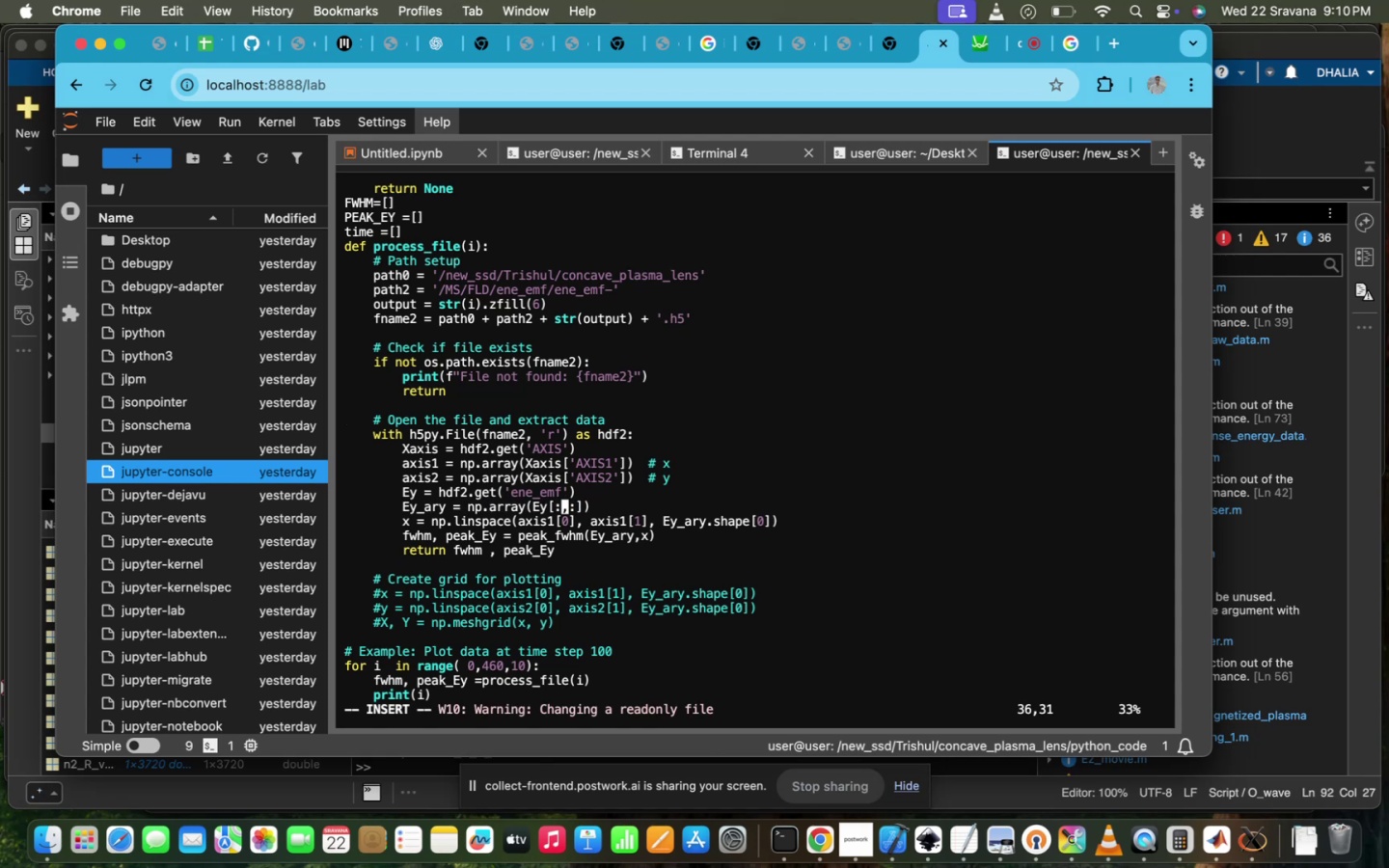 
hold_key(key=ArrowRight, duration=0.32)
 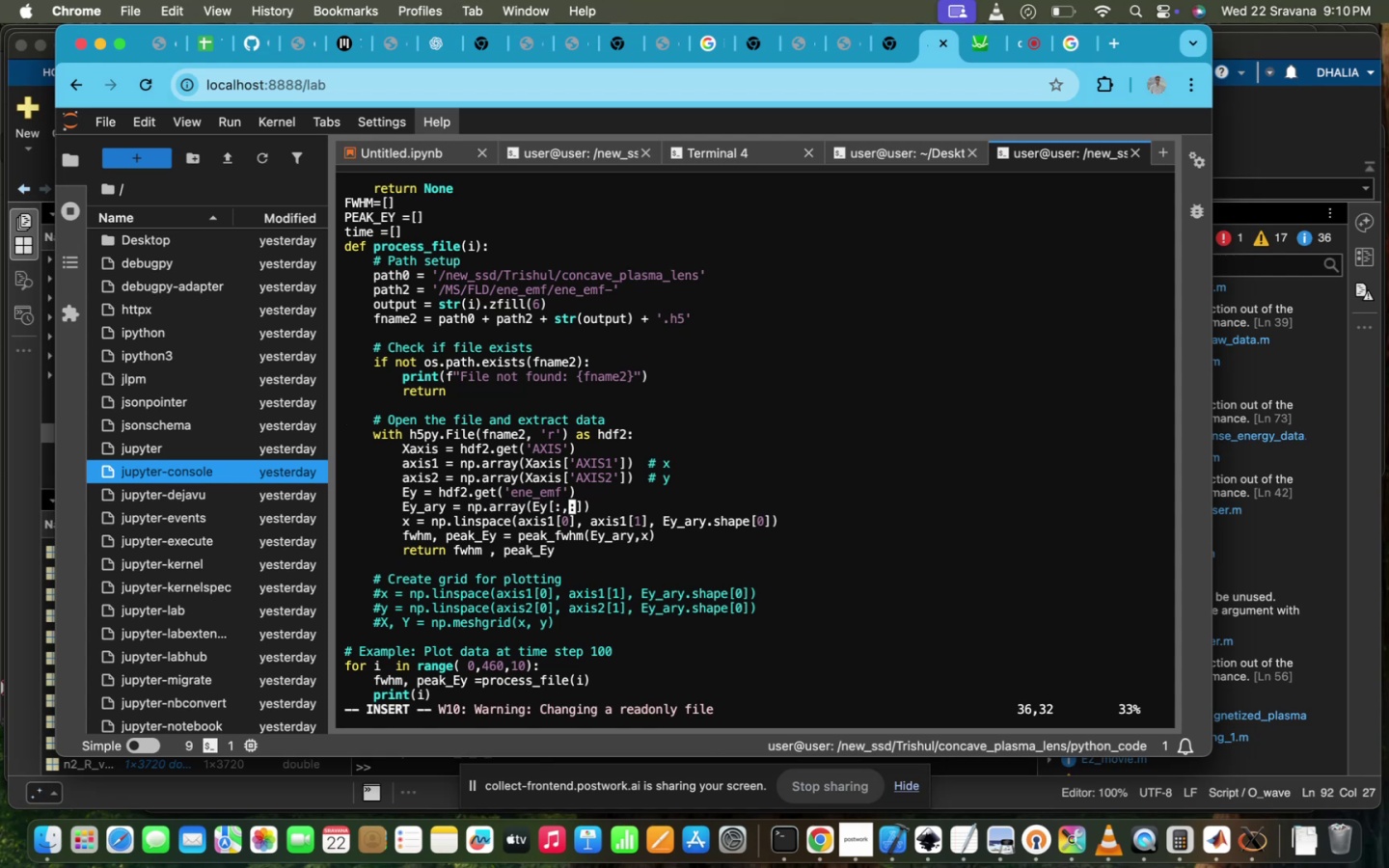 
key(ArrowRight)
 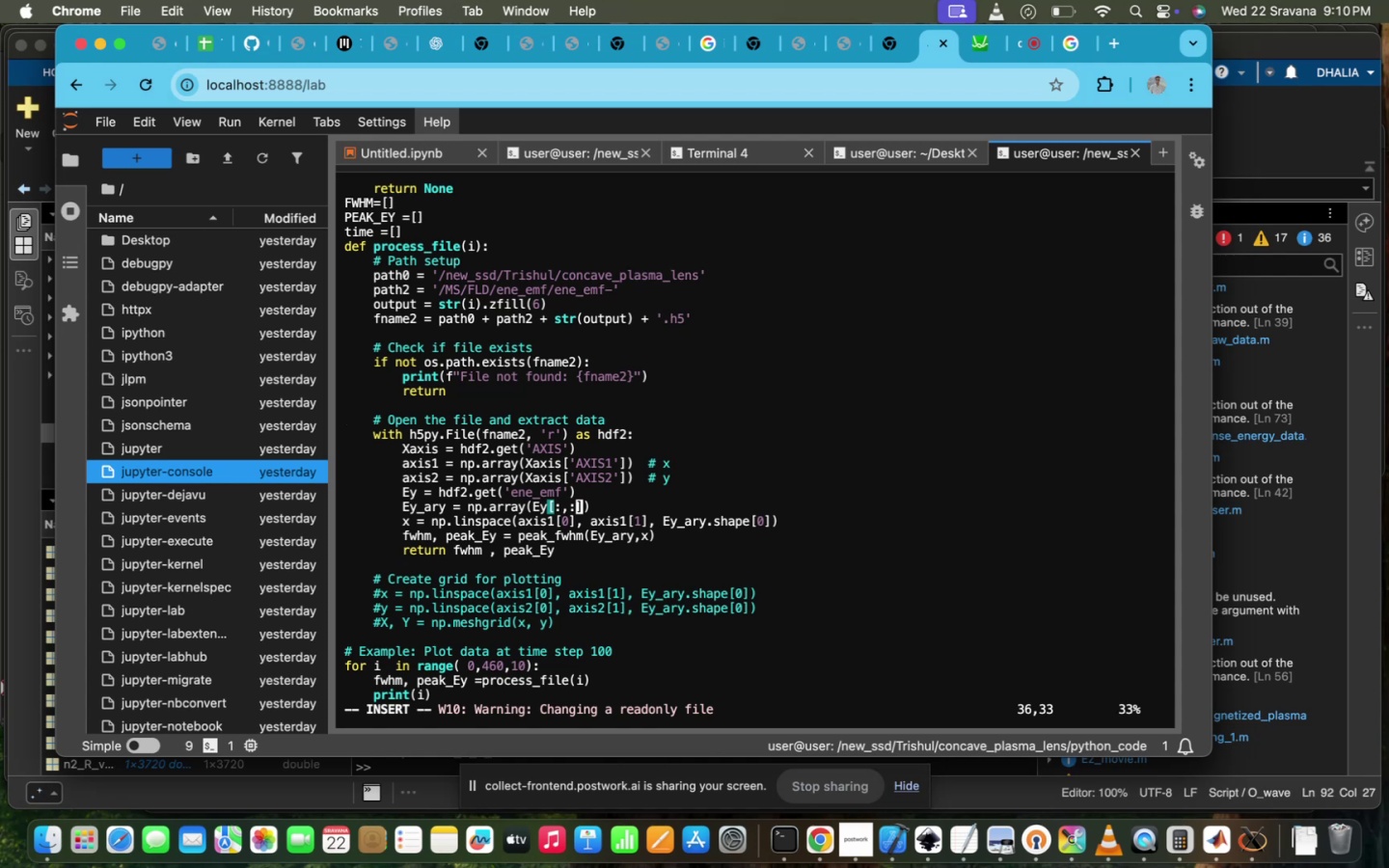 
key(Backspace)
type(np)
 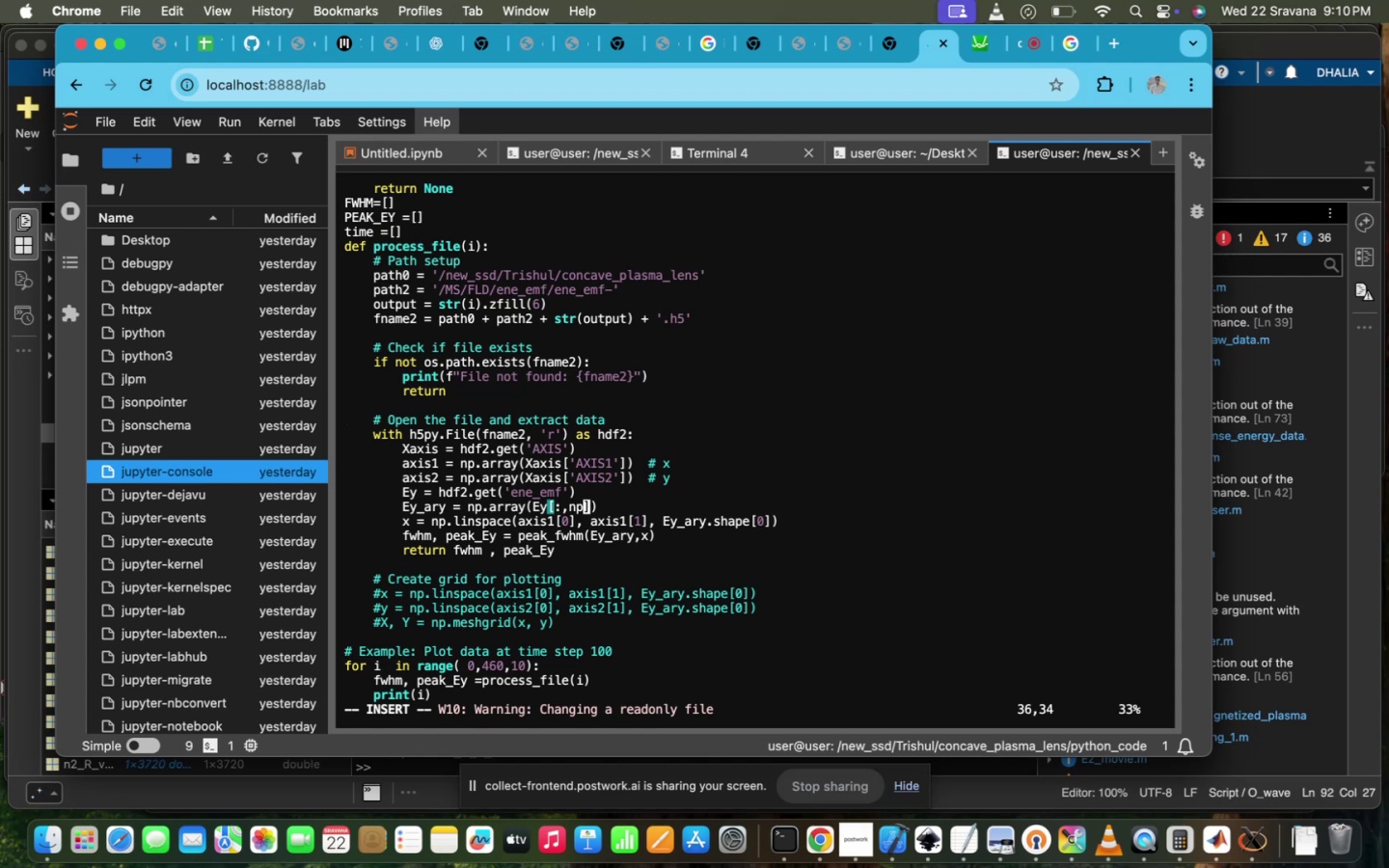 
scroll: coordinate [477, 510], scroll_direction: up, amount: 40.0
 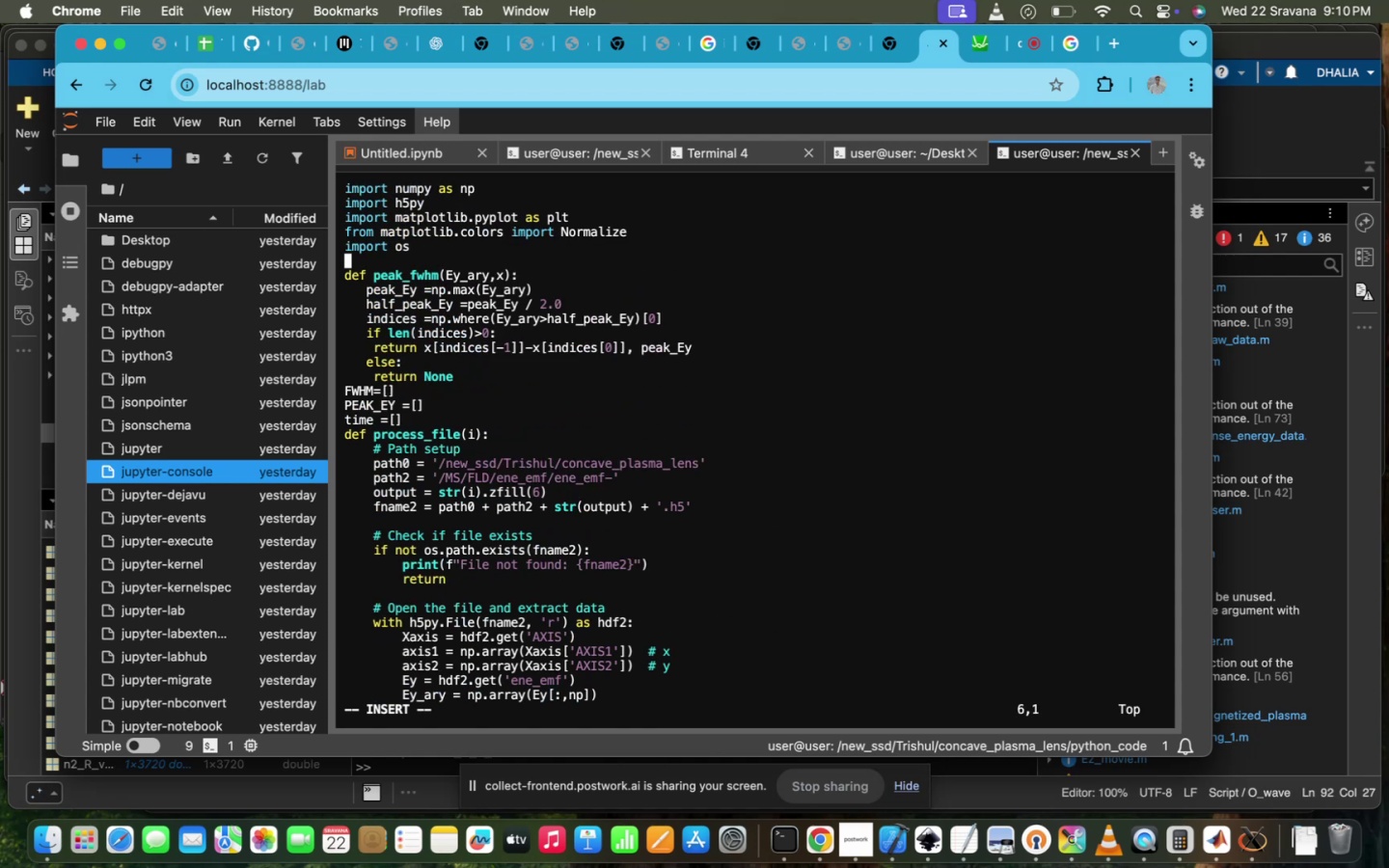 
scroll: coordinate [477, 510], scroll_direction: down, amount: 6.0
 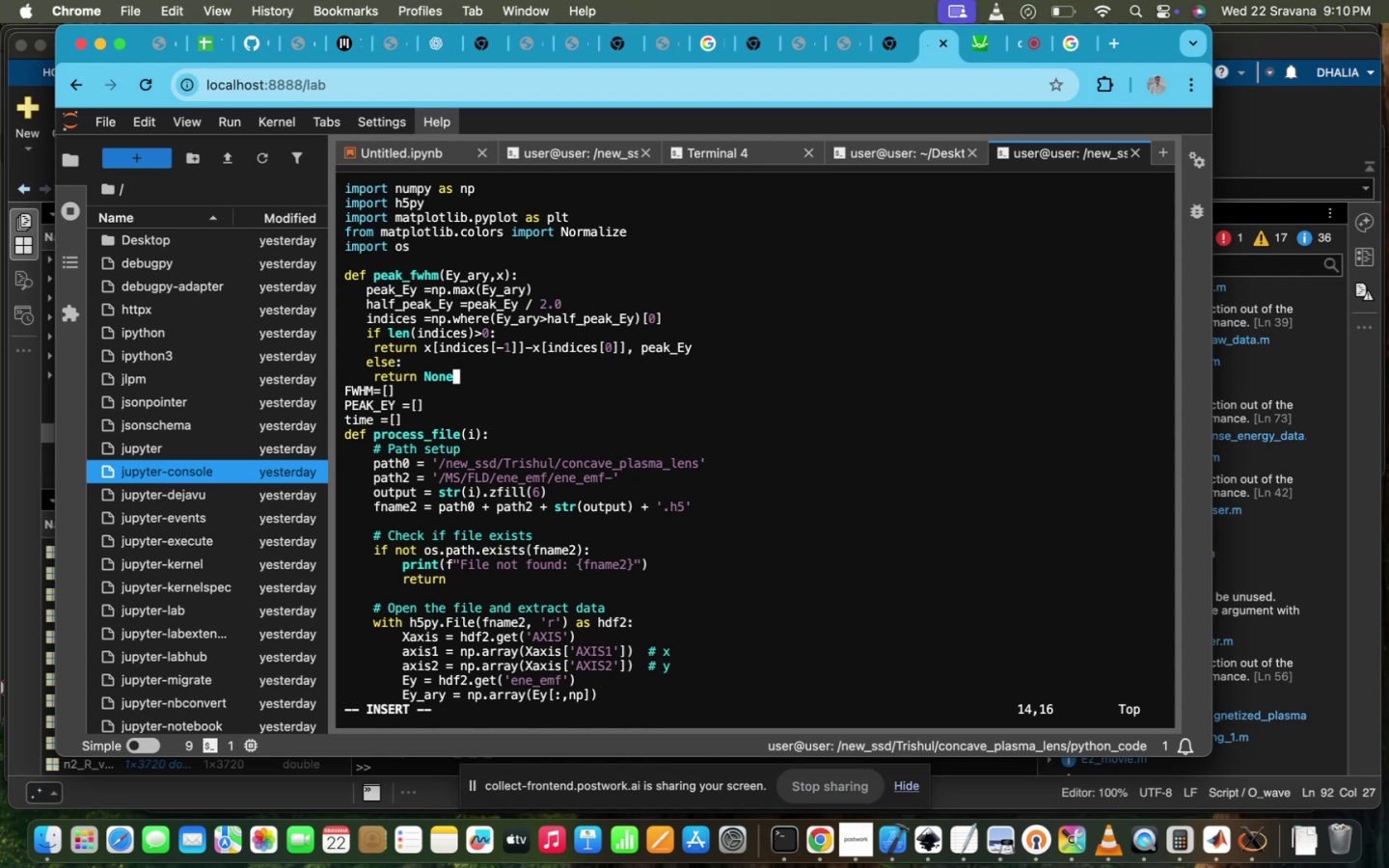 
wait(9.36)
 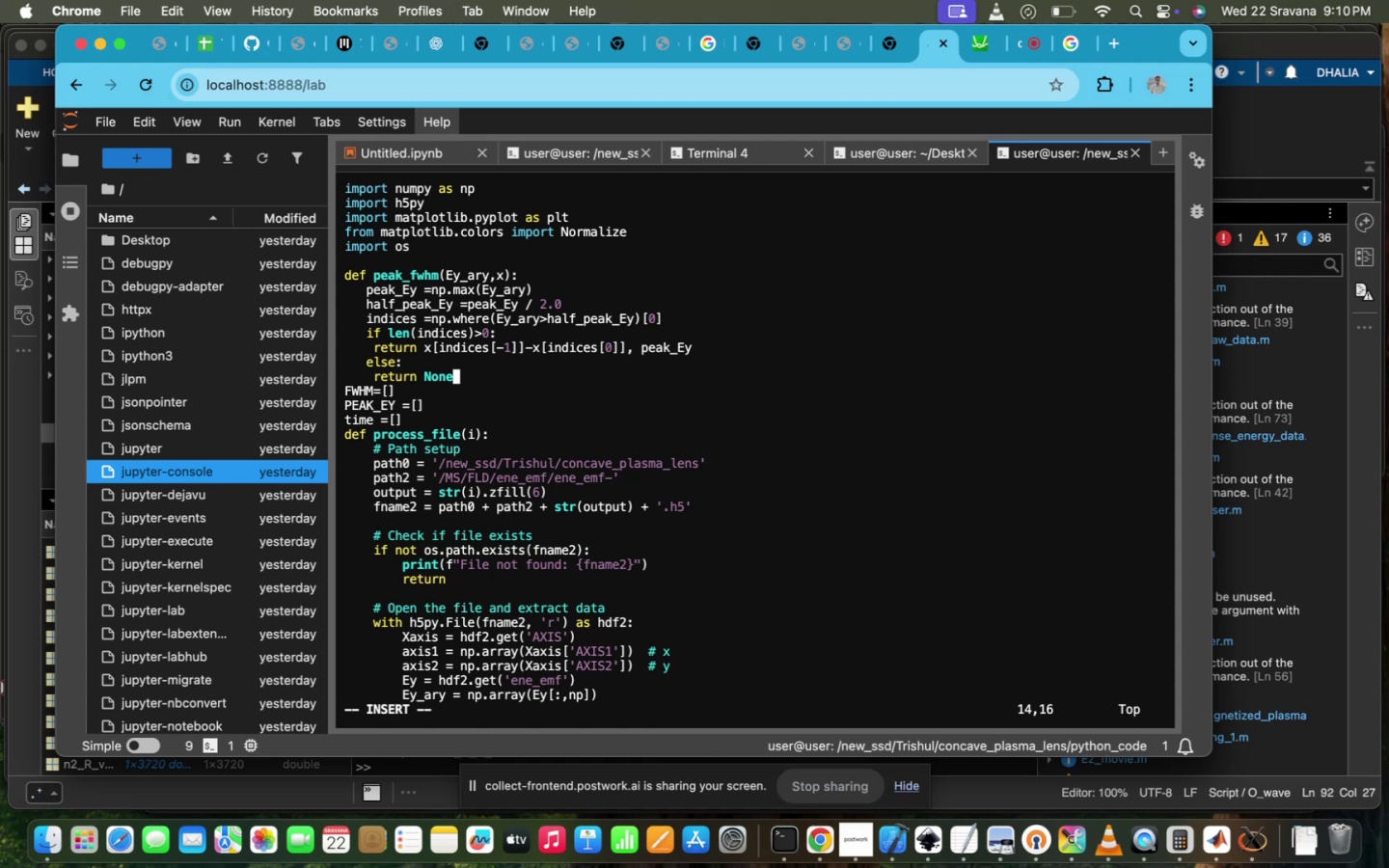 
scroll: coordinate [477, 510], scroll_direction: down, amount: 5.0
 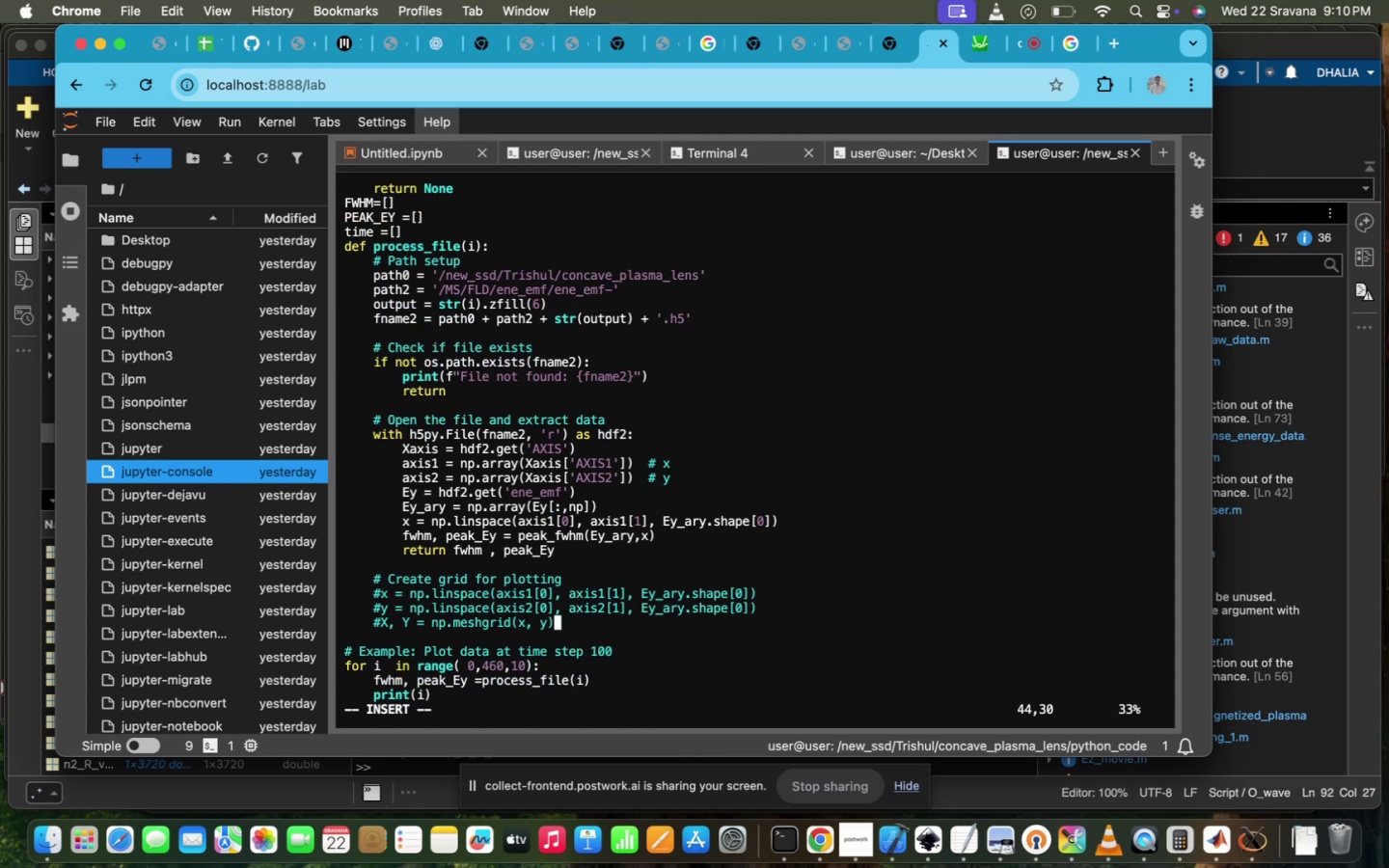 
scroll: coordinate [477, 510], scroll_direction: up, amount: 16.0
 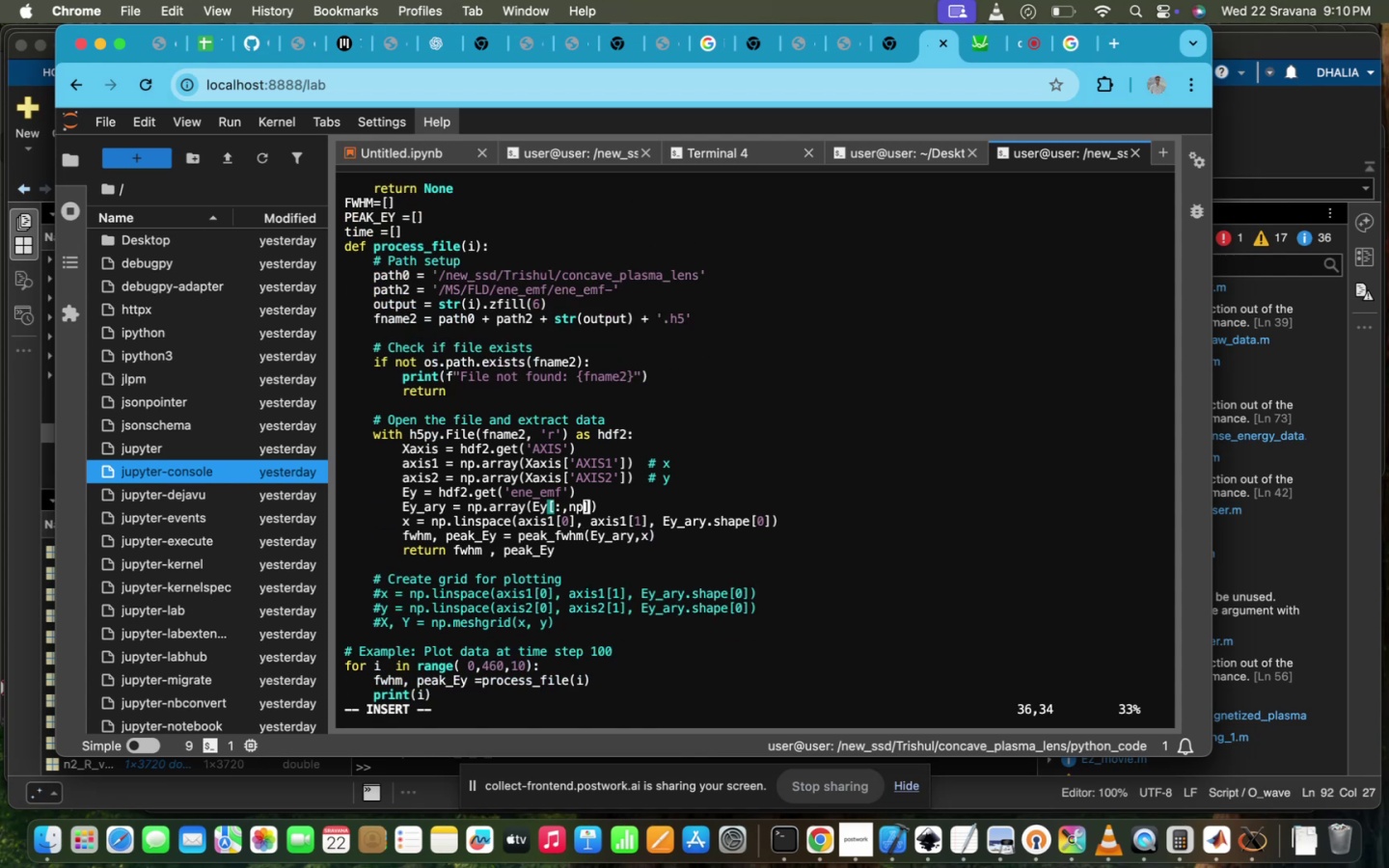 
scroll: coordinate [477, 510], scroll_direction: down, amount: 4.0
 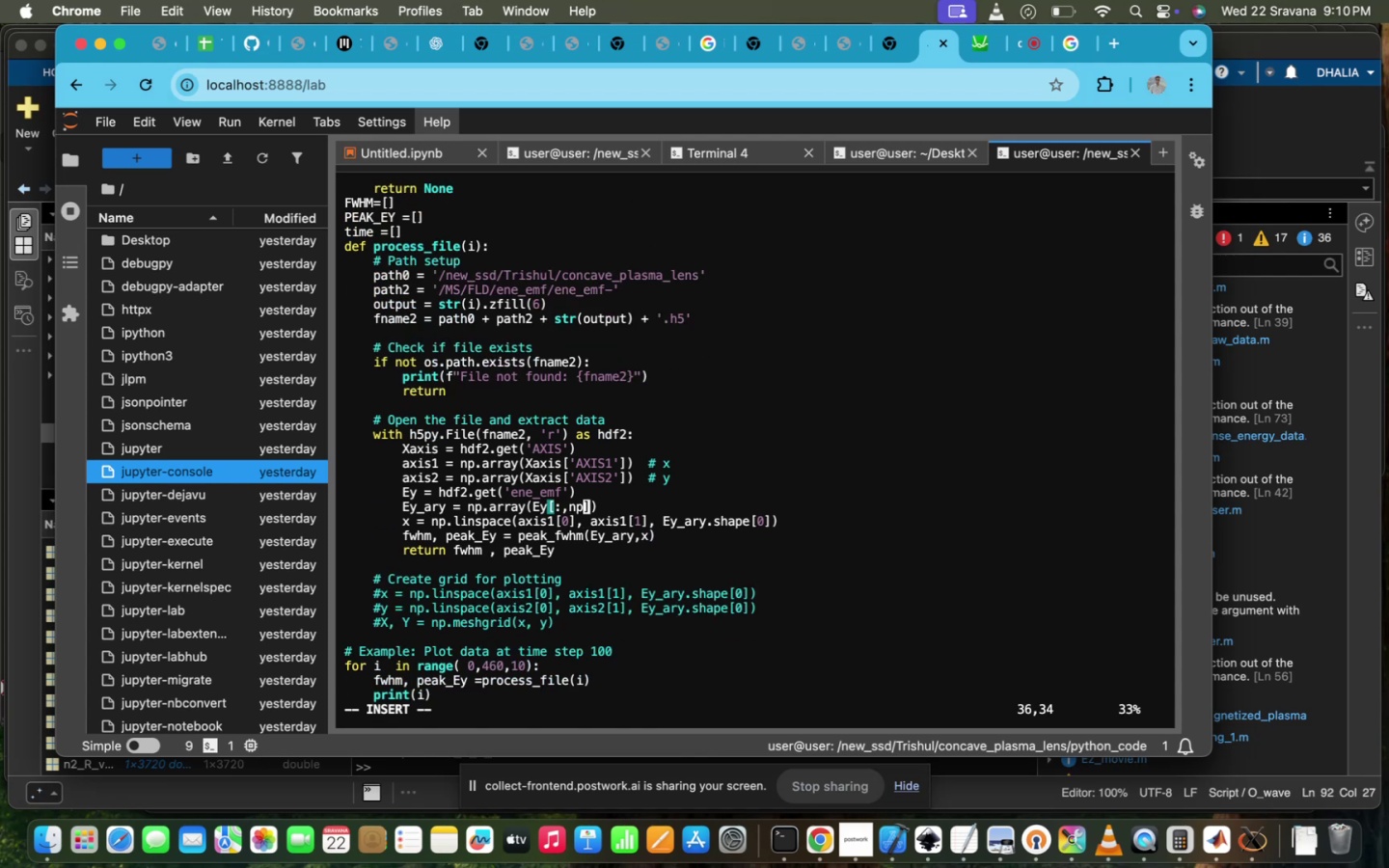 
scroll: coordinate [477, 510], scroll_direction: up, amount: 3.0
 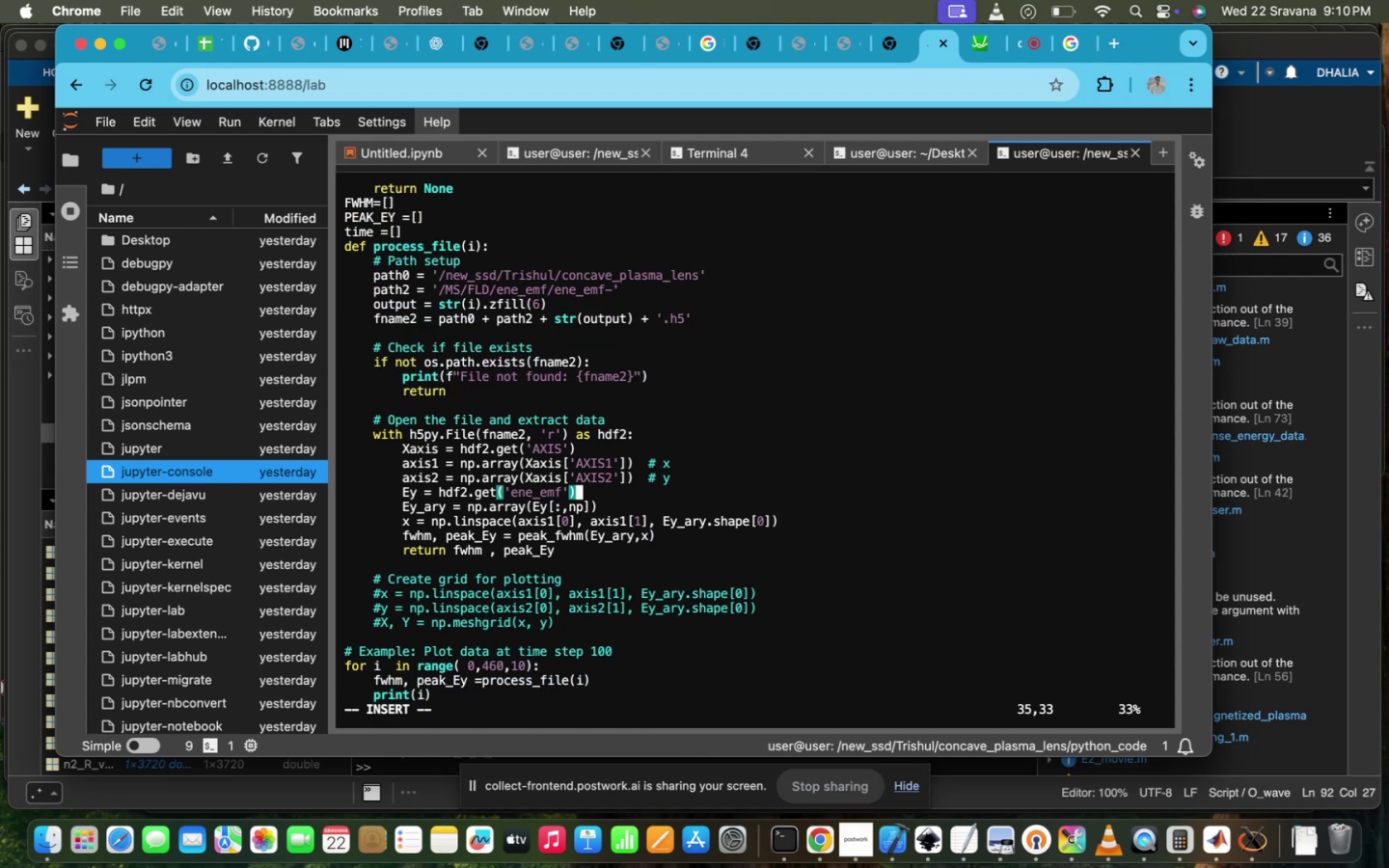 
scroll: coordinate [477, 510], scroll_direction: down, amount: 1.0
 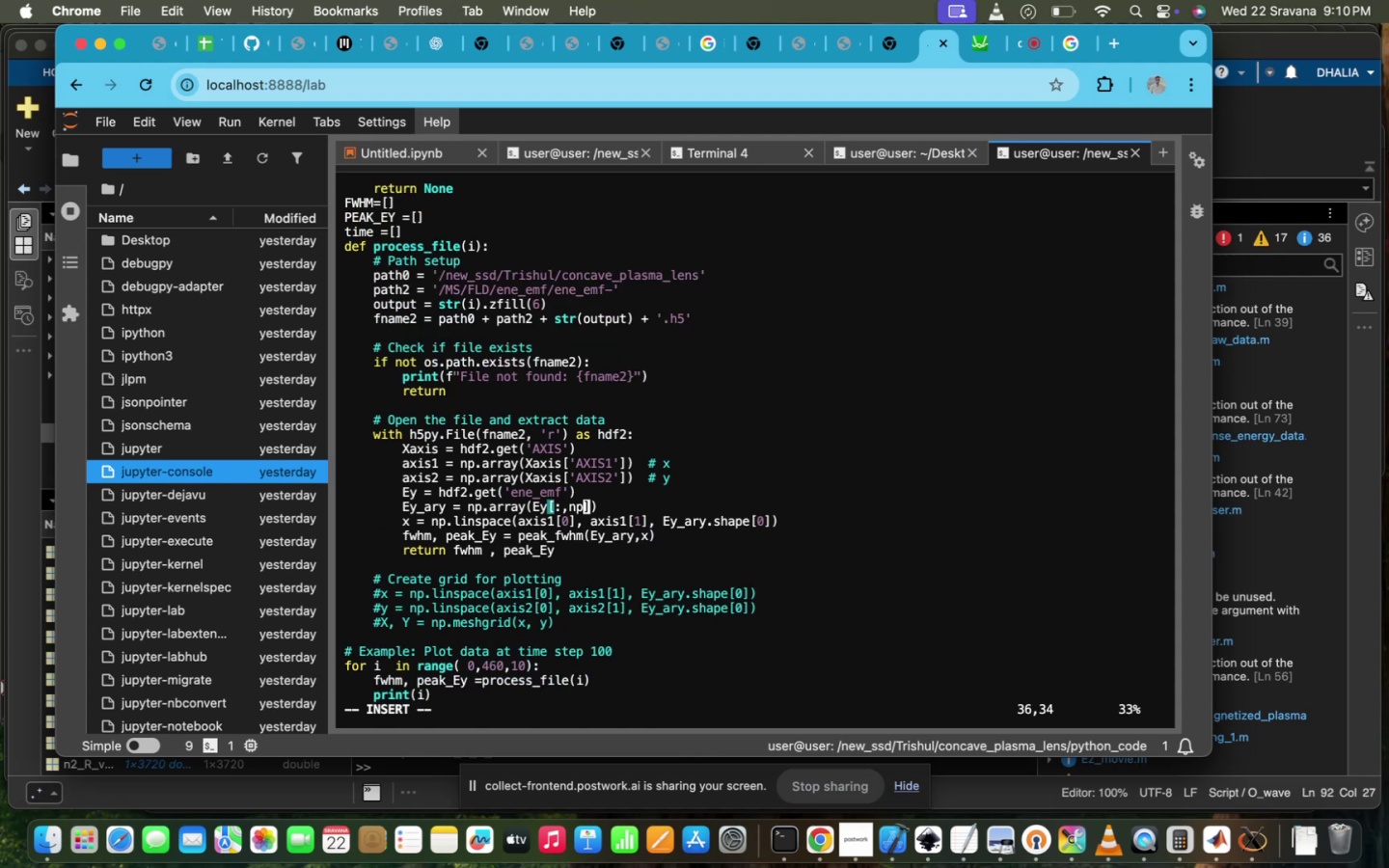 
key(Backspace)
 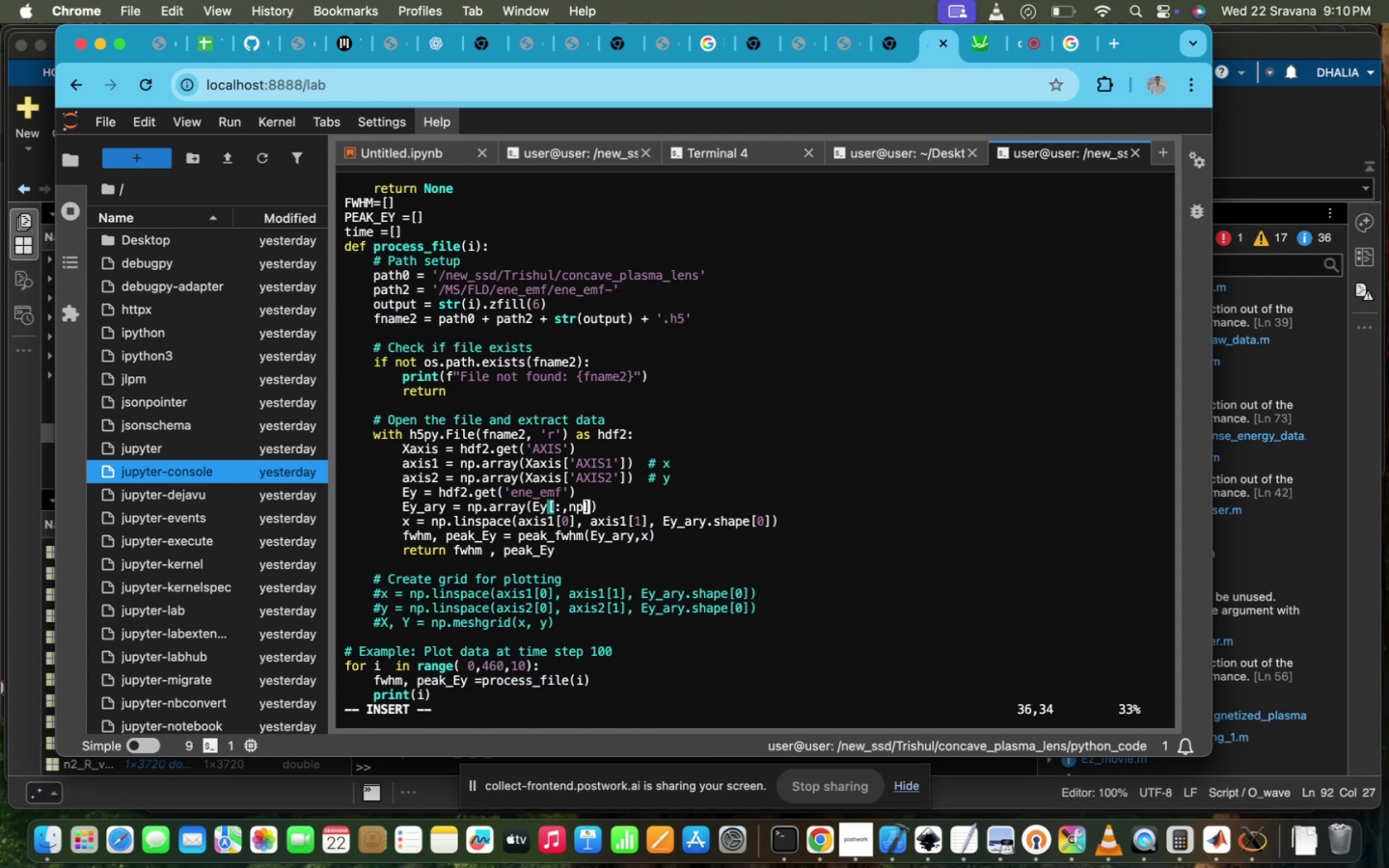 
key(Backspace)
 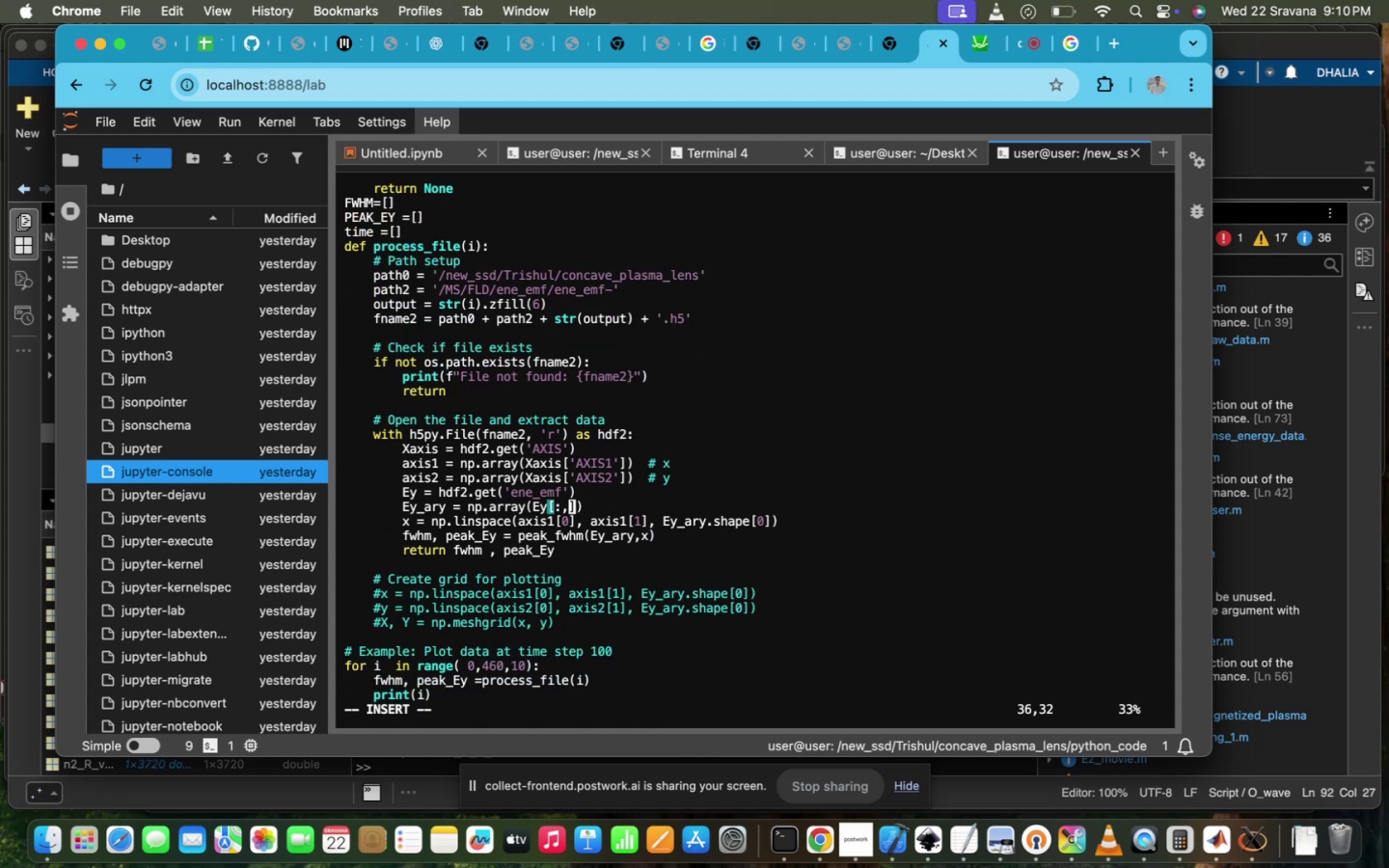 
key(Backspace)
 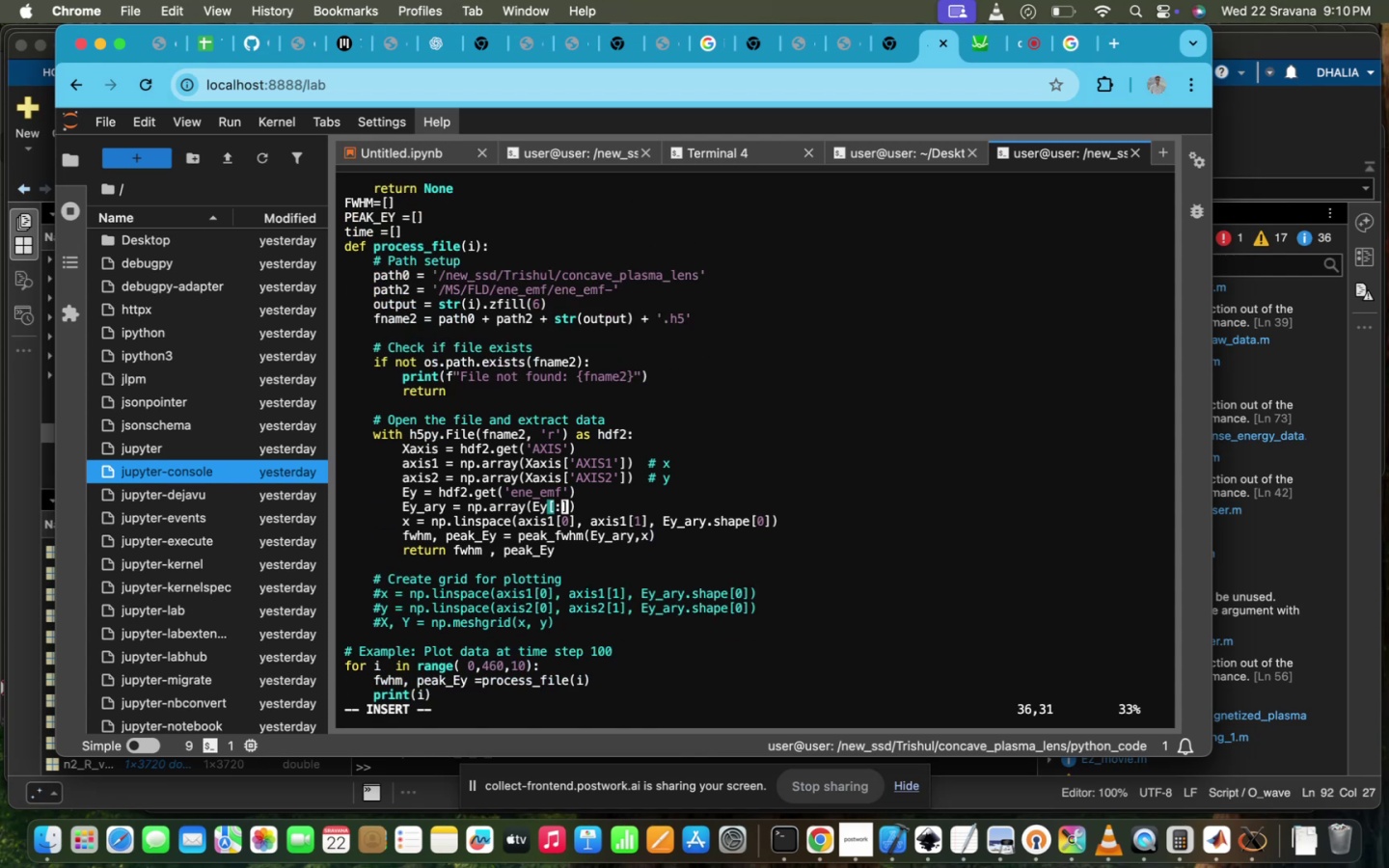 
key(Backspace)
 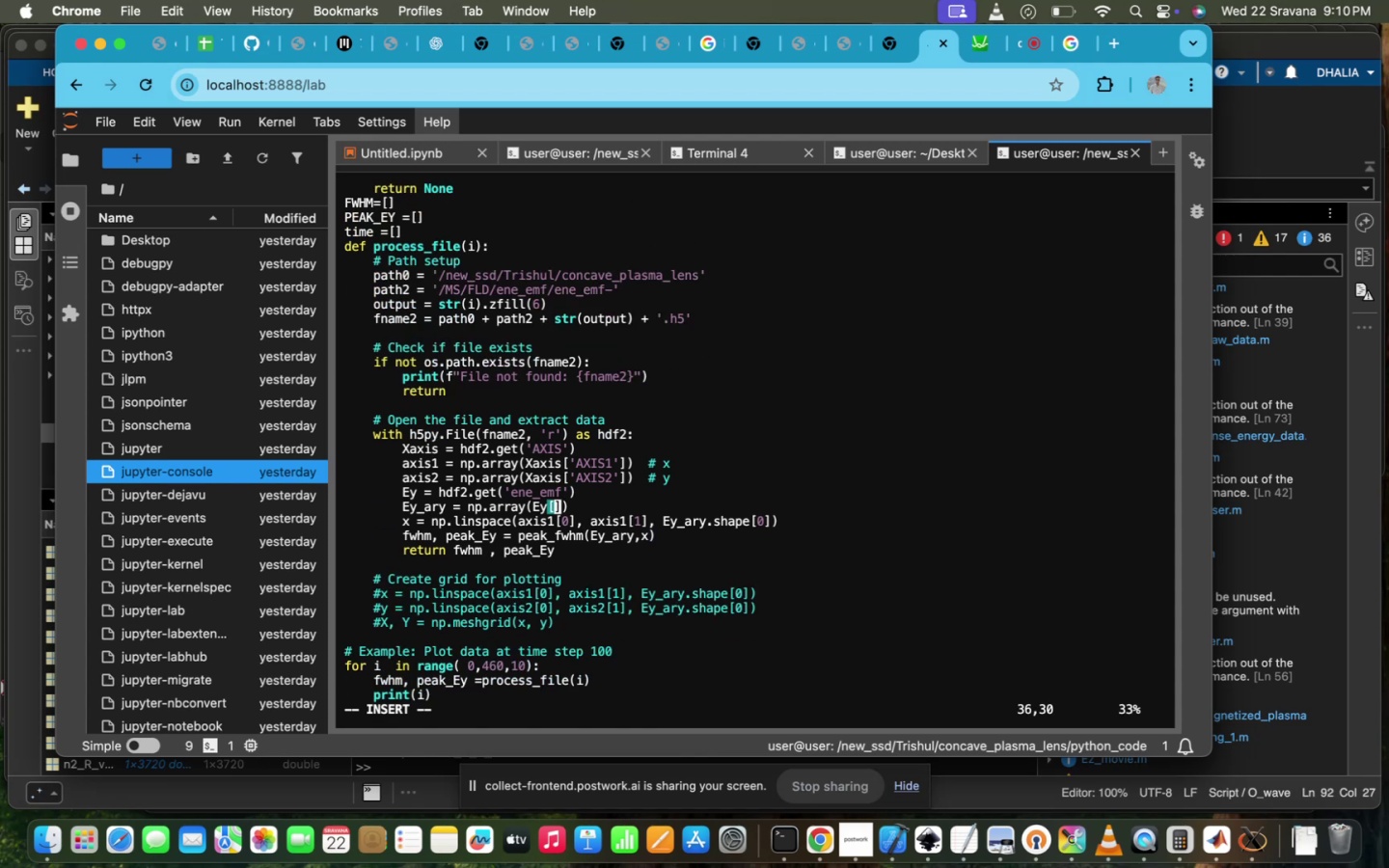 
key(Backspace)
 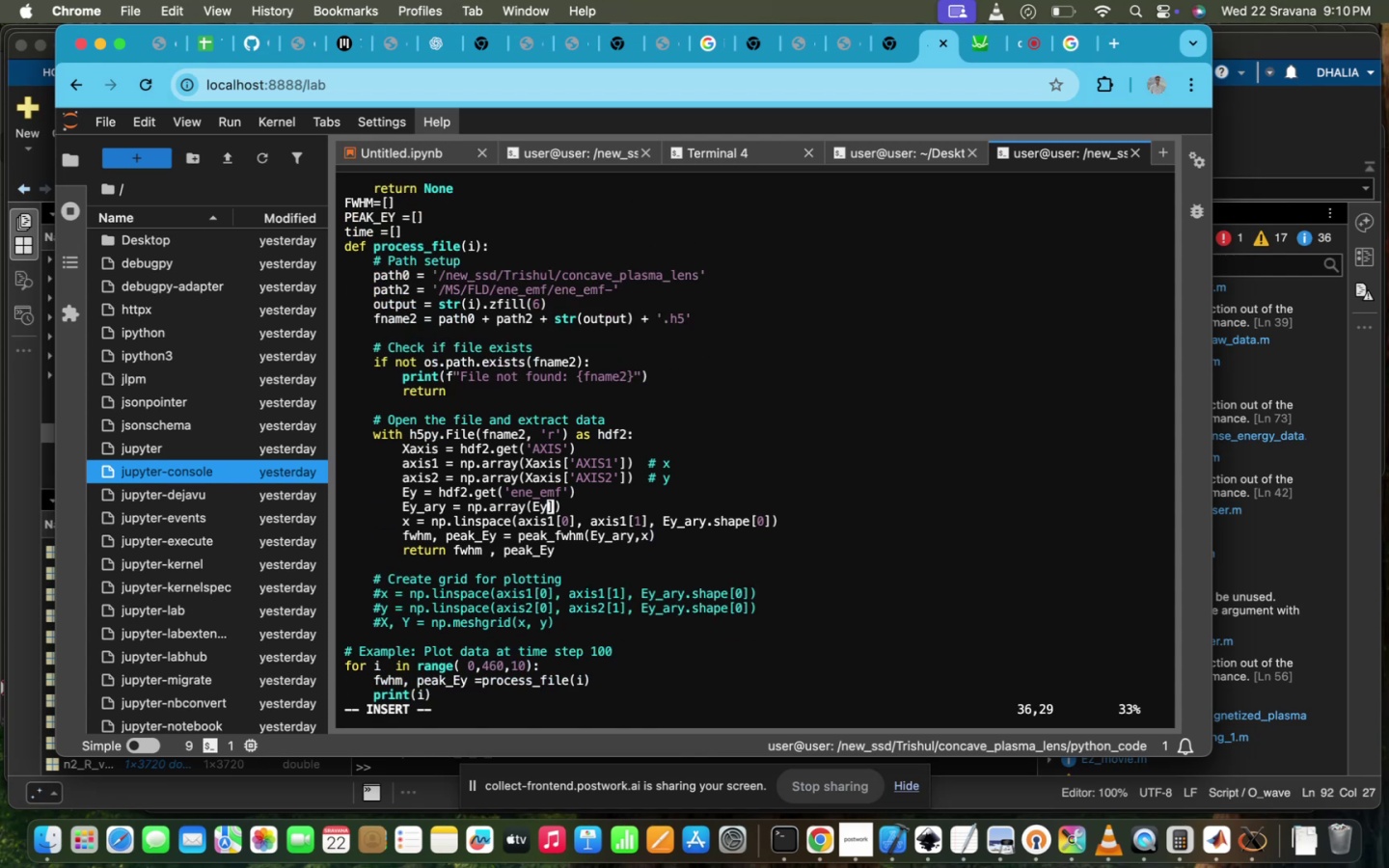 
key(ArrowRight)
 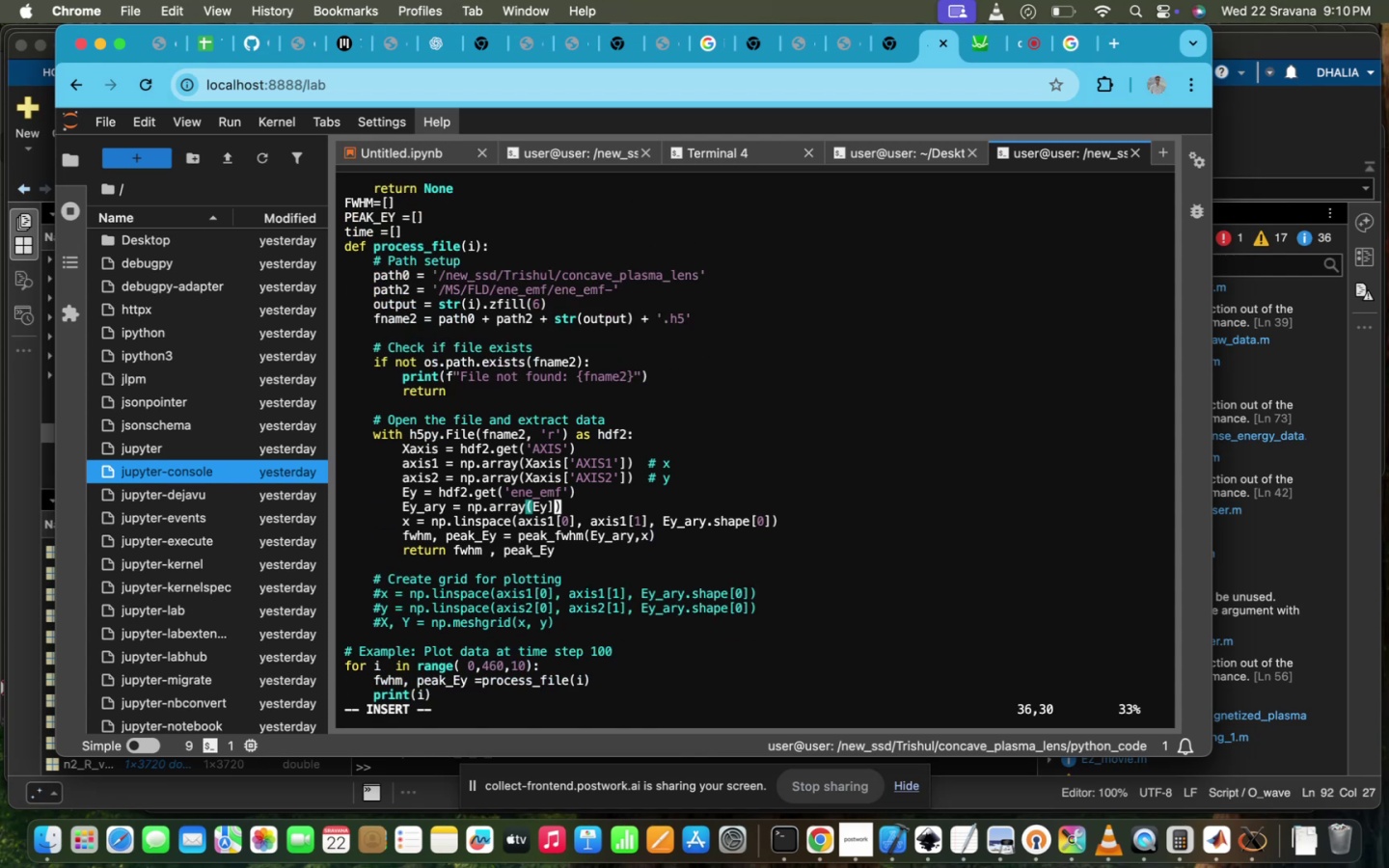 
key(Backspace)
 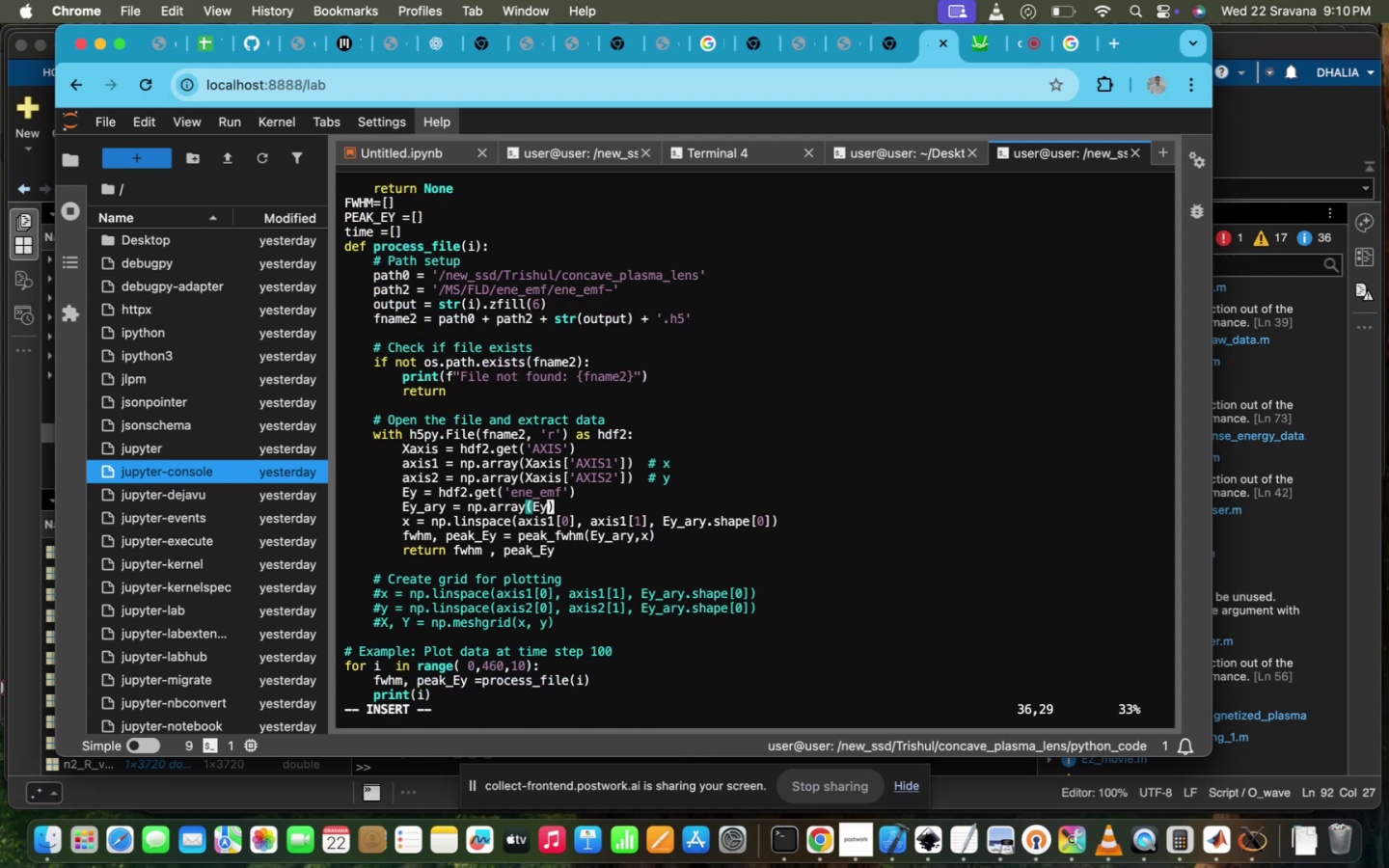 
key(ArrowRight)
 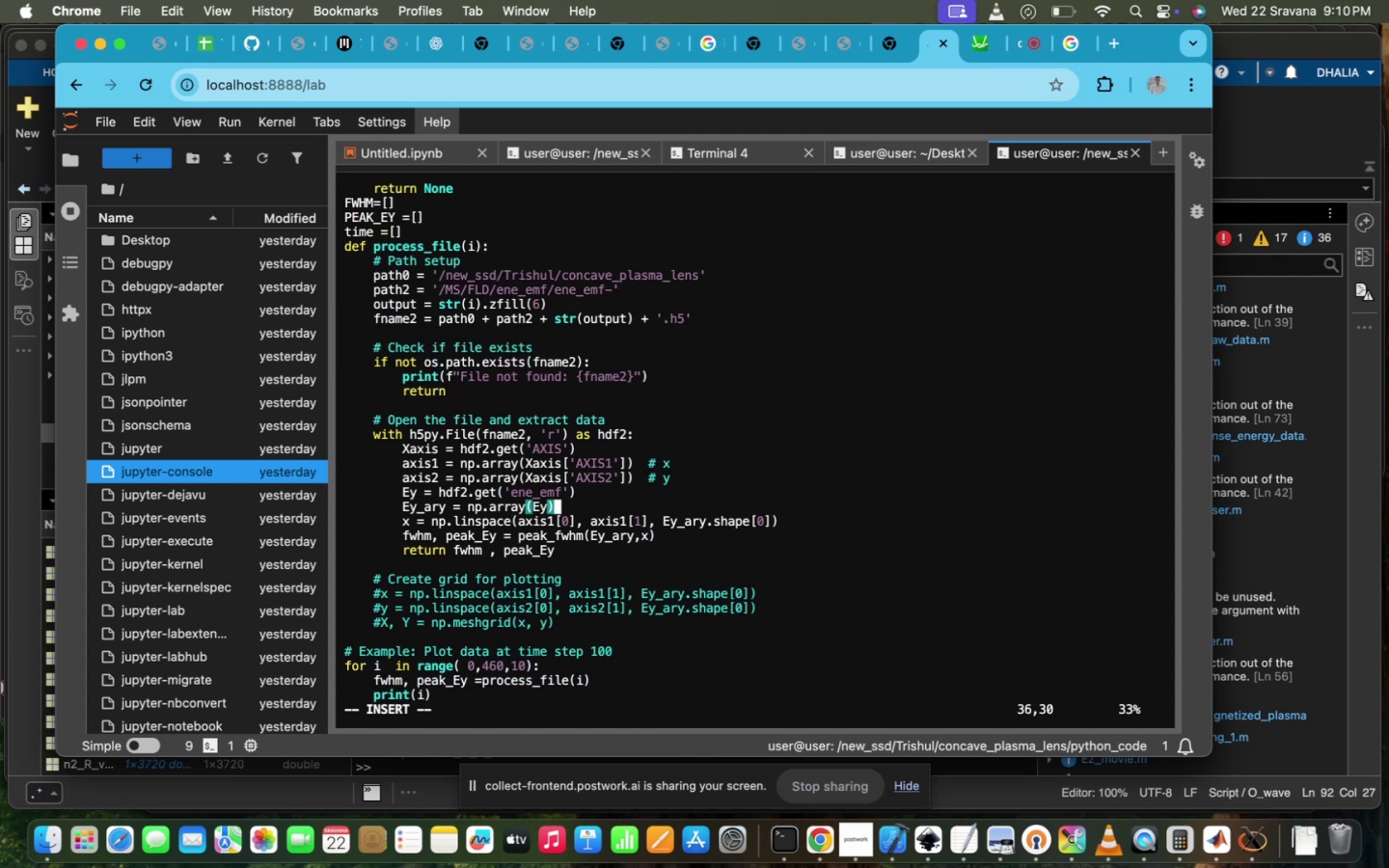 
key(ArrowRight)
 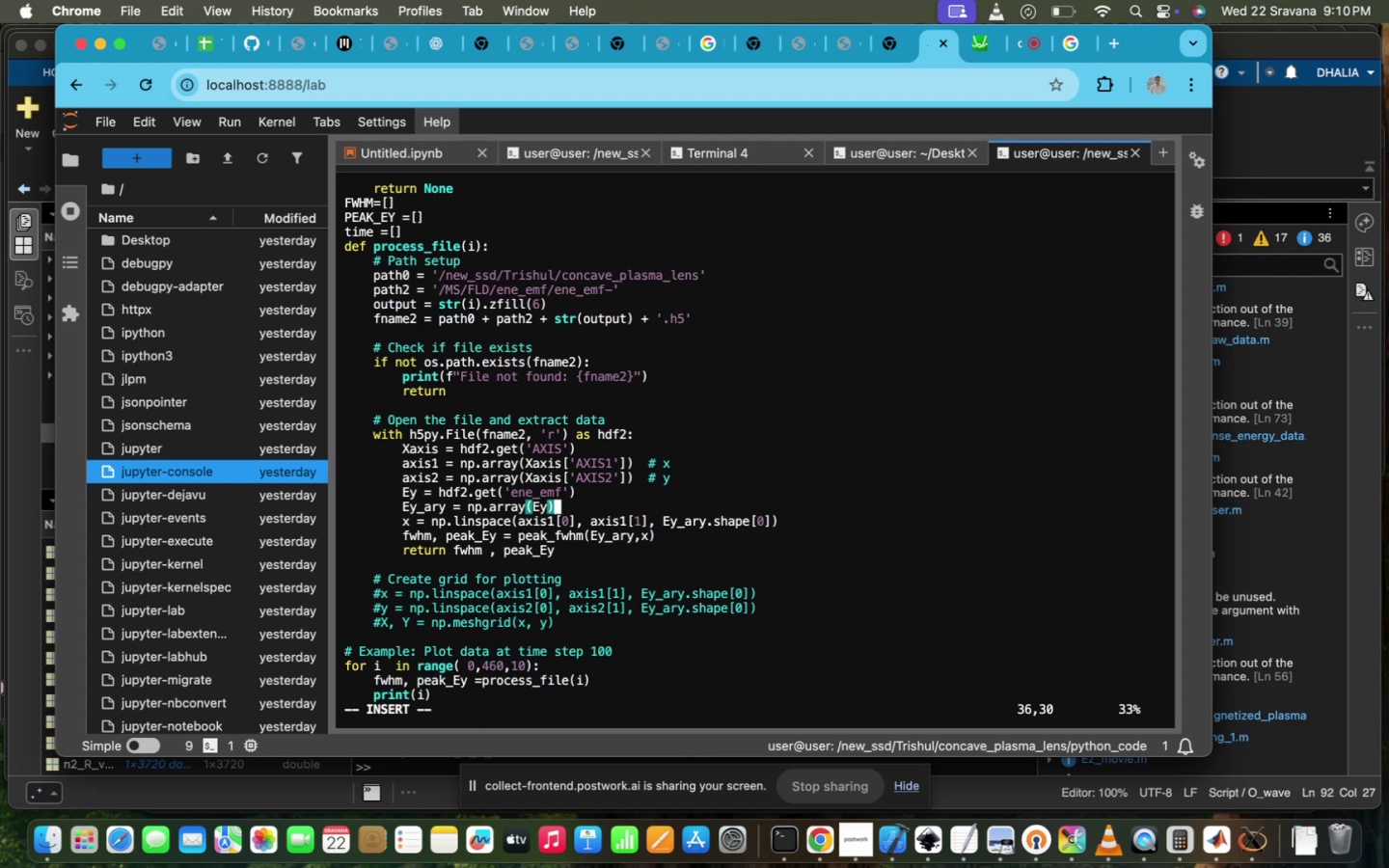 
key(Enter)
 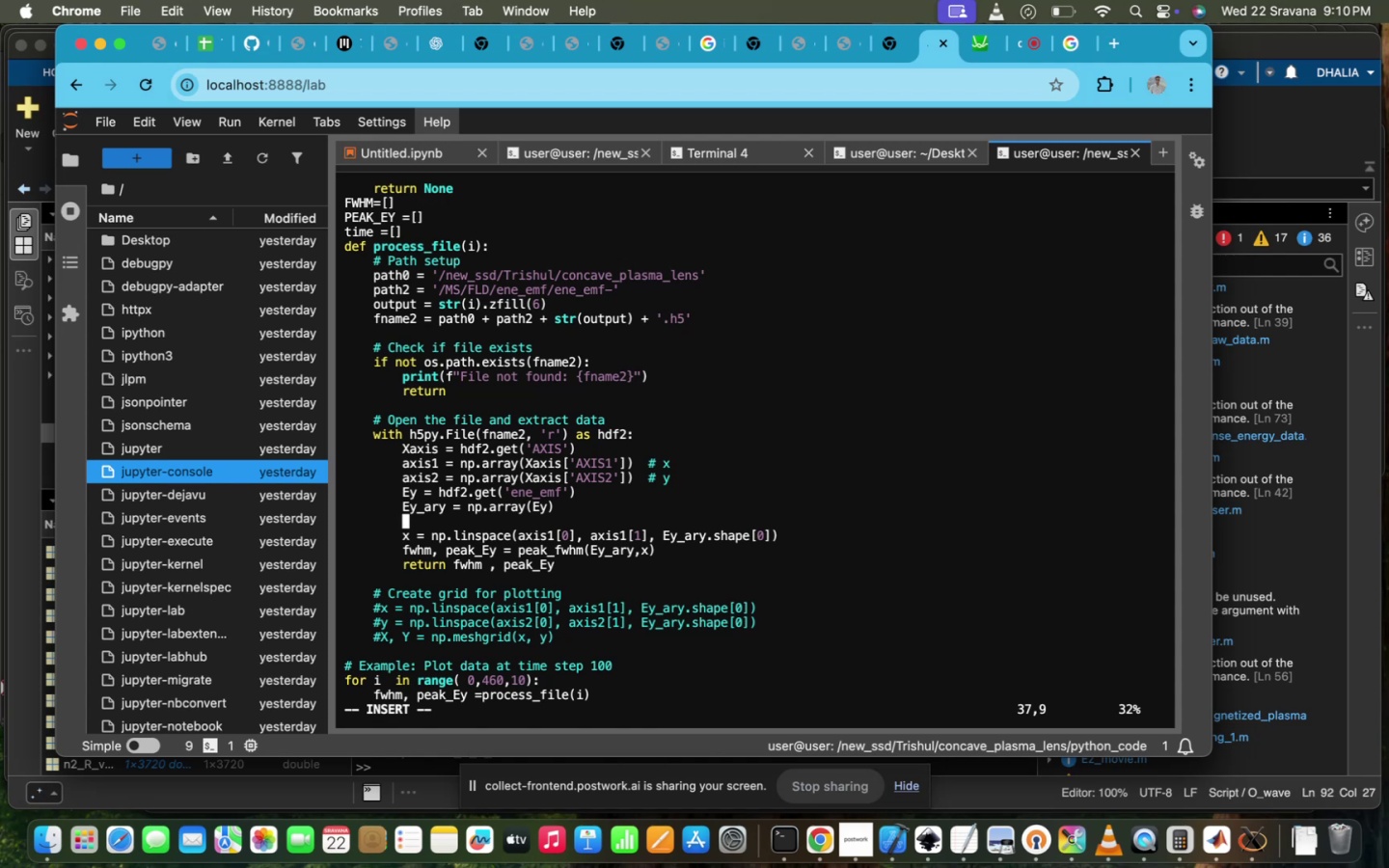 
type(indices)
key(Backspace)
type(s[1]=np.whwe)
key(Backspace)
key(Backspace)
type(ere(Ey_aru)
key(Backspace)
type(y)
 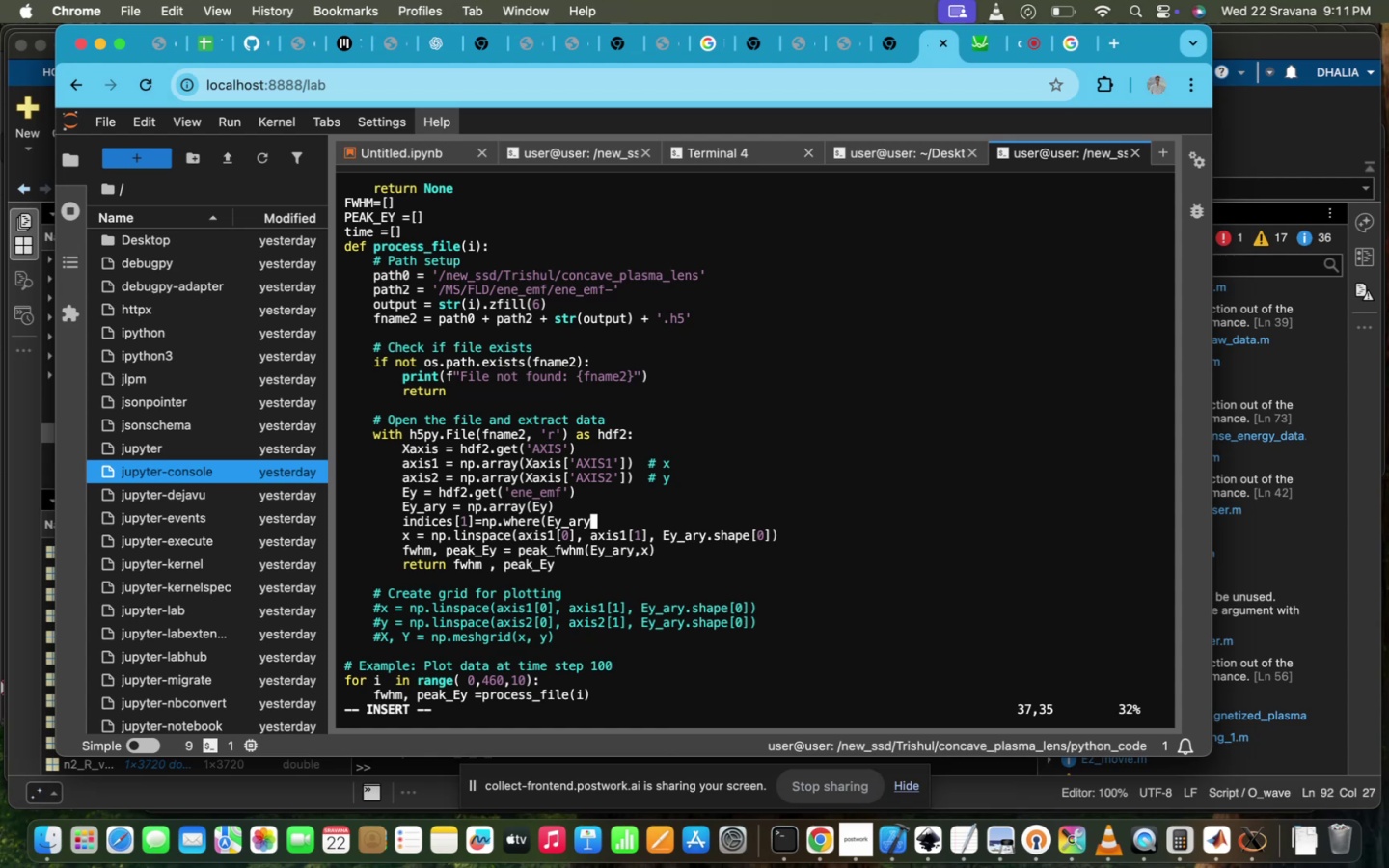 
scroll: coordinate [477, 510], scroll_direction: up, amount: 52.0
 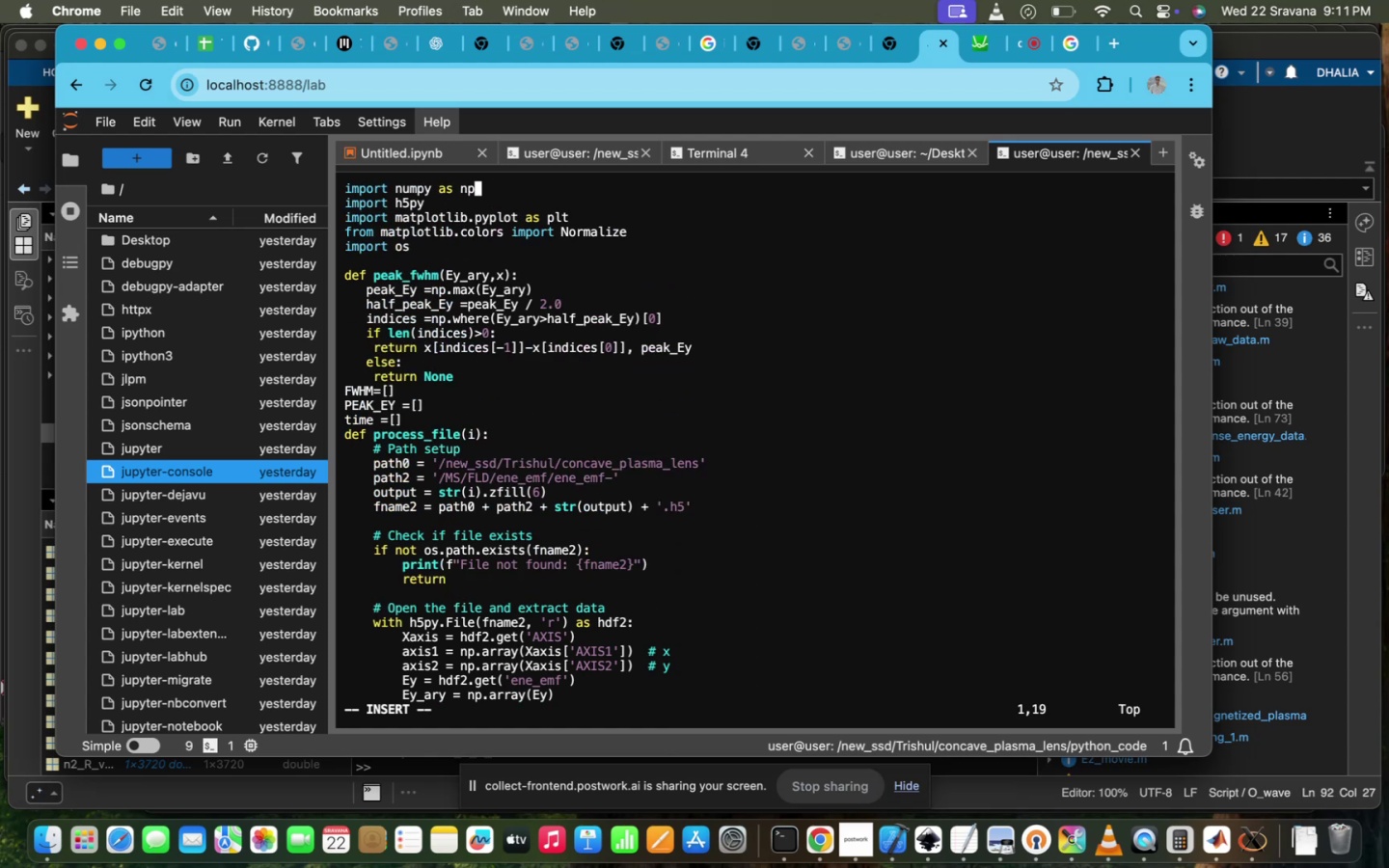 
scroll: coordinate [477, 510], scroll_direction: down, amount: 45.0
 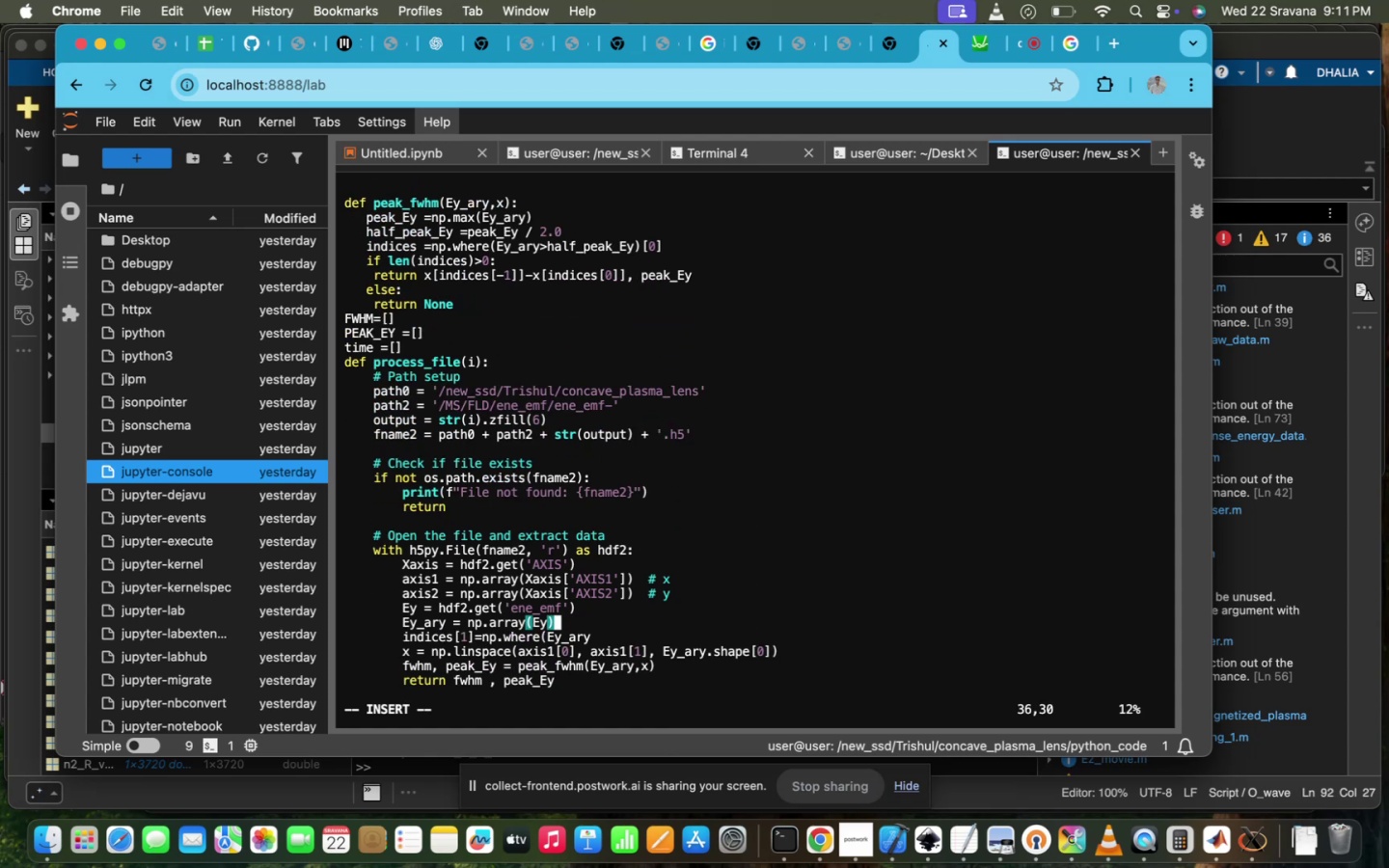 
scroll: coordinate [477, 510], scroll_direction: up, amount: 1.0
 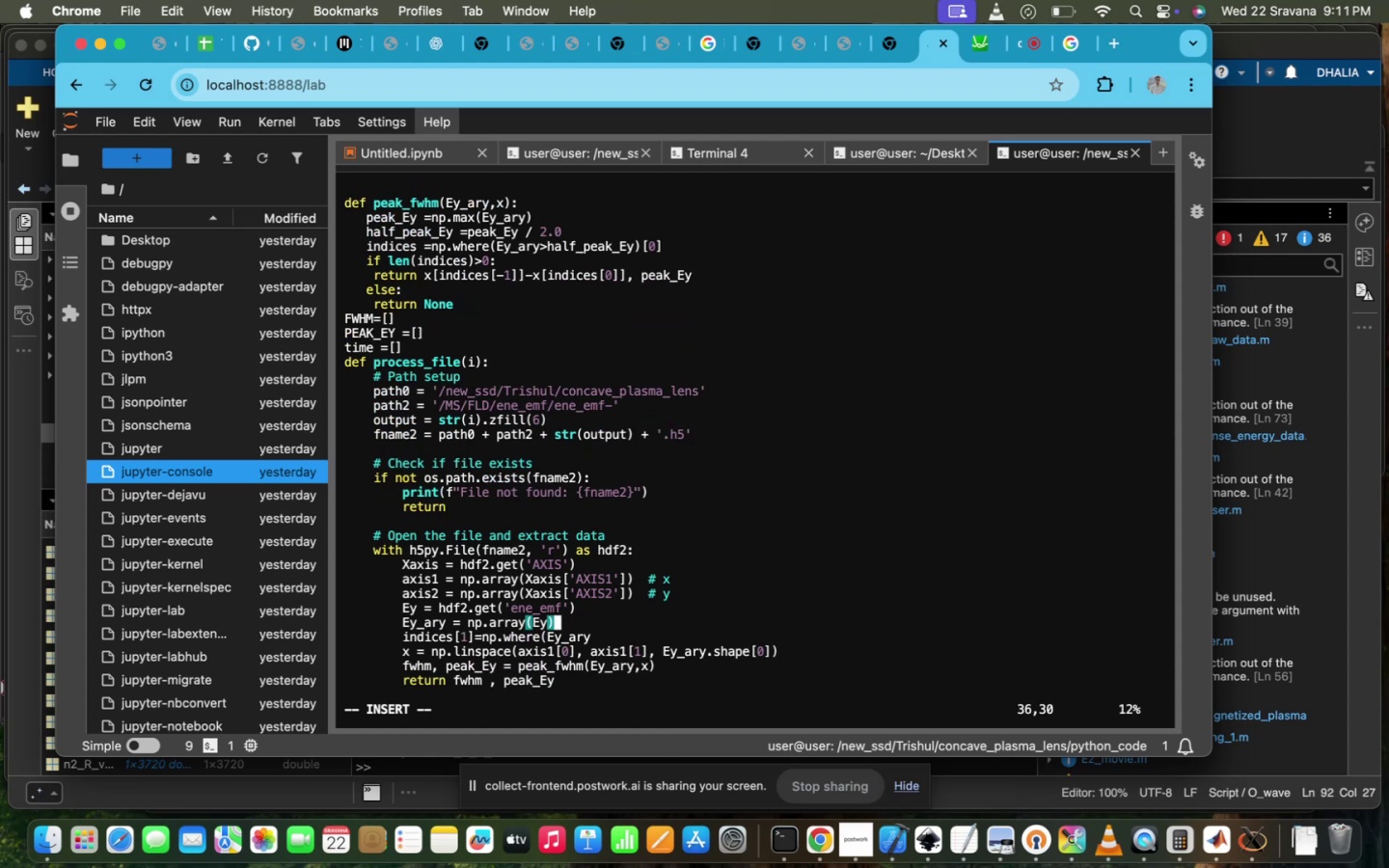 
scroll: coordinate [477, 510], scroll_direction: down, amount: 1.0
 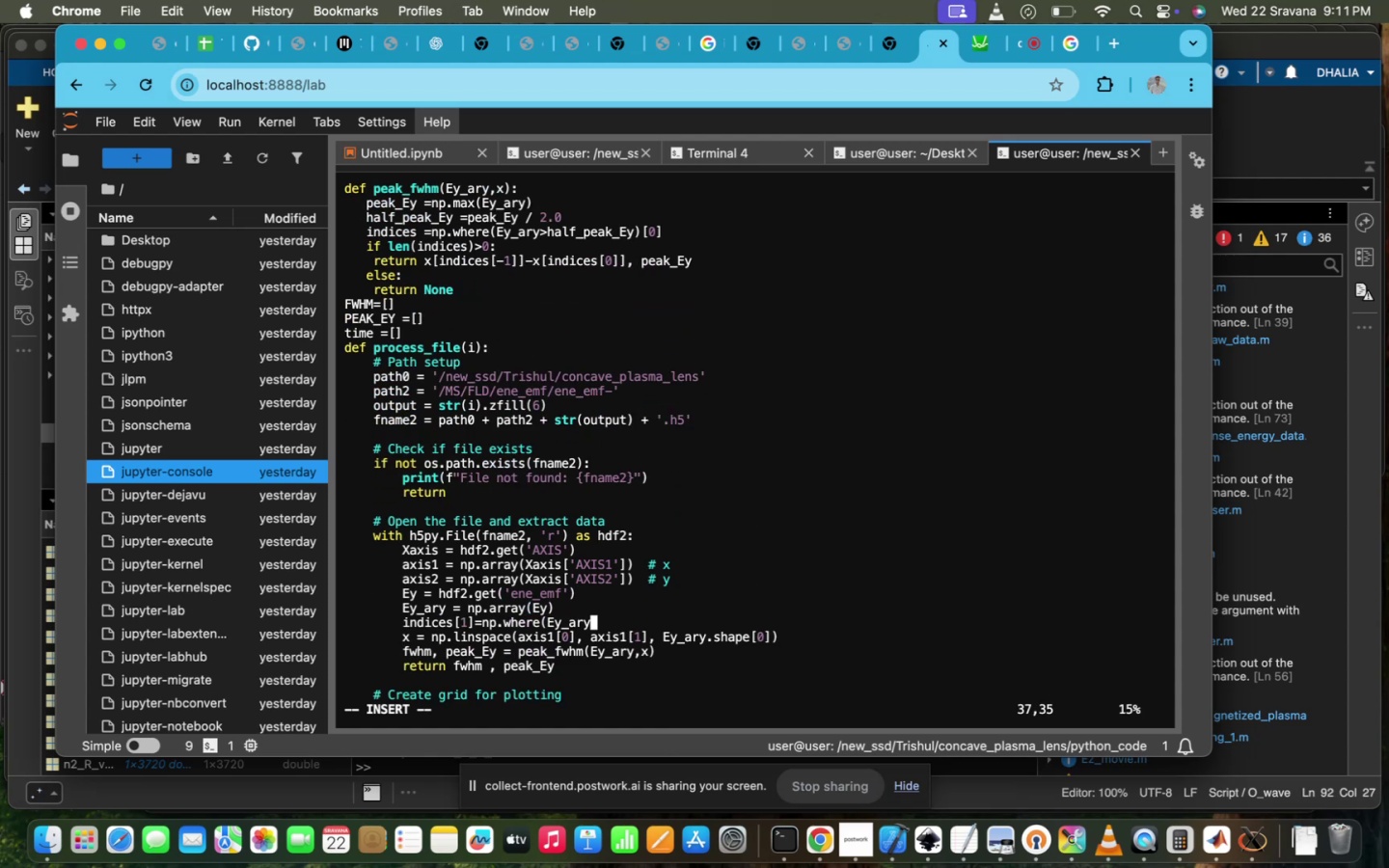 
type(==np.max(Ey)))
 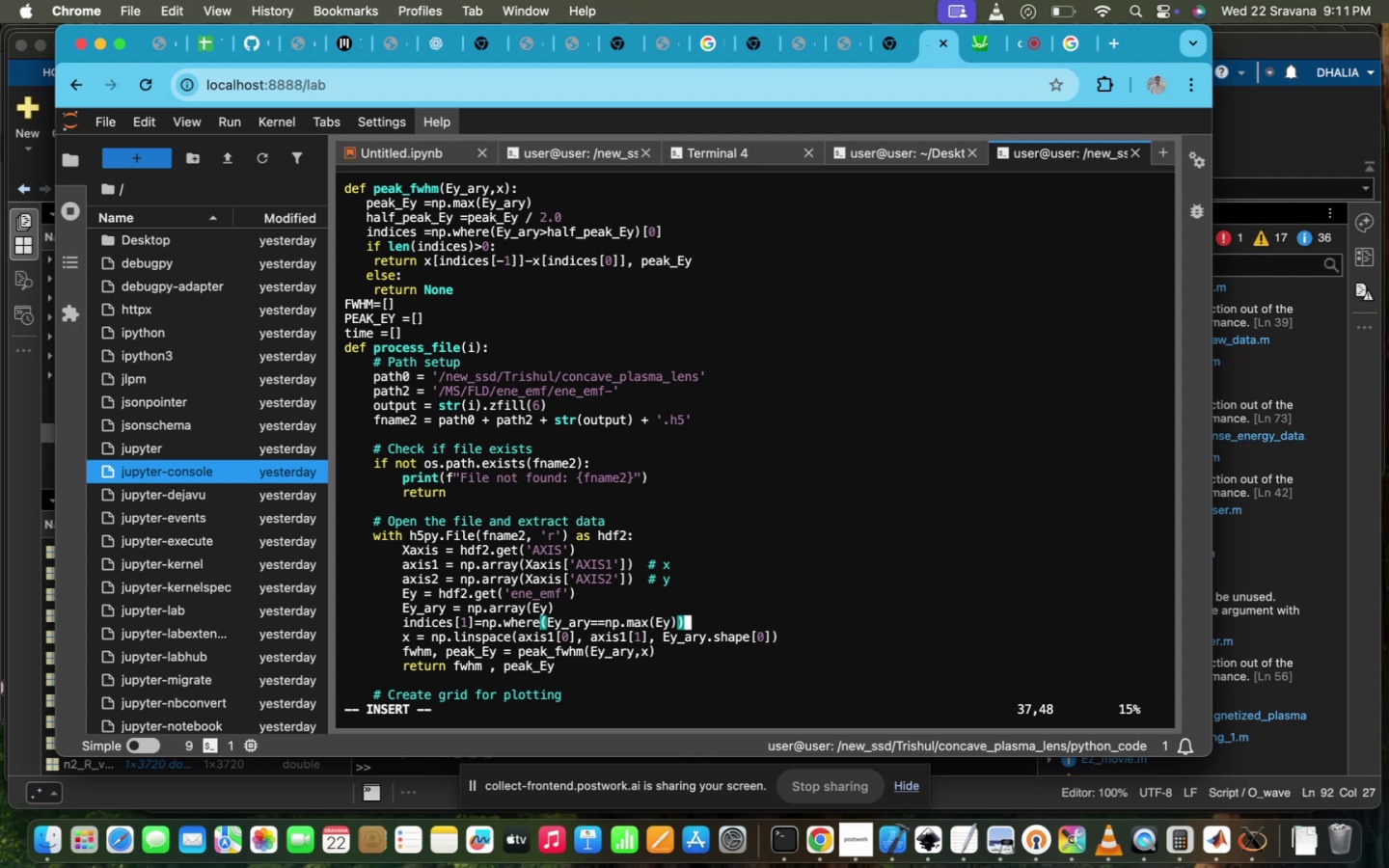 
key(Enter)
 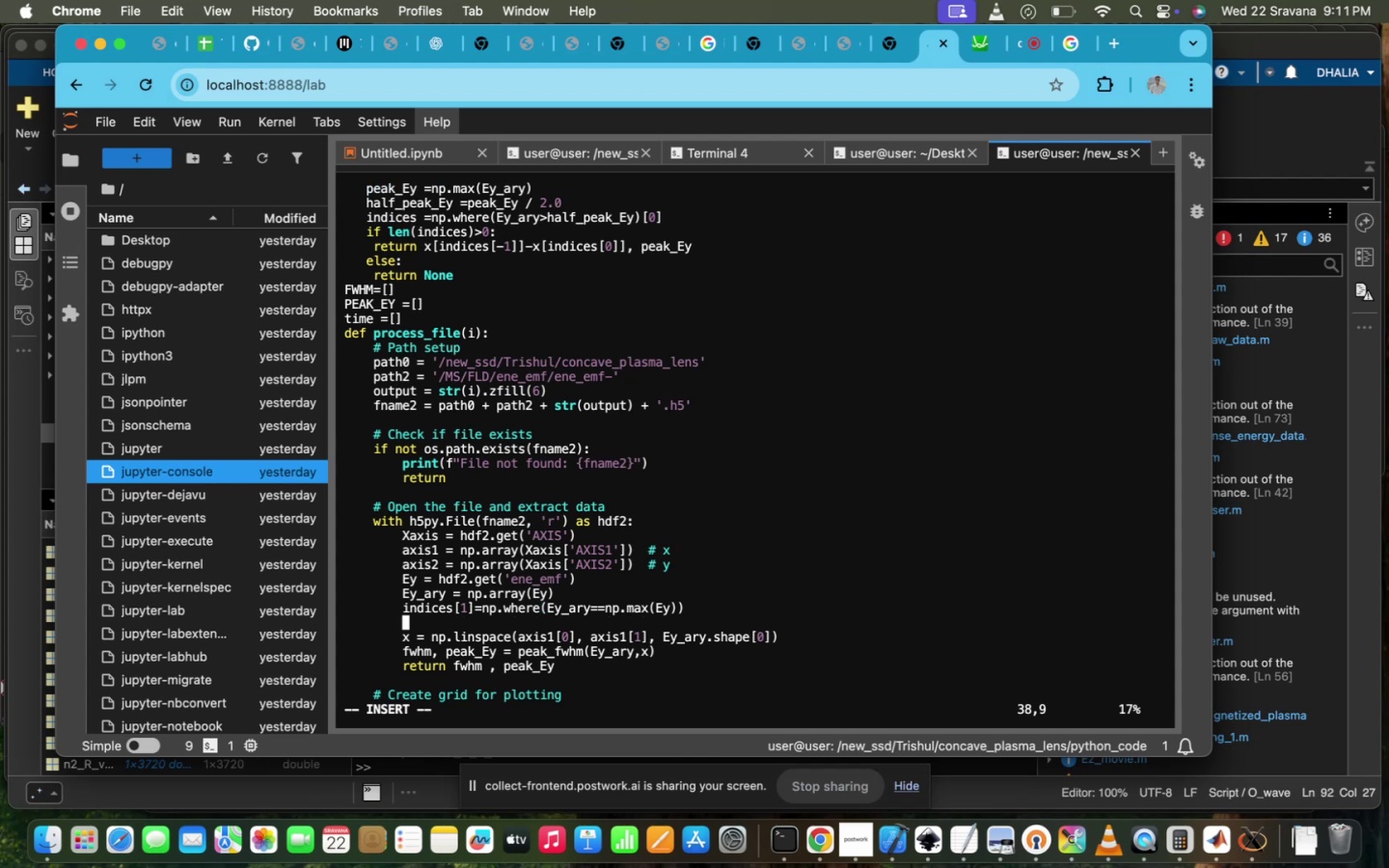 
type(Eya_)
key(Backspace)
key(Backspace)
type(_ary = Ey)A)
key(Backspace)
key(Backspace)
type(_ary)
 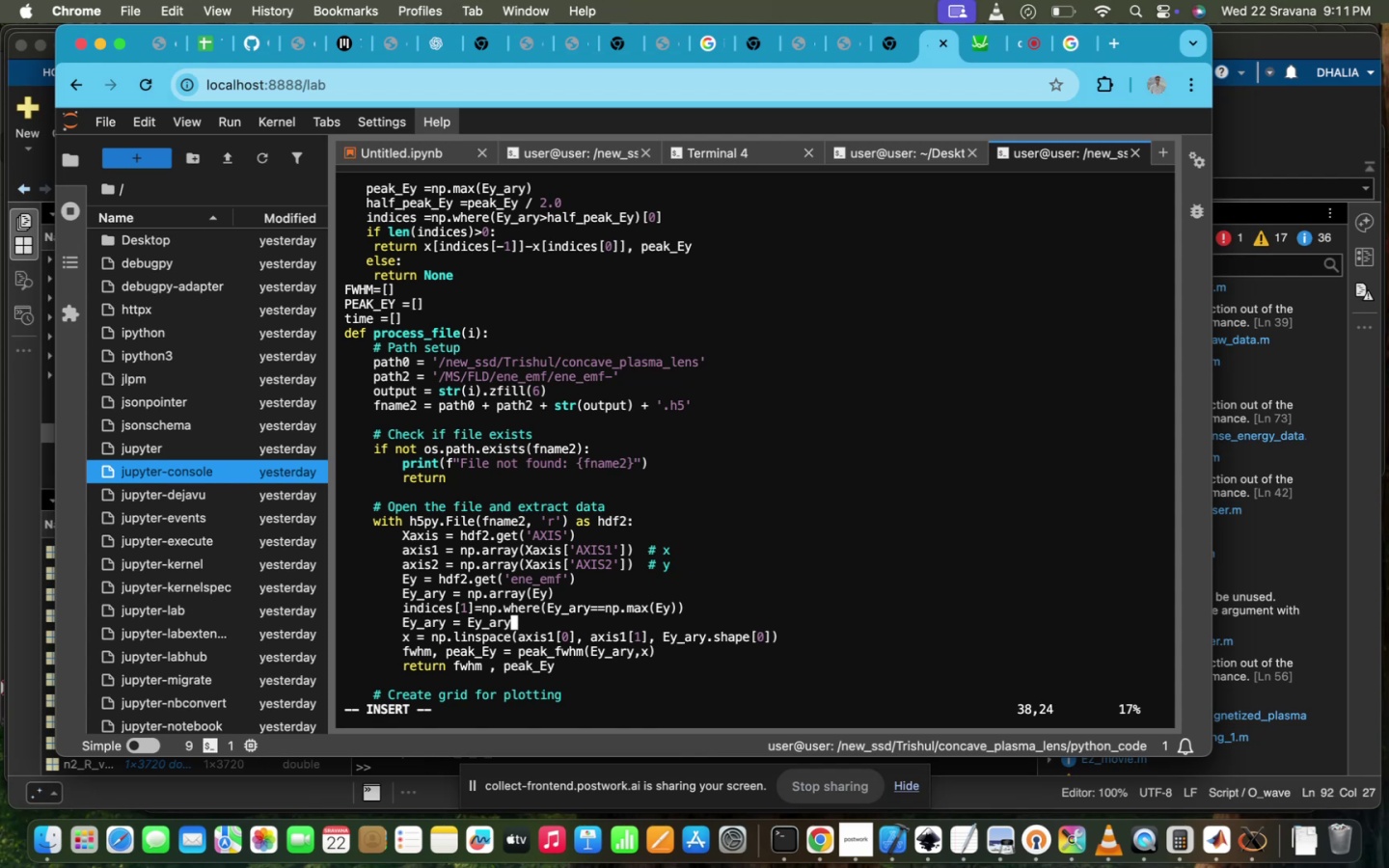 
wait(5.2)
 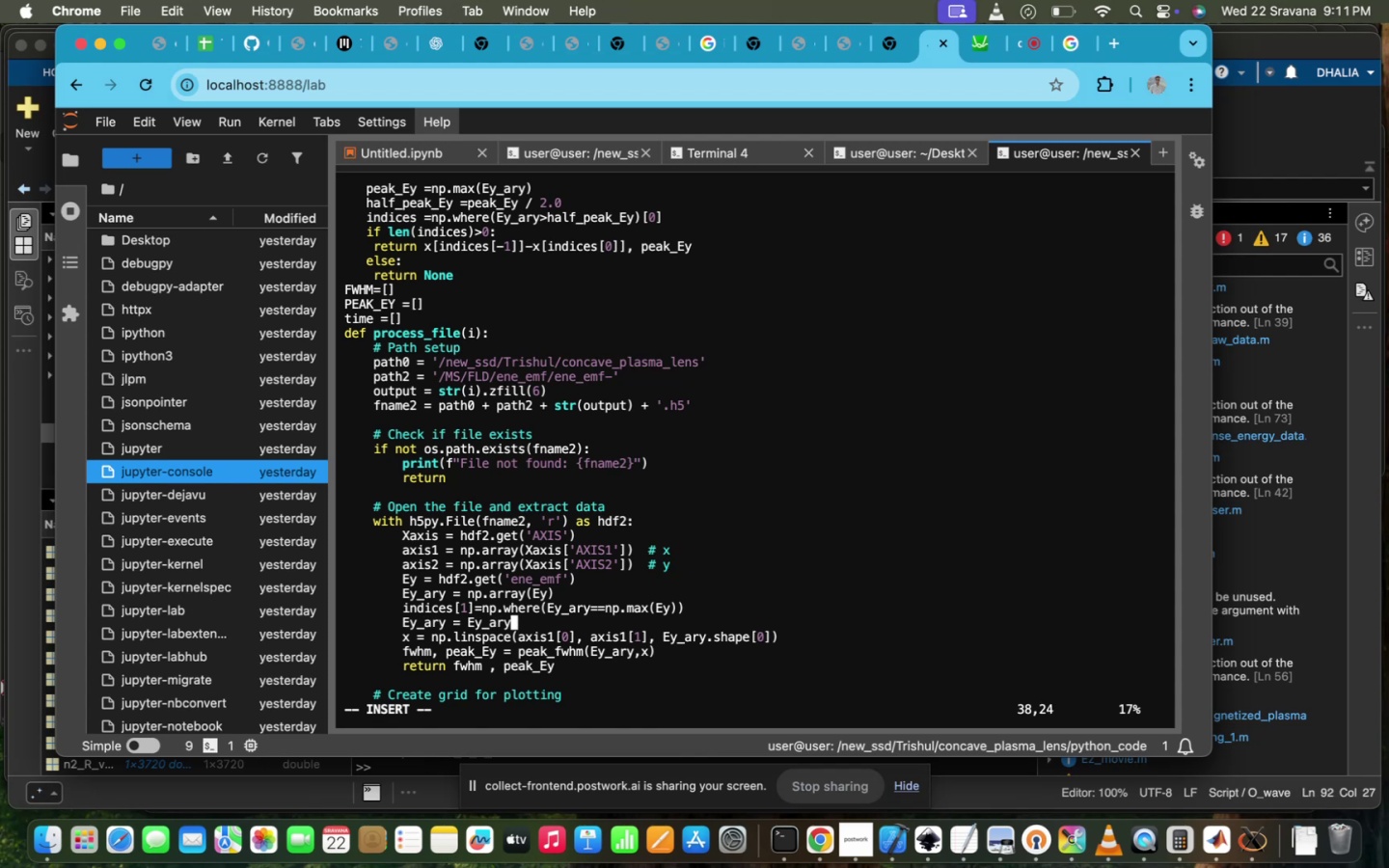 
key(ArrowUp)
 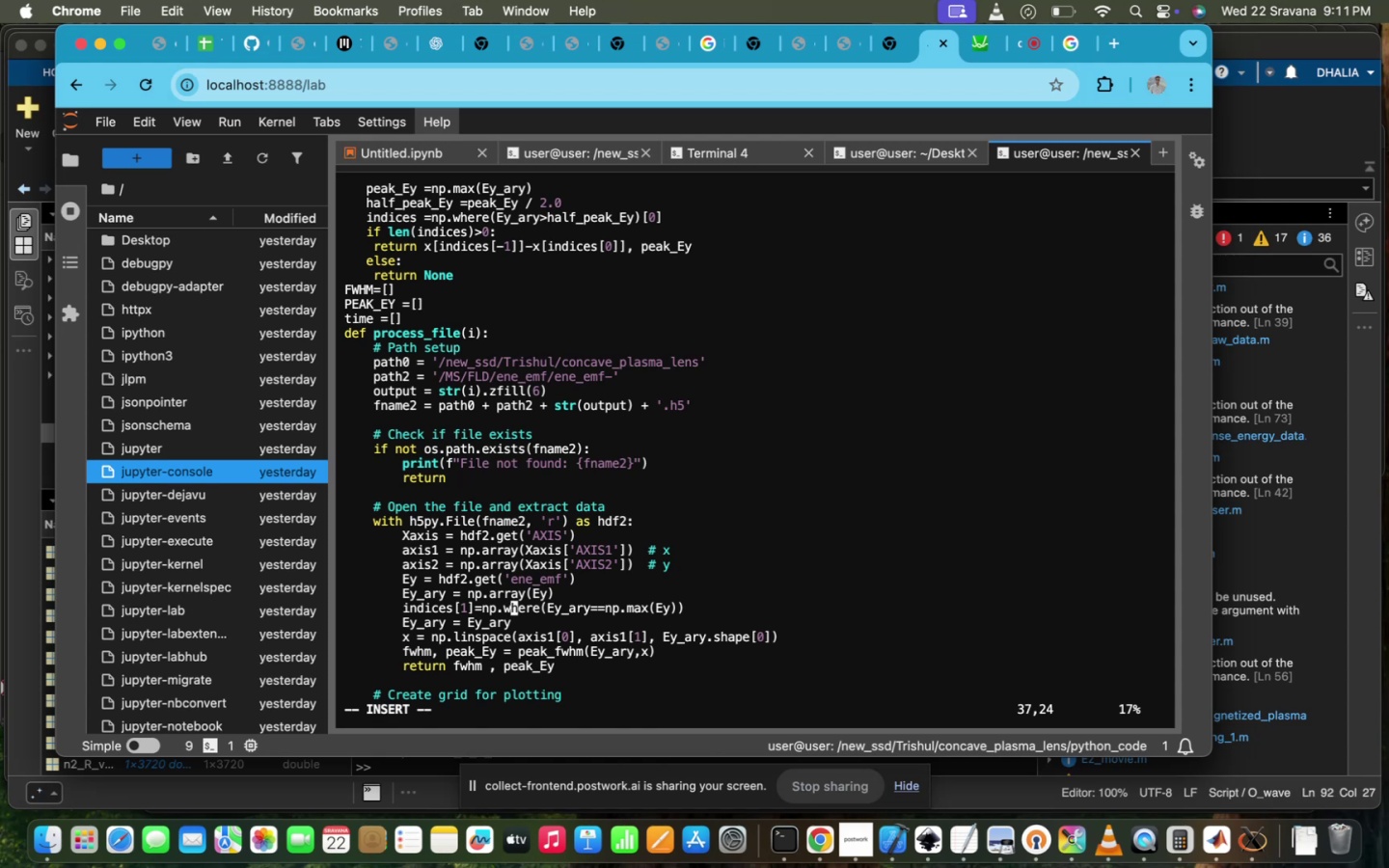 
key(ArrowLeft)
 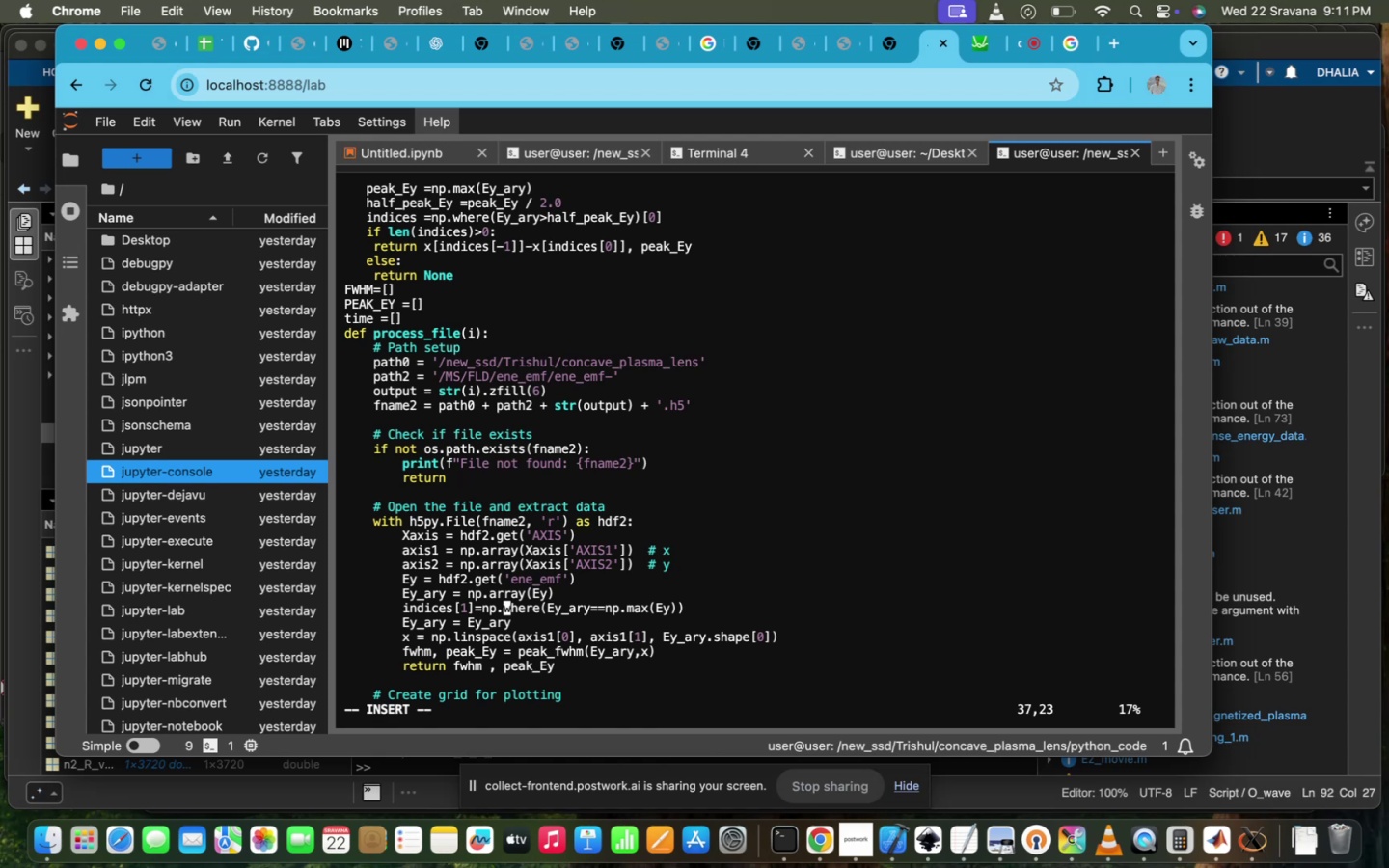 
key(ArrowLeft)
 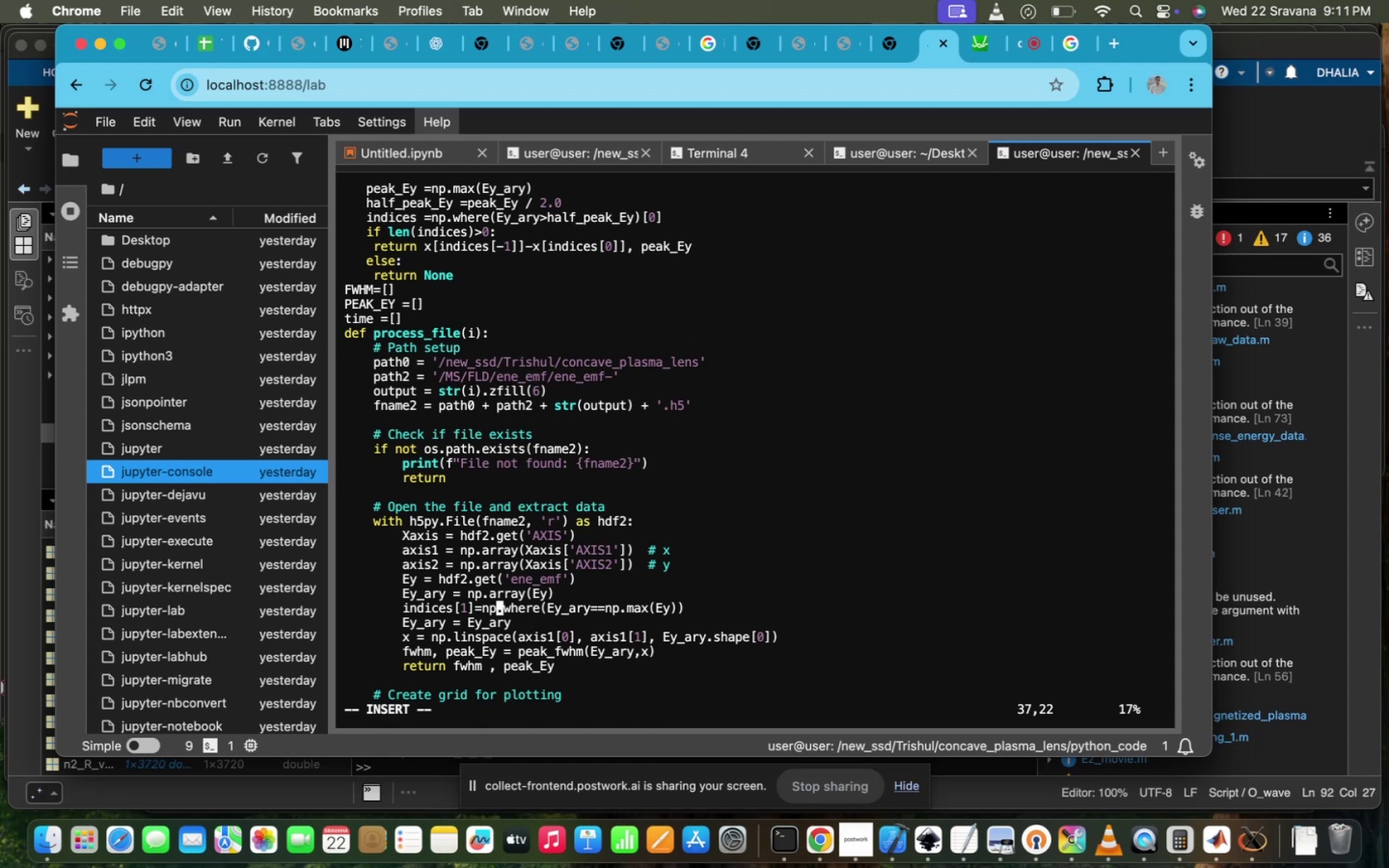 
key(ArrowLeft)
 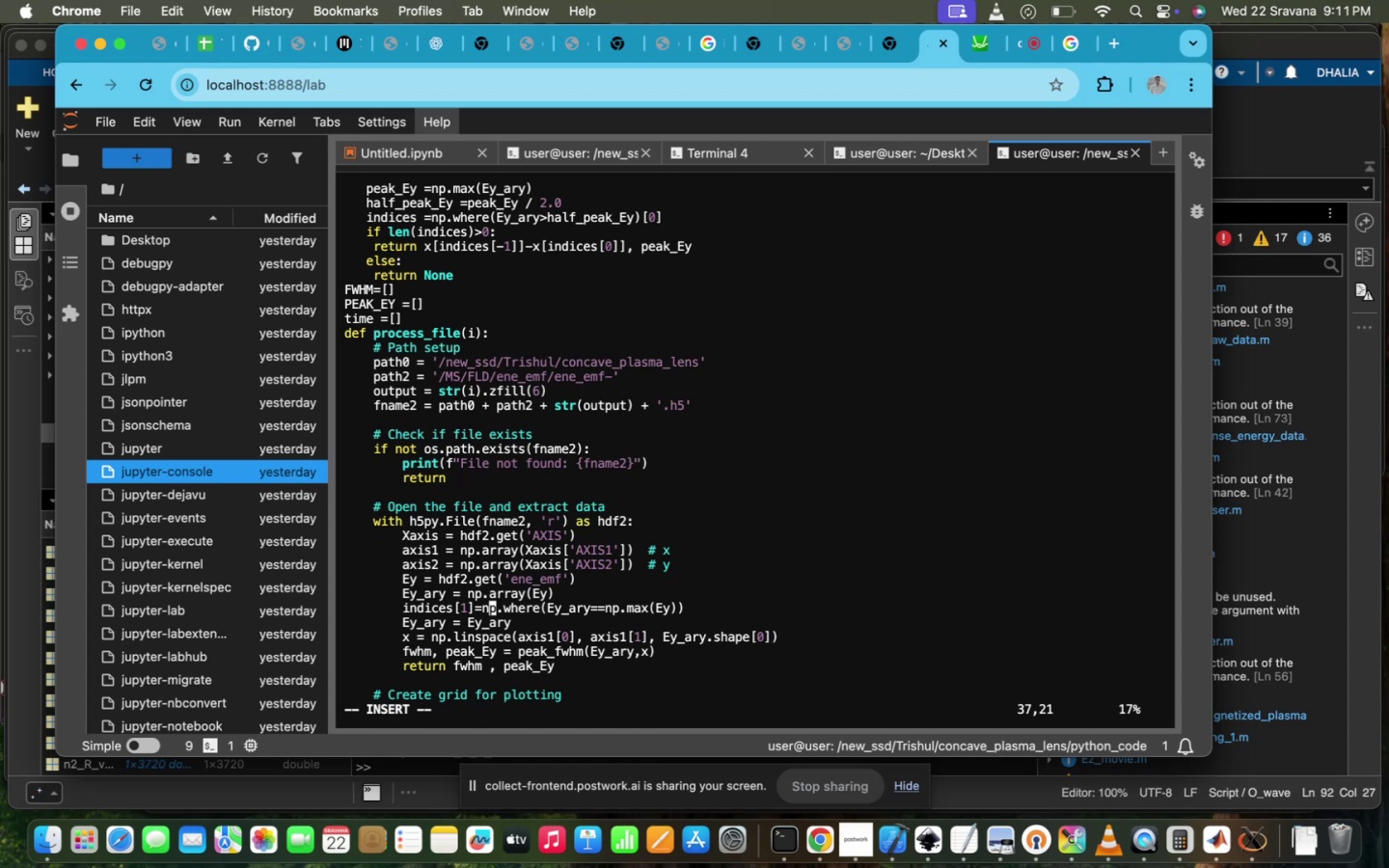 
key(ArrowLeft)
 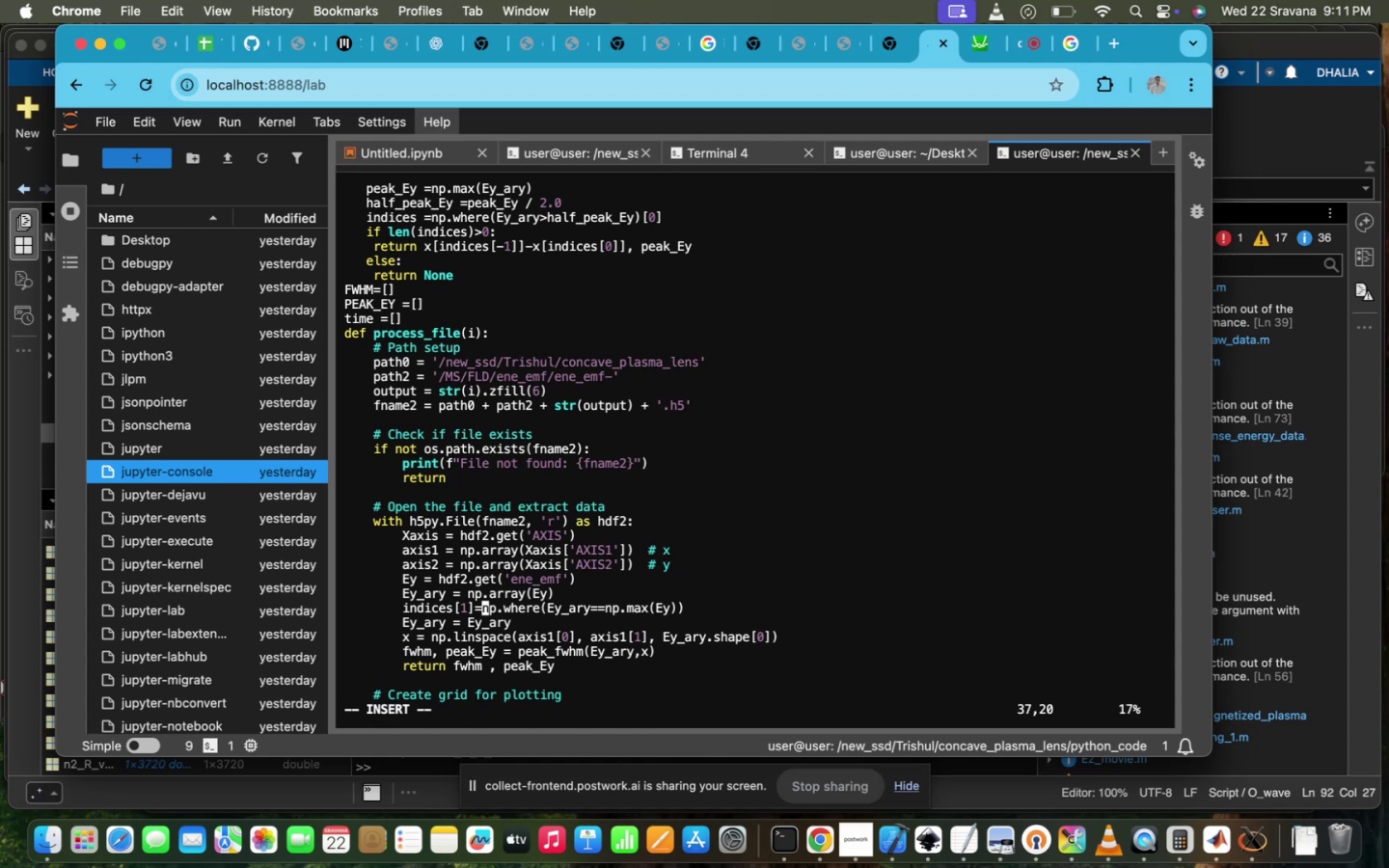 
key(ArrowLeft)
 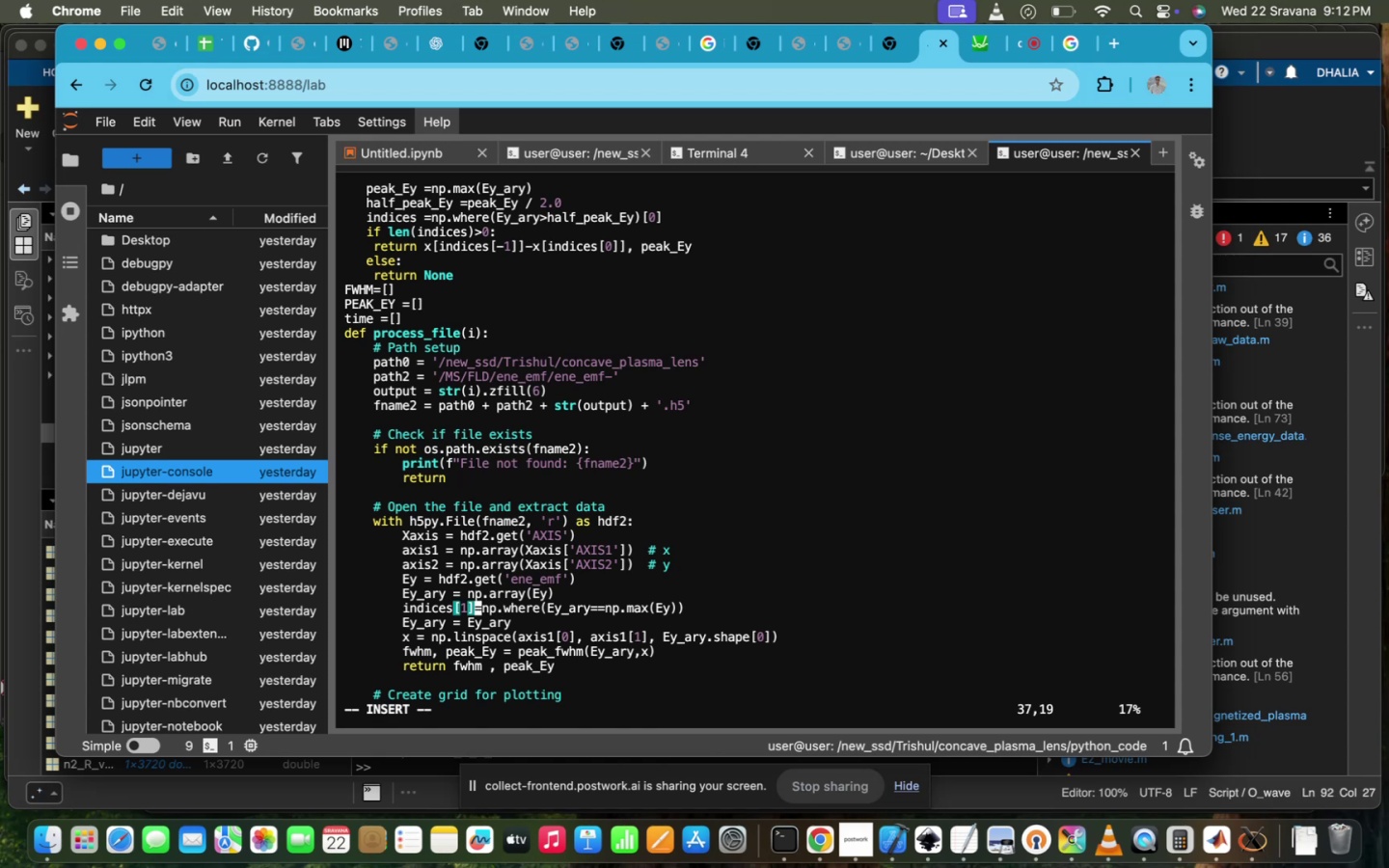 
key(Backspace)
 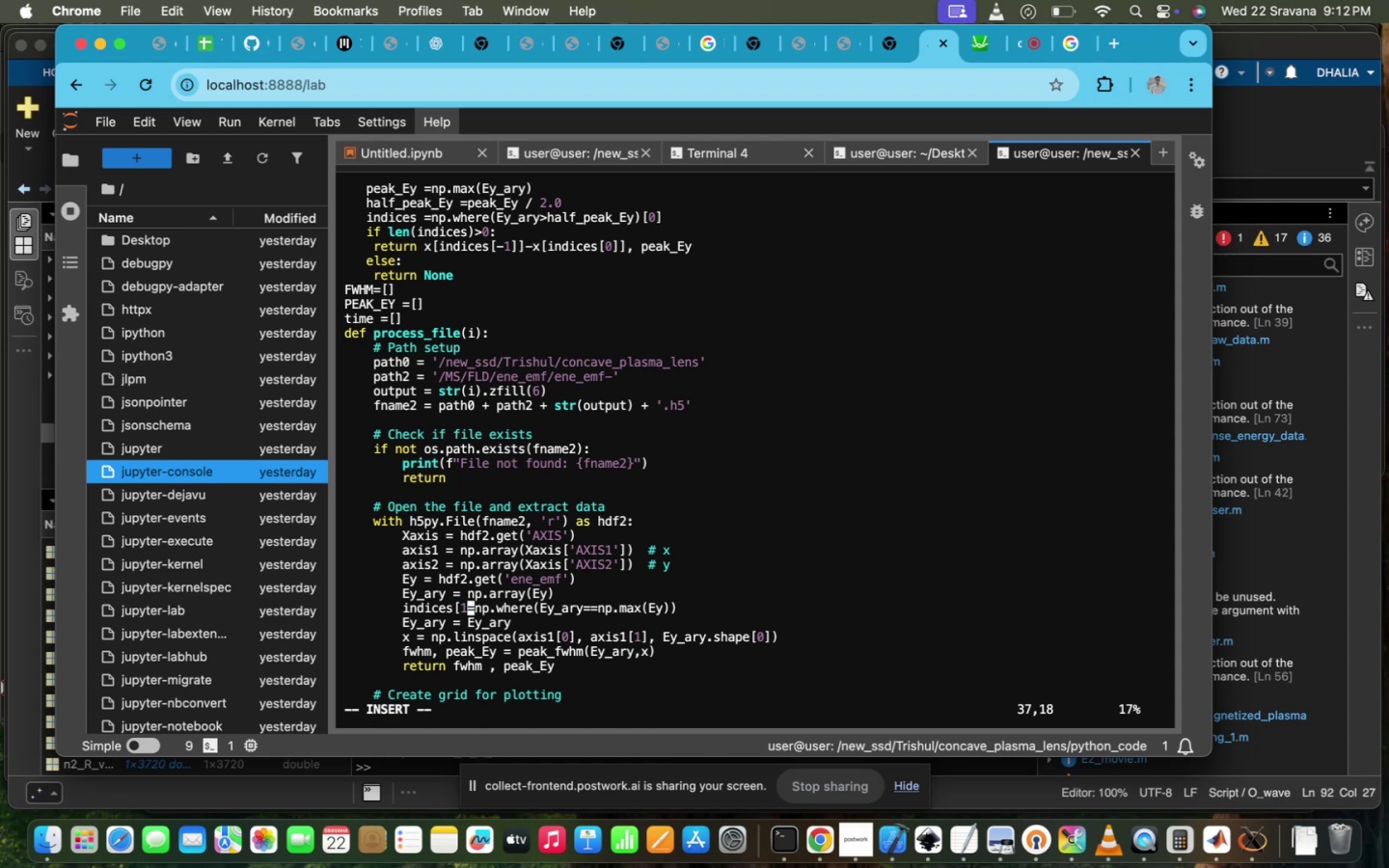 
key(Backspace)
 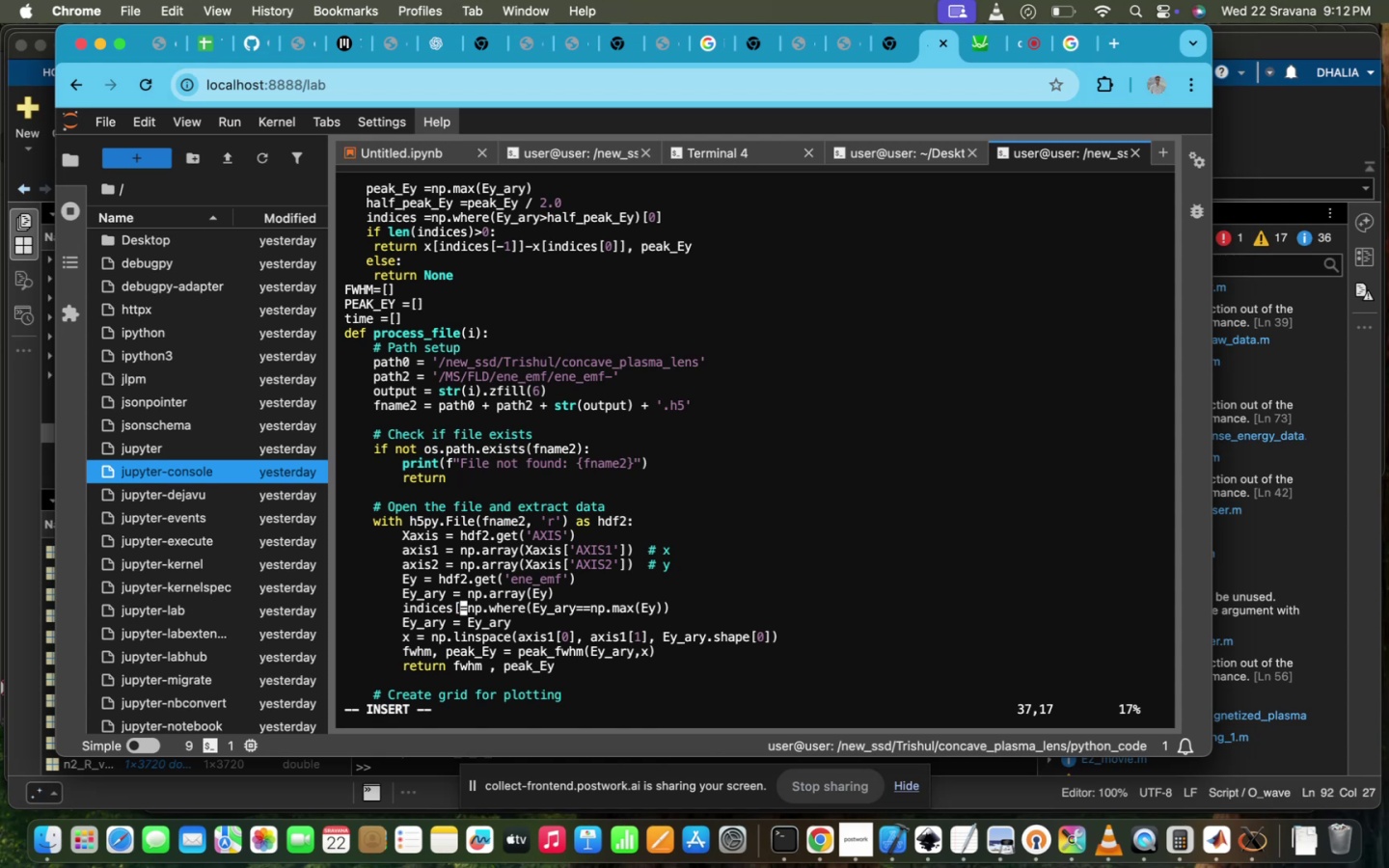 
key(Backspace)
 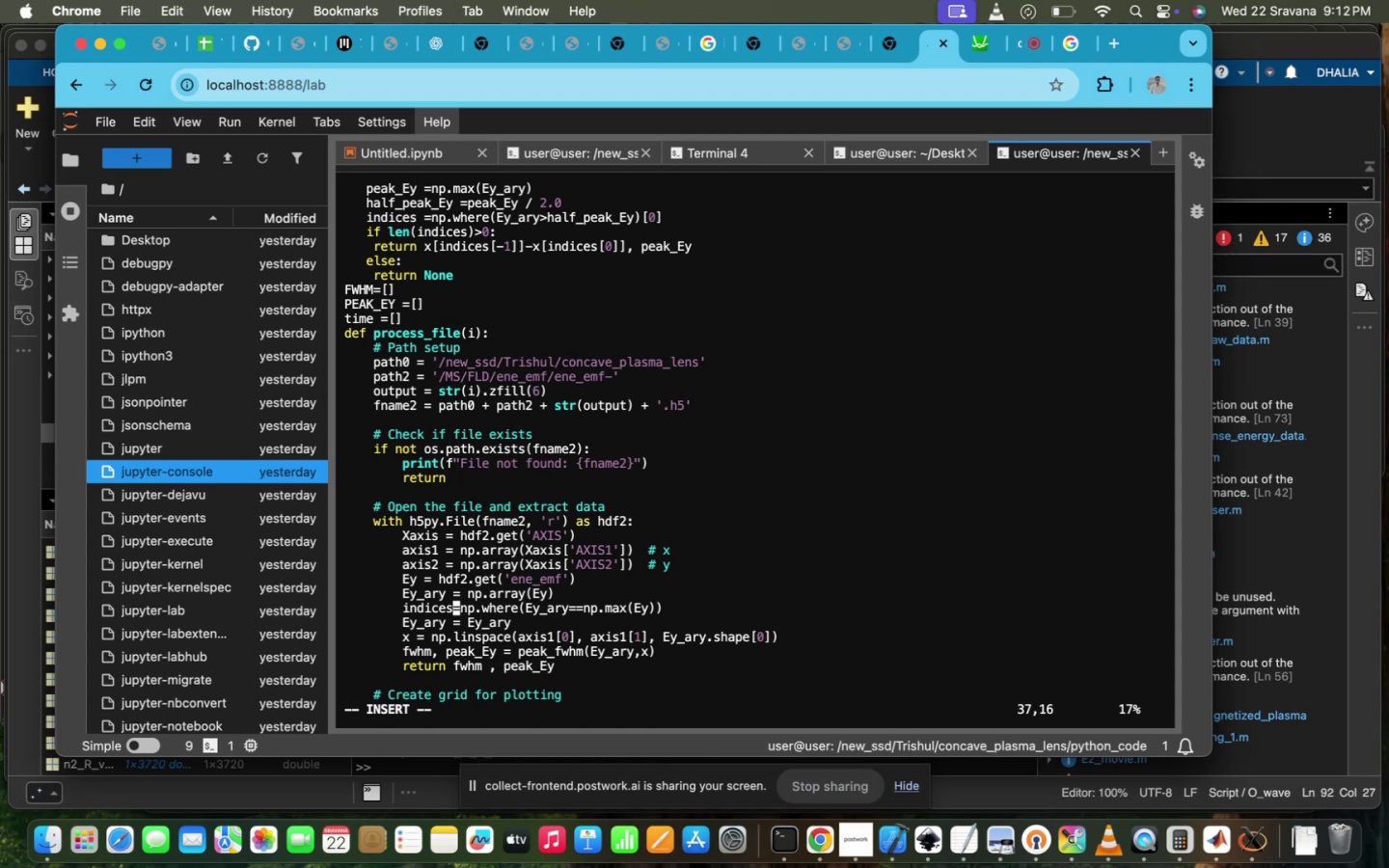 
key(ArrowDown)
 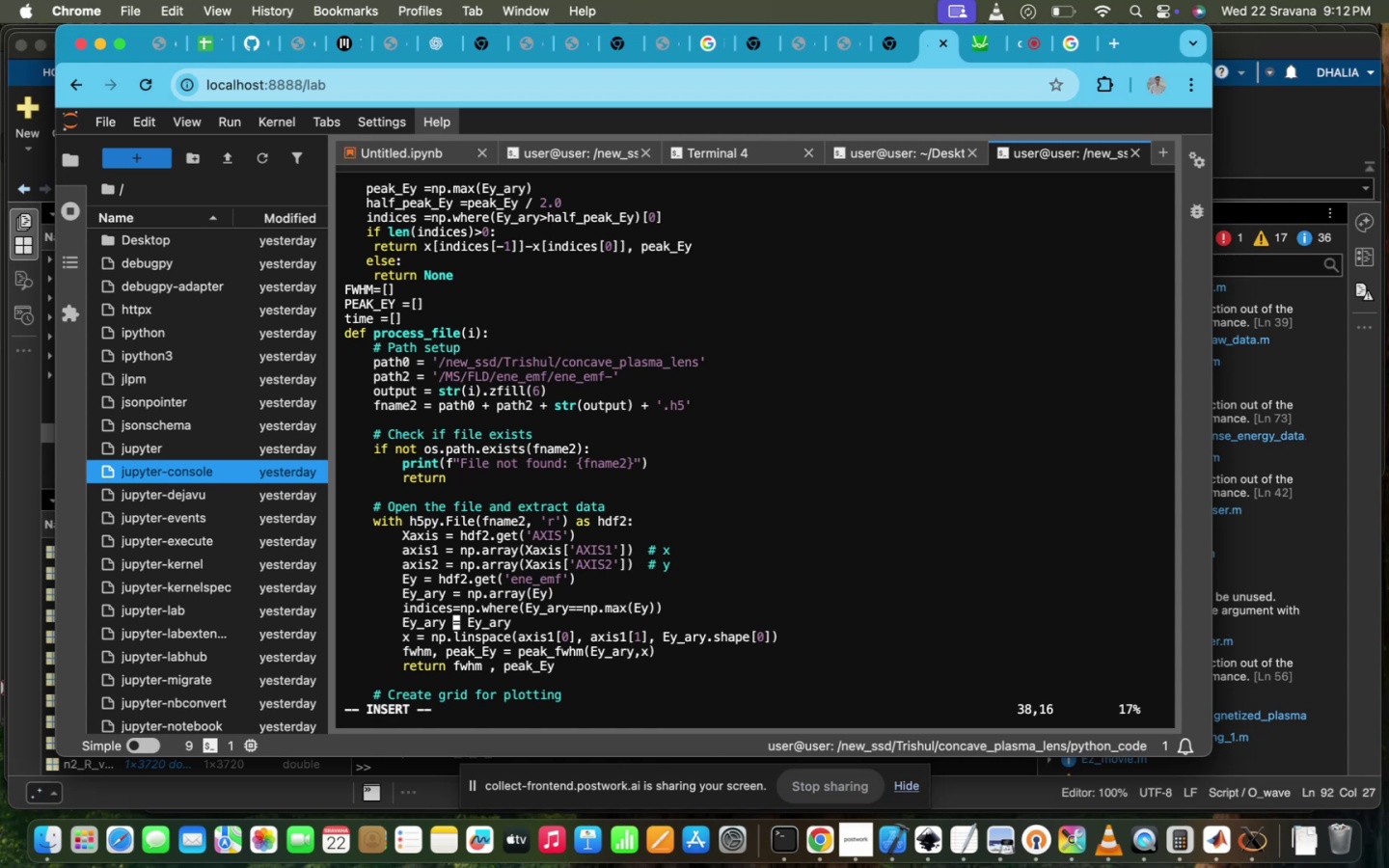 
hold_key(key=ArrowRight, duration=1.11)
 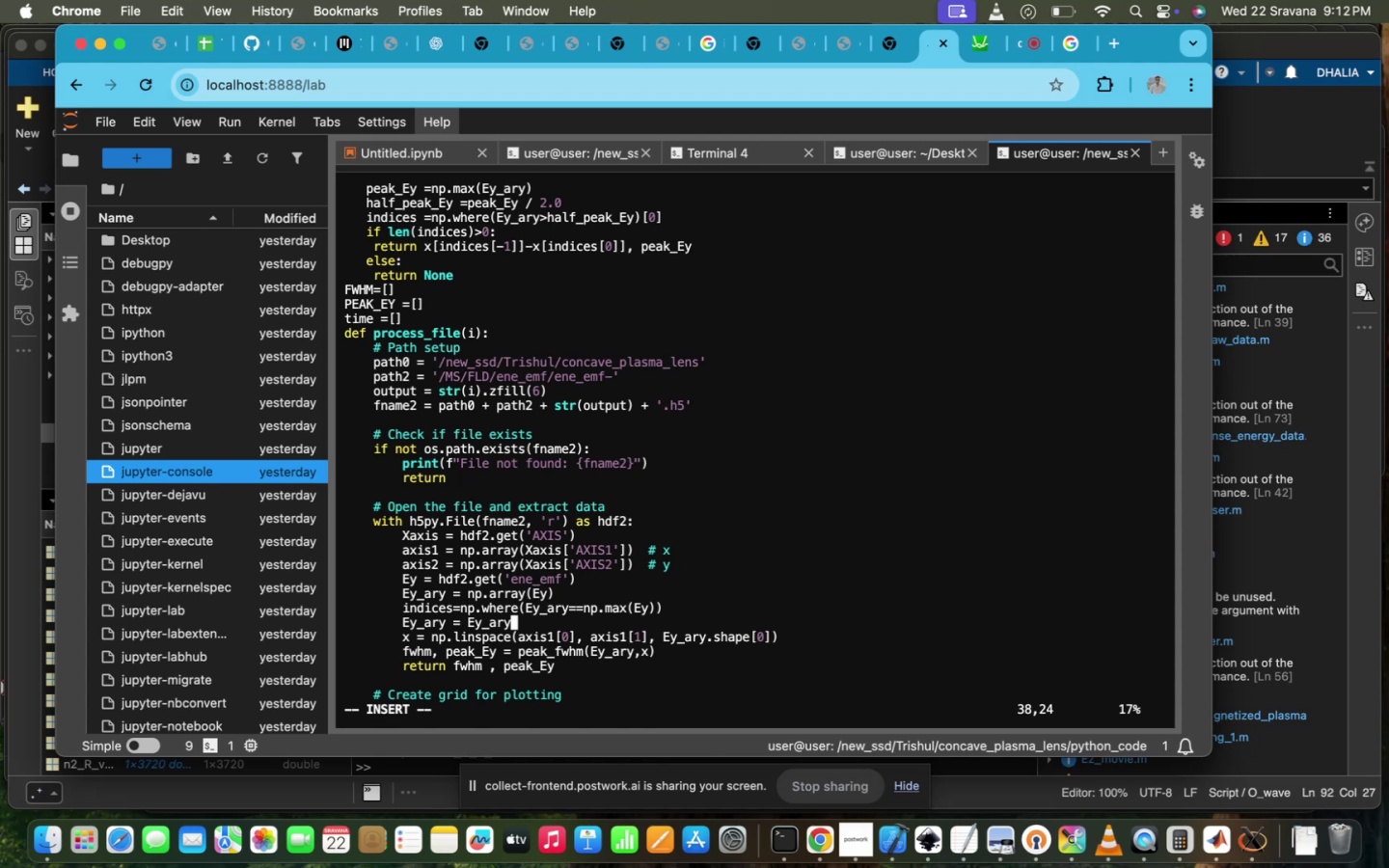 
key(Shift+9)
 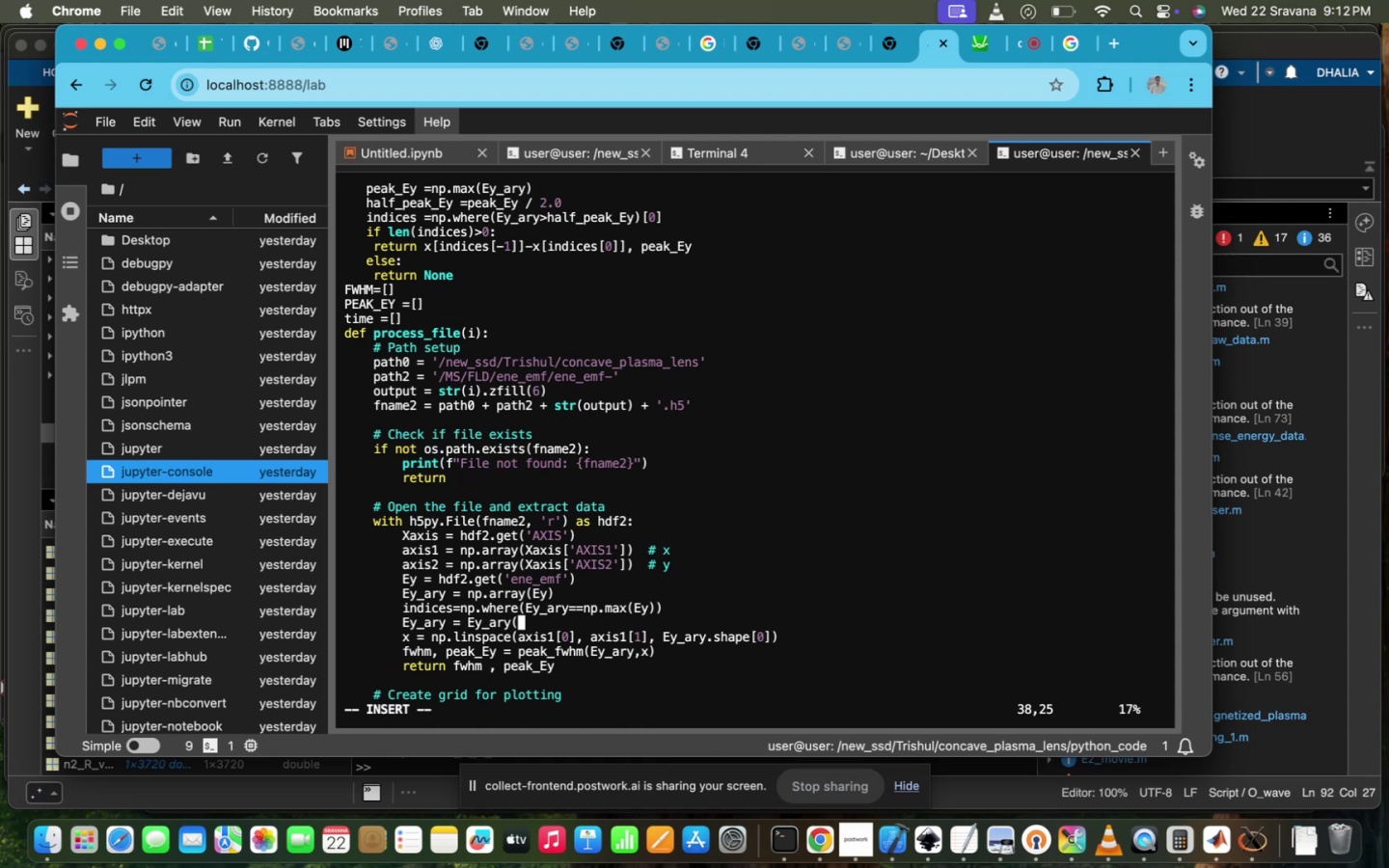 
key(Backspace)
 